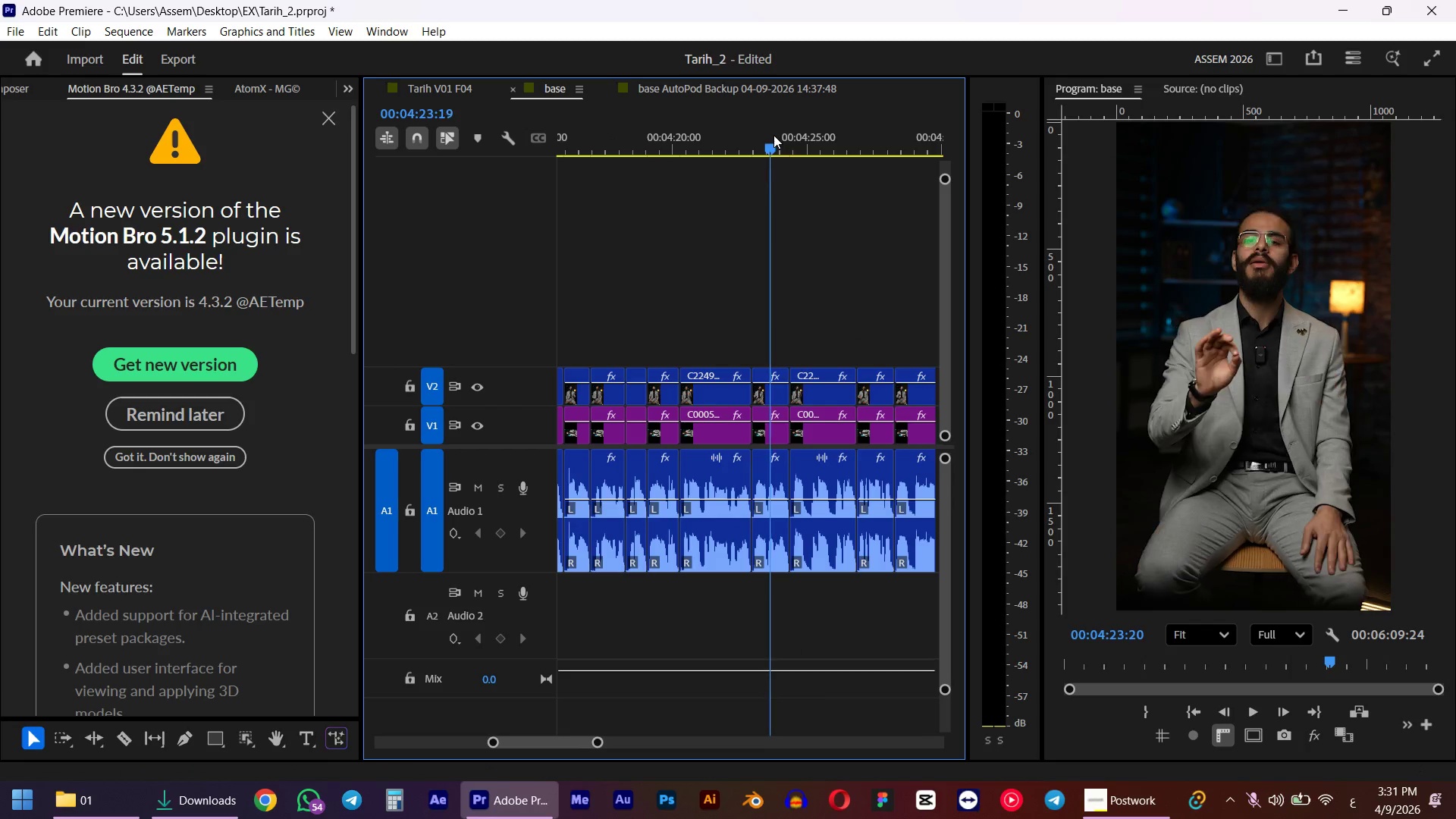 
key(Space)
 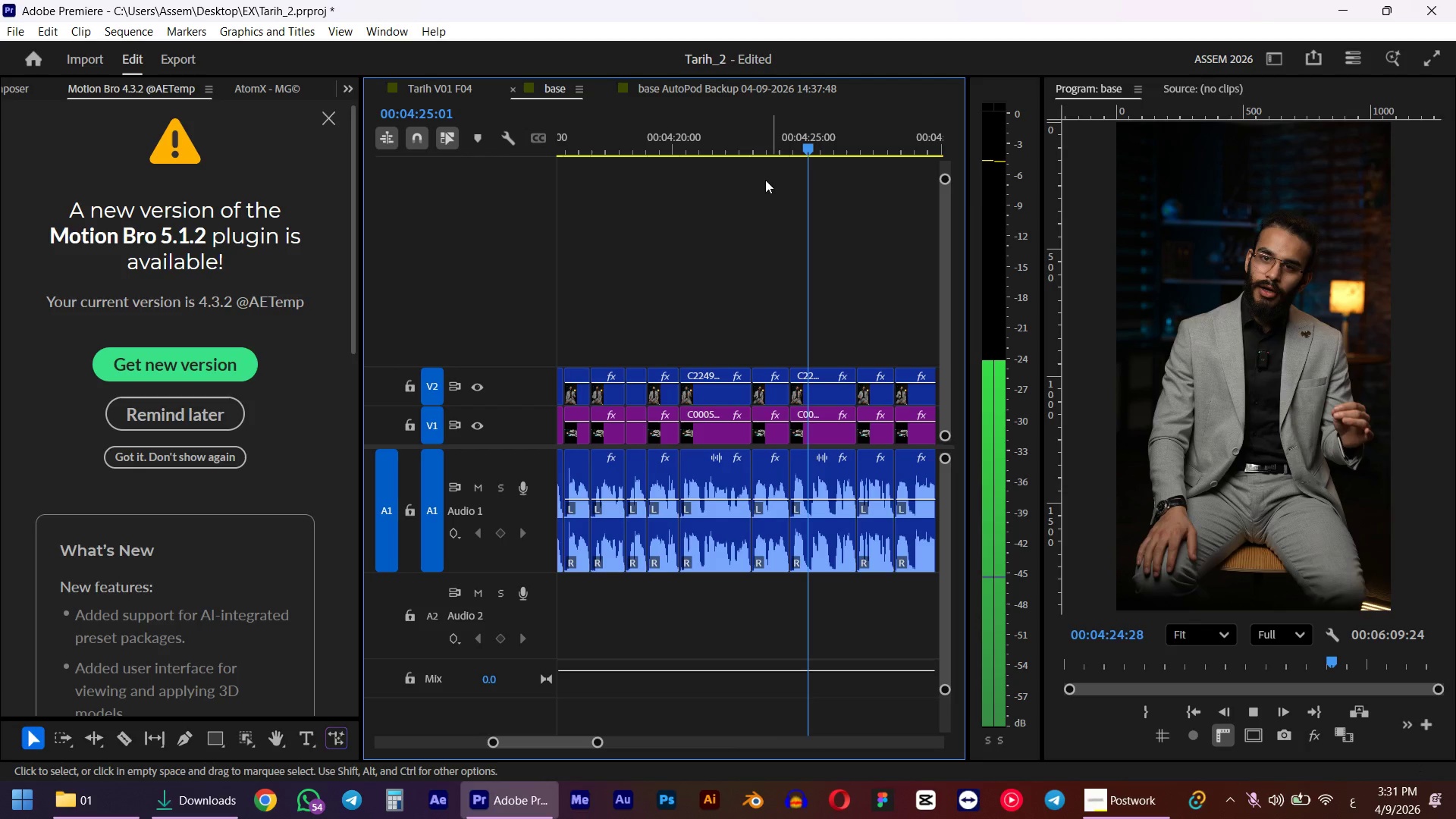 
key(Space)
 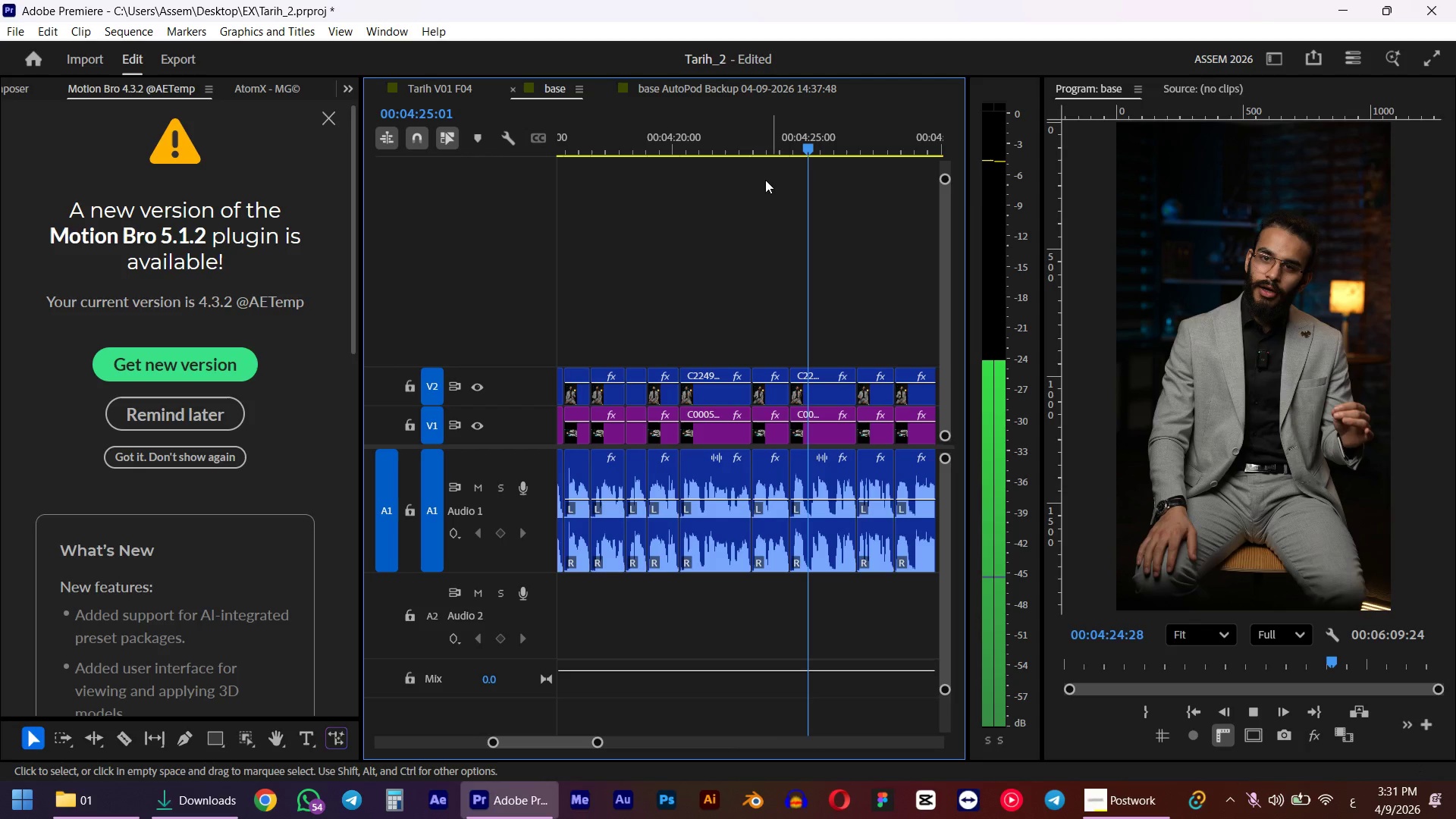 
hold_key(key=AltLeft, duration=1.17)
 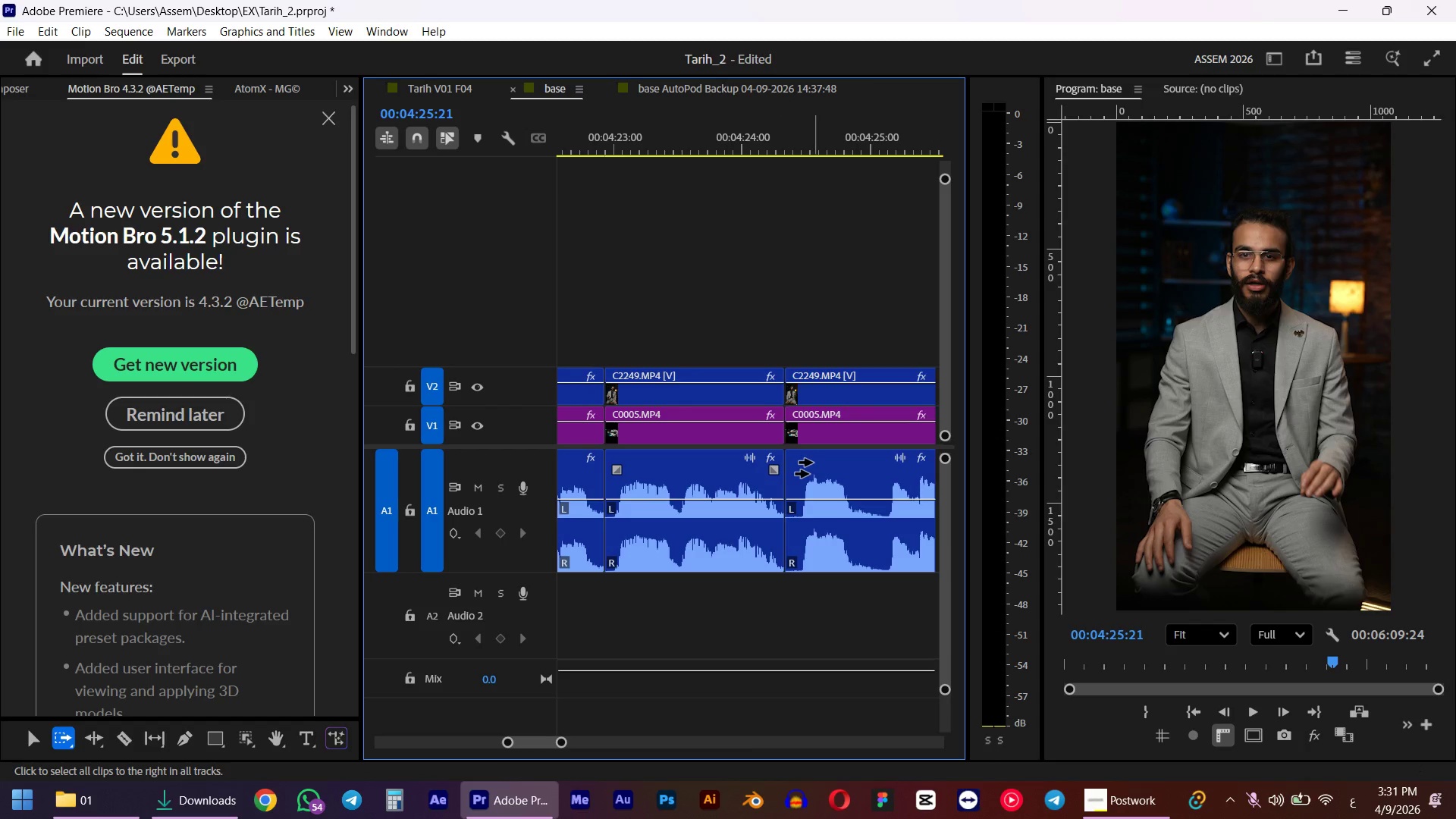 
key(A)
 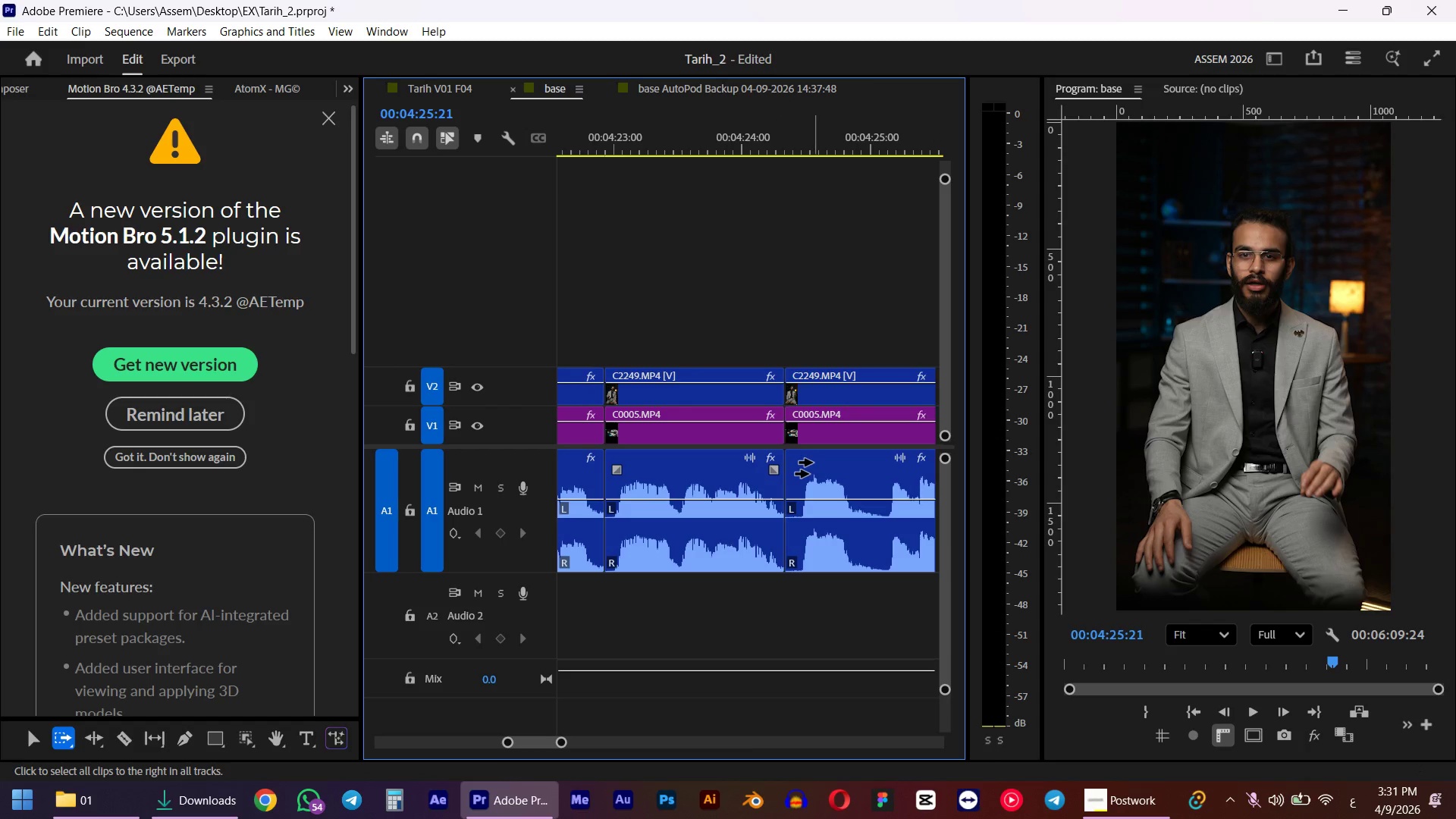 
scroll: coordinate [806, 391], scroll_direction: up, amount: 14.0
 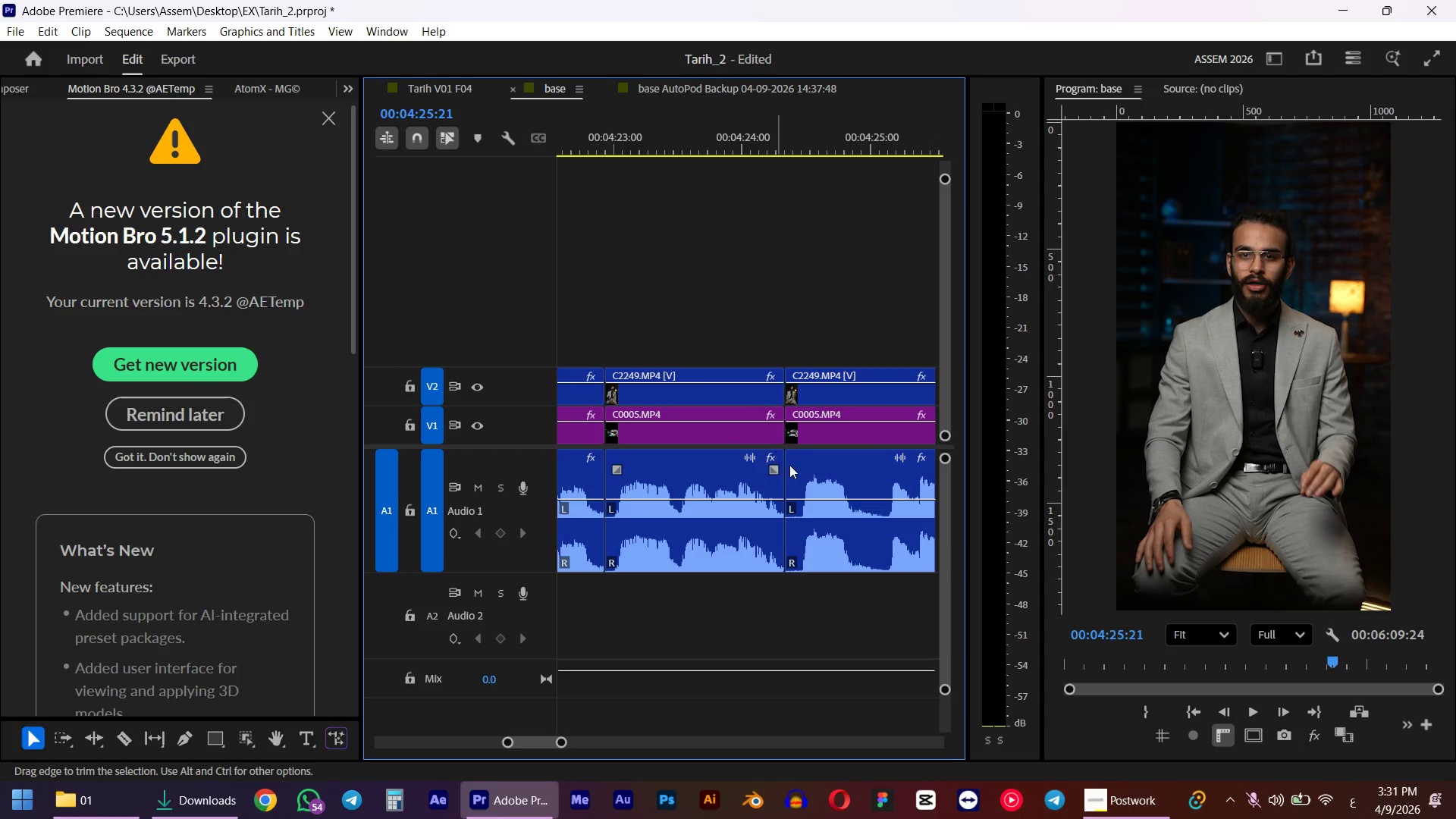 
left_click_drag(start_coordinate=[812, 463], to_coordinate=[830, 463])
 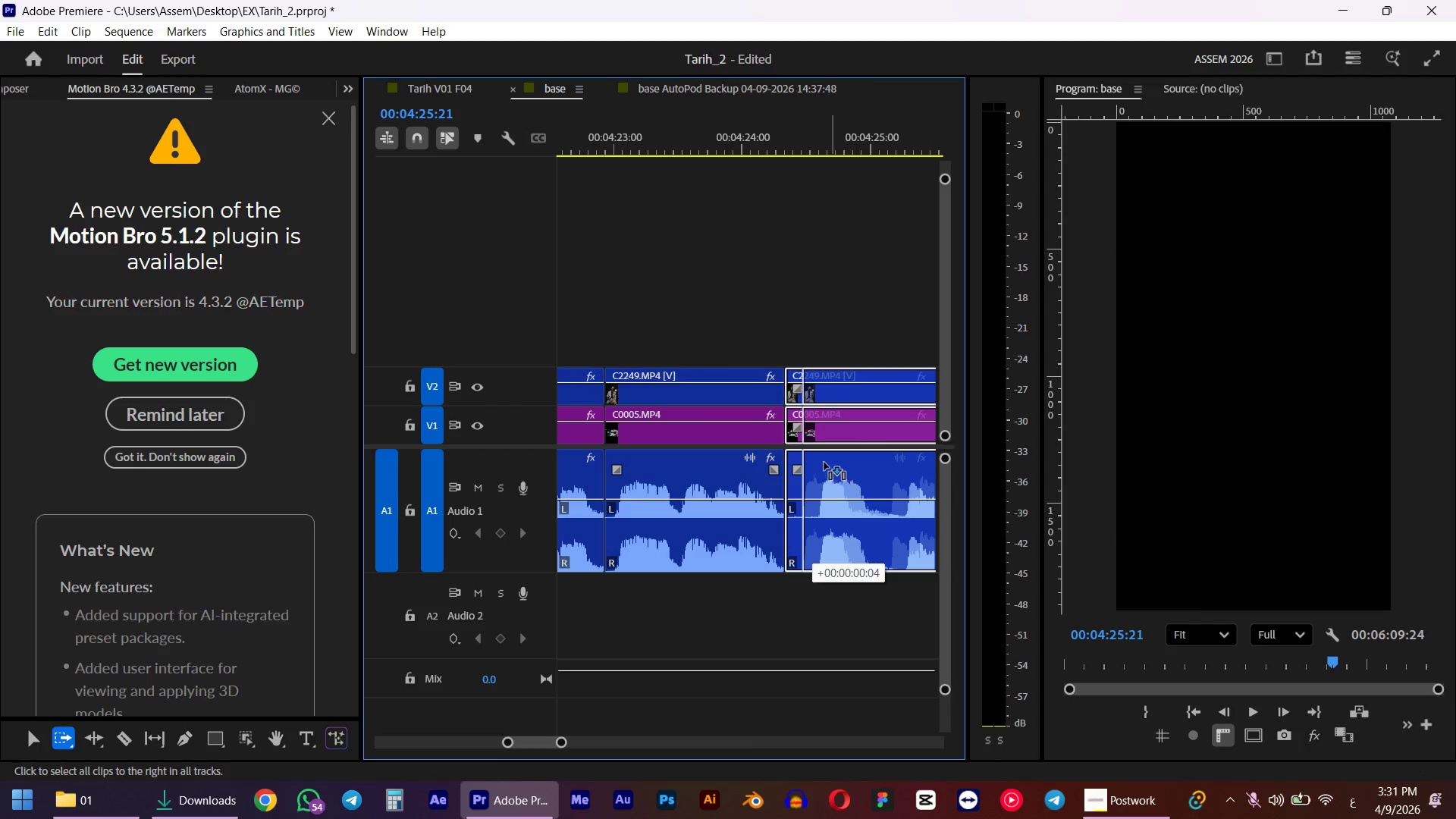 
key(V)
 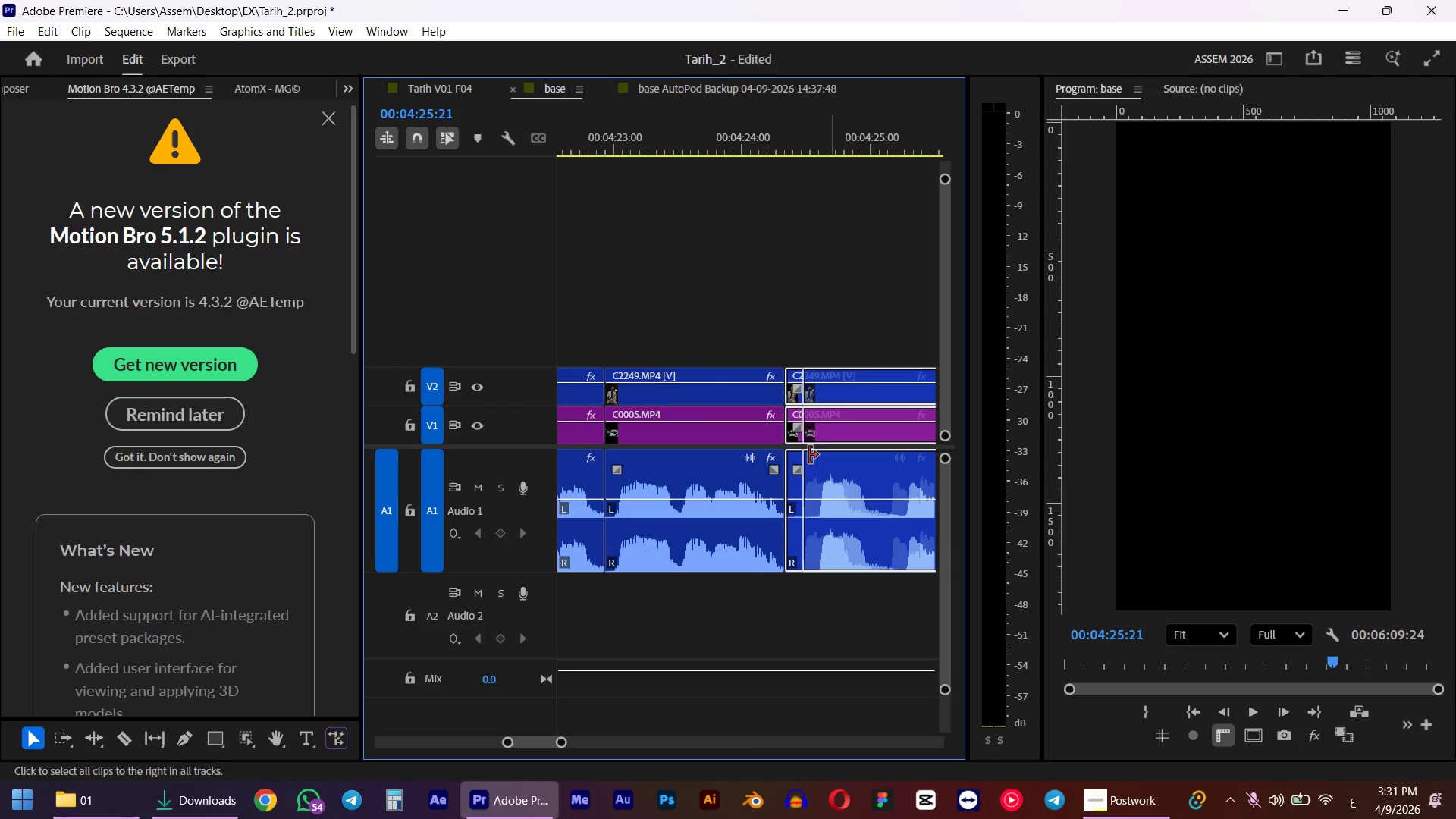 
left_click_drag(start_coordinate=[774, 360], to_coordinate=[745, 552])
 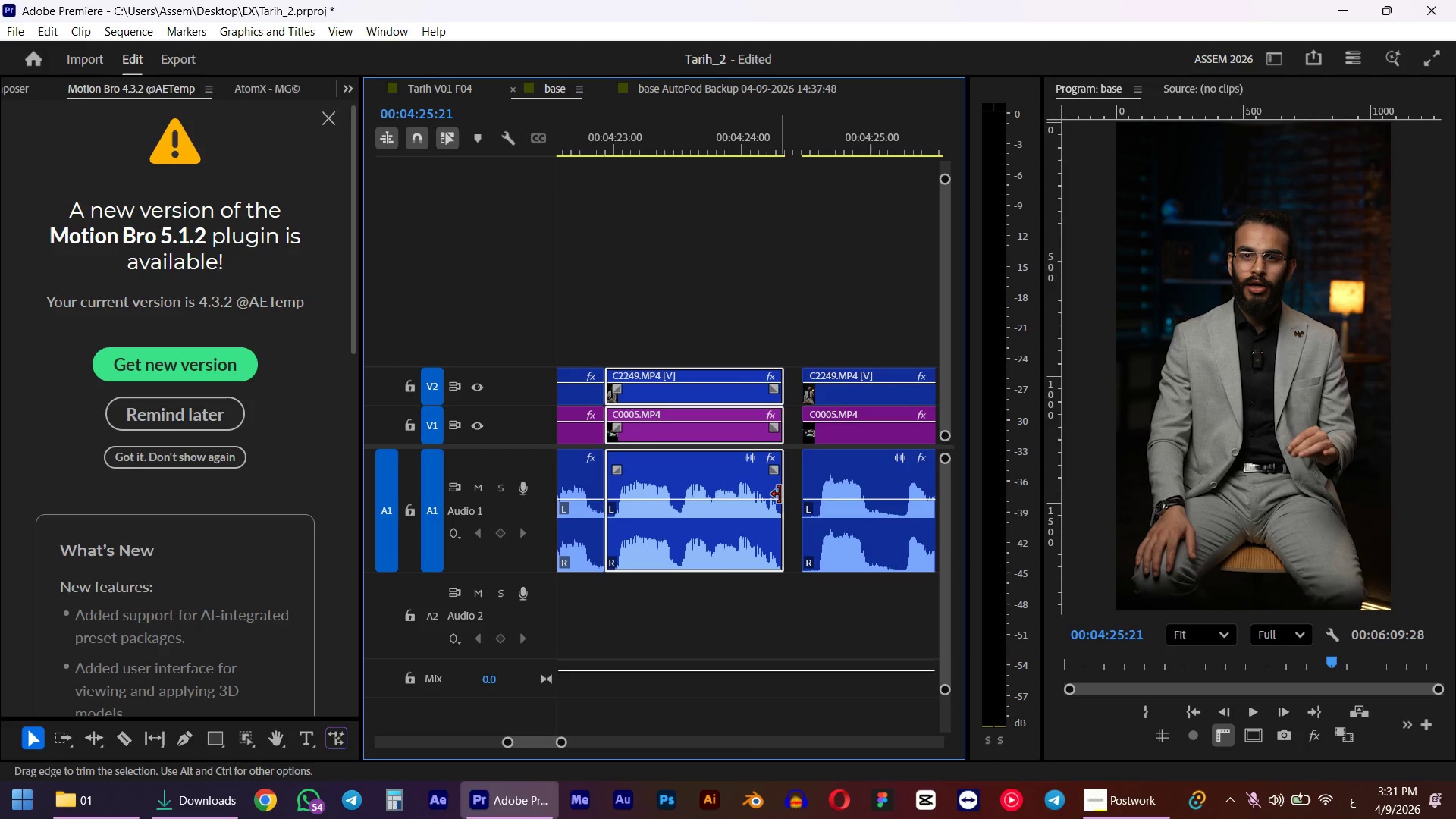 
left_click_drag(start_coordinate=[783, 494], to_coordinate=[805, 488])
 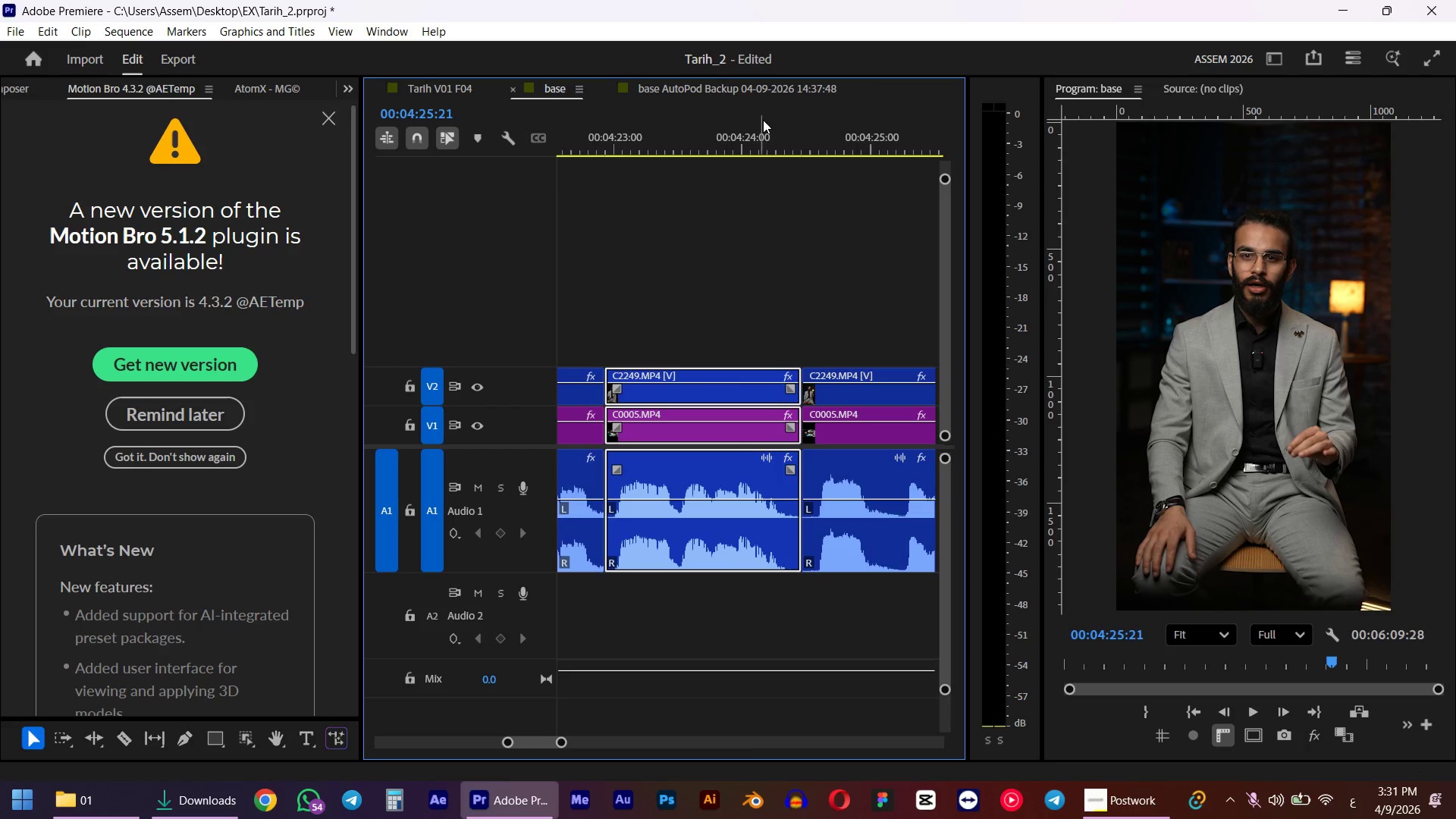 
left_click_drag(start_coordinate=[772, 133], to_coordinate=[808, 137])
 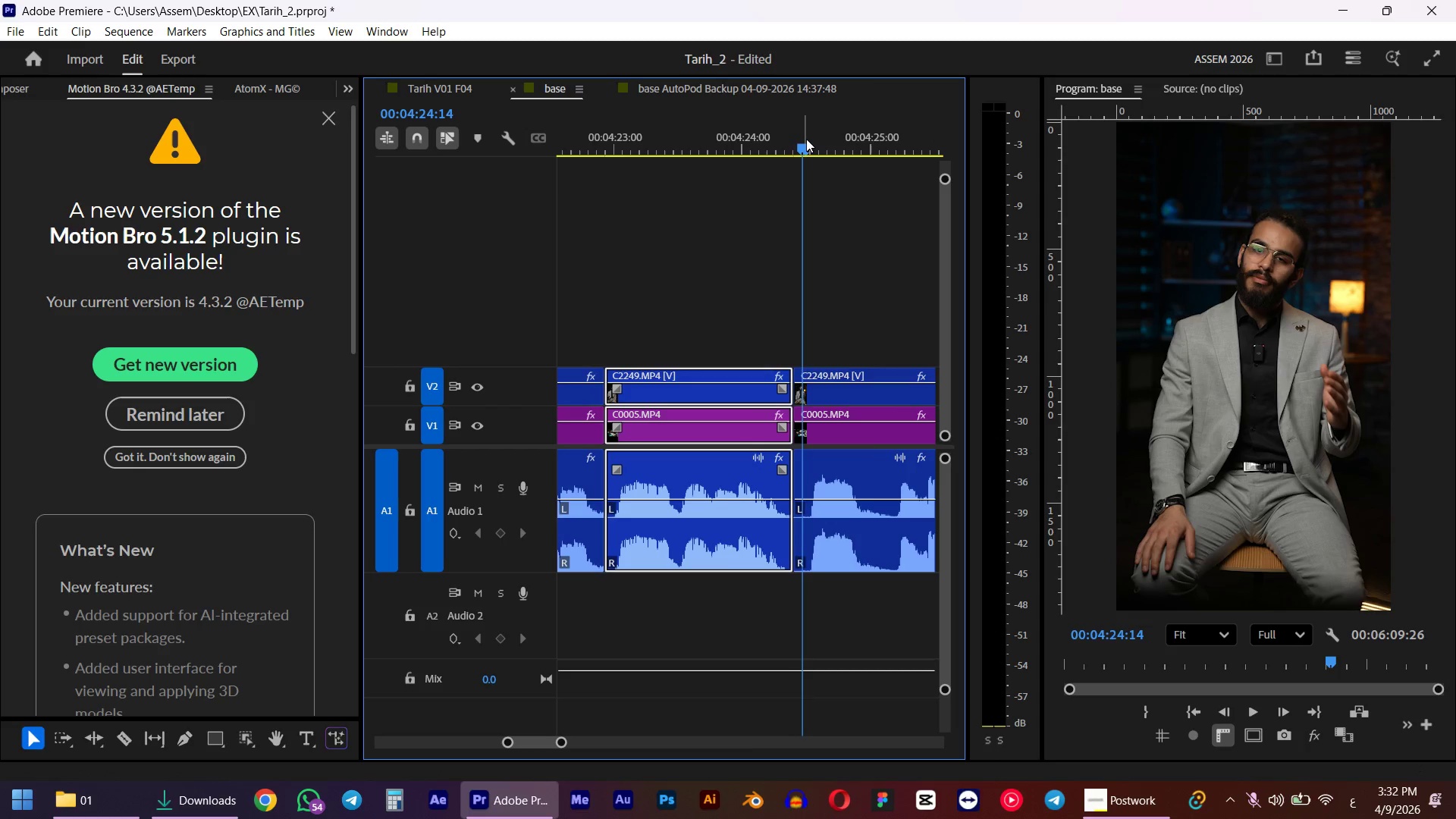 
key(E)
 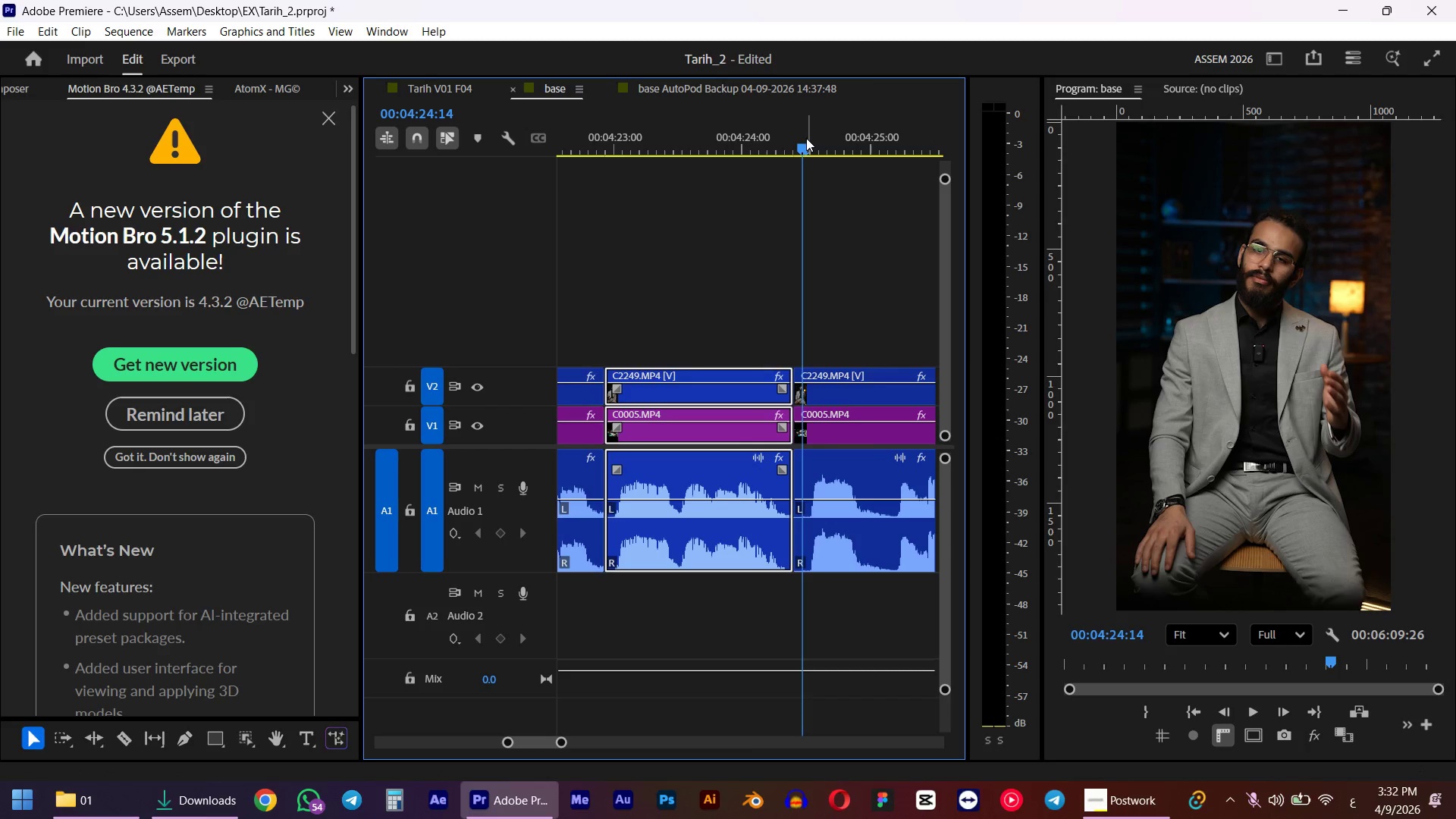 
key(ArrowRight)
 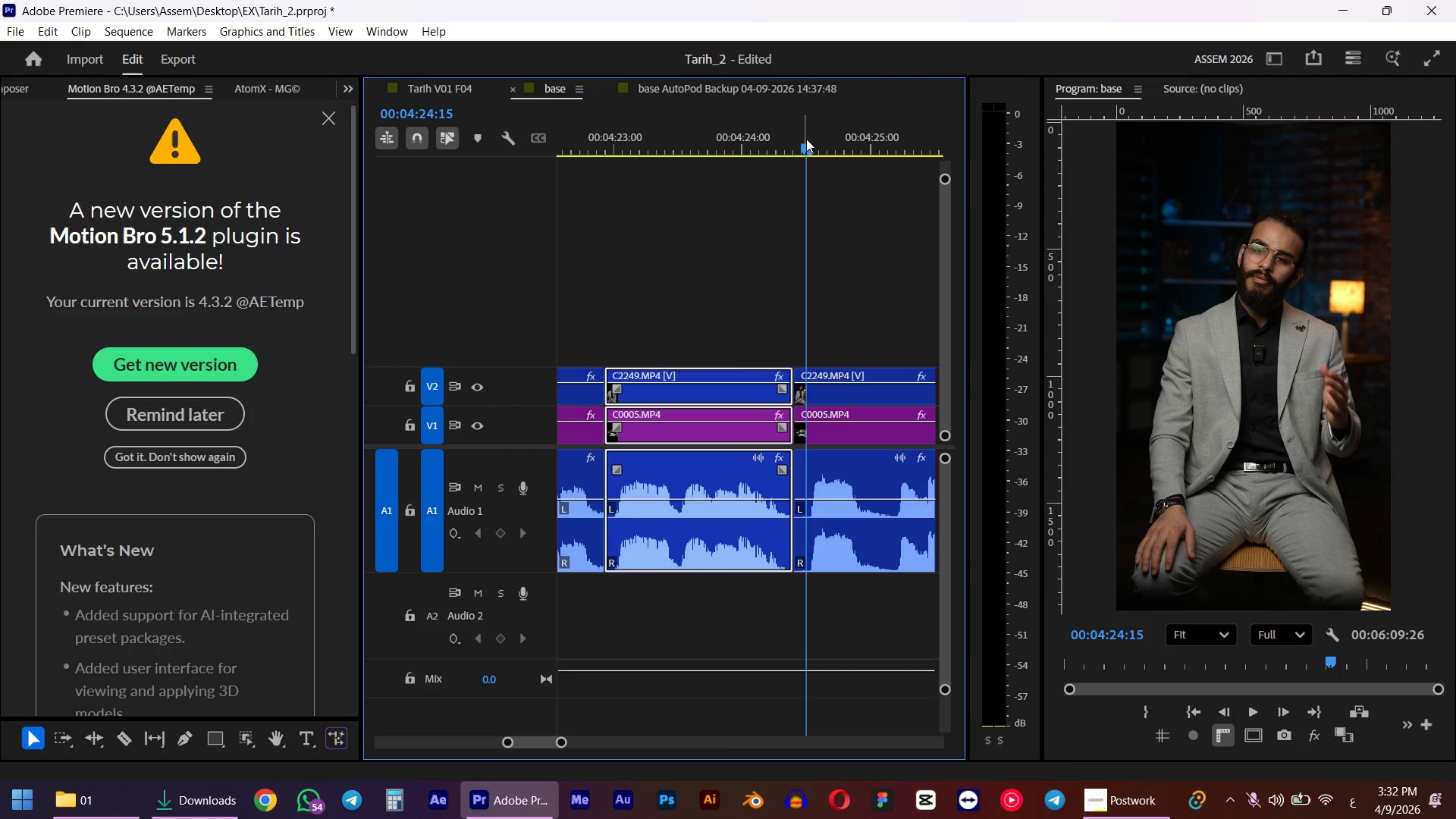 
key(Q)
 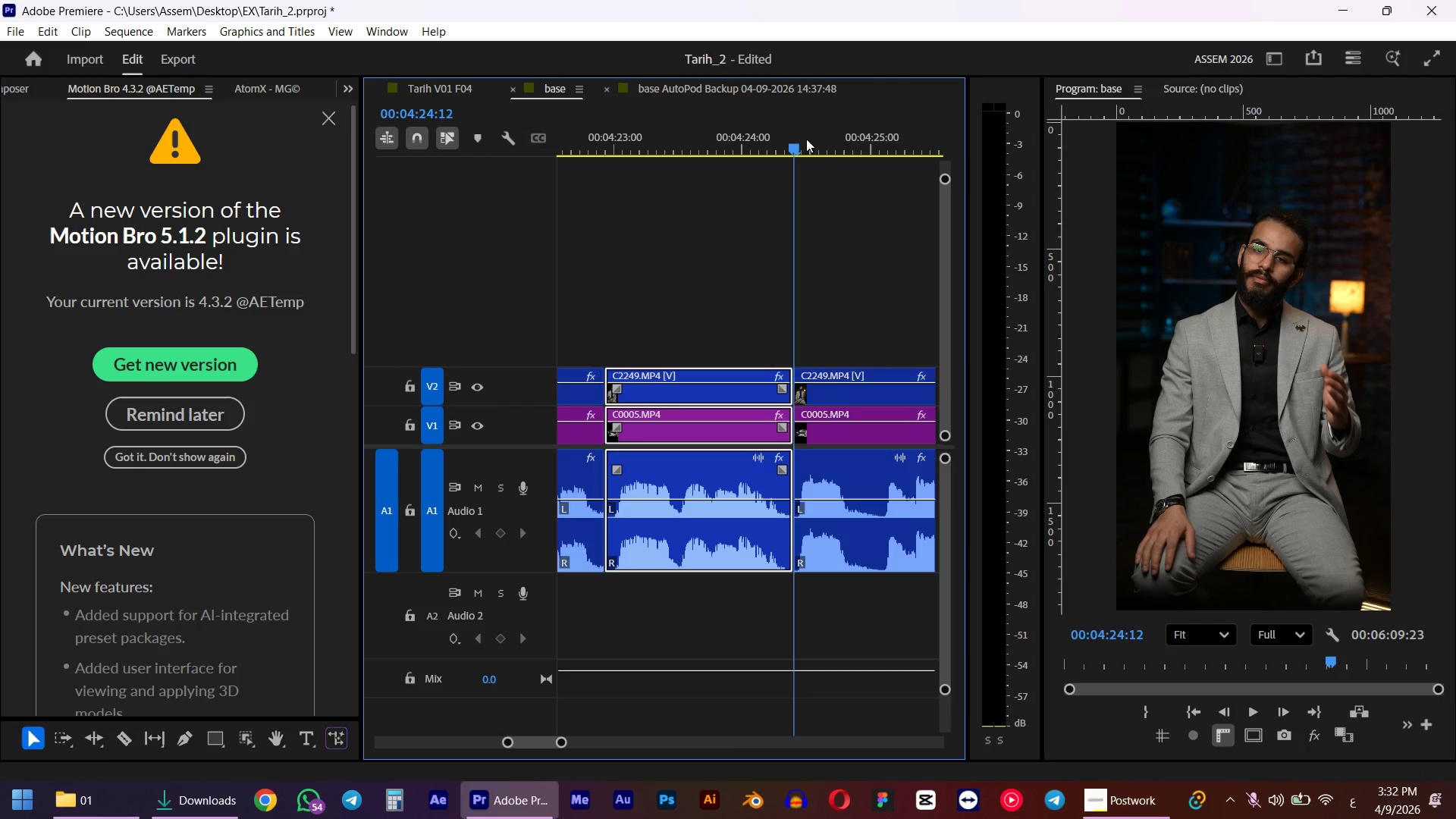 
left_click([695, 147])
 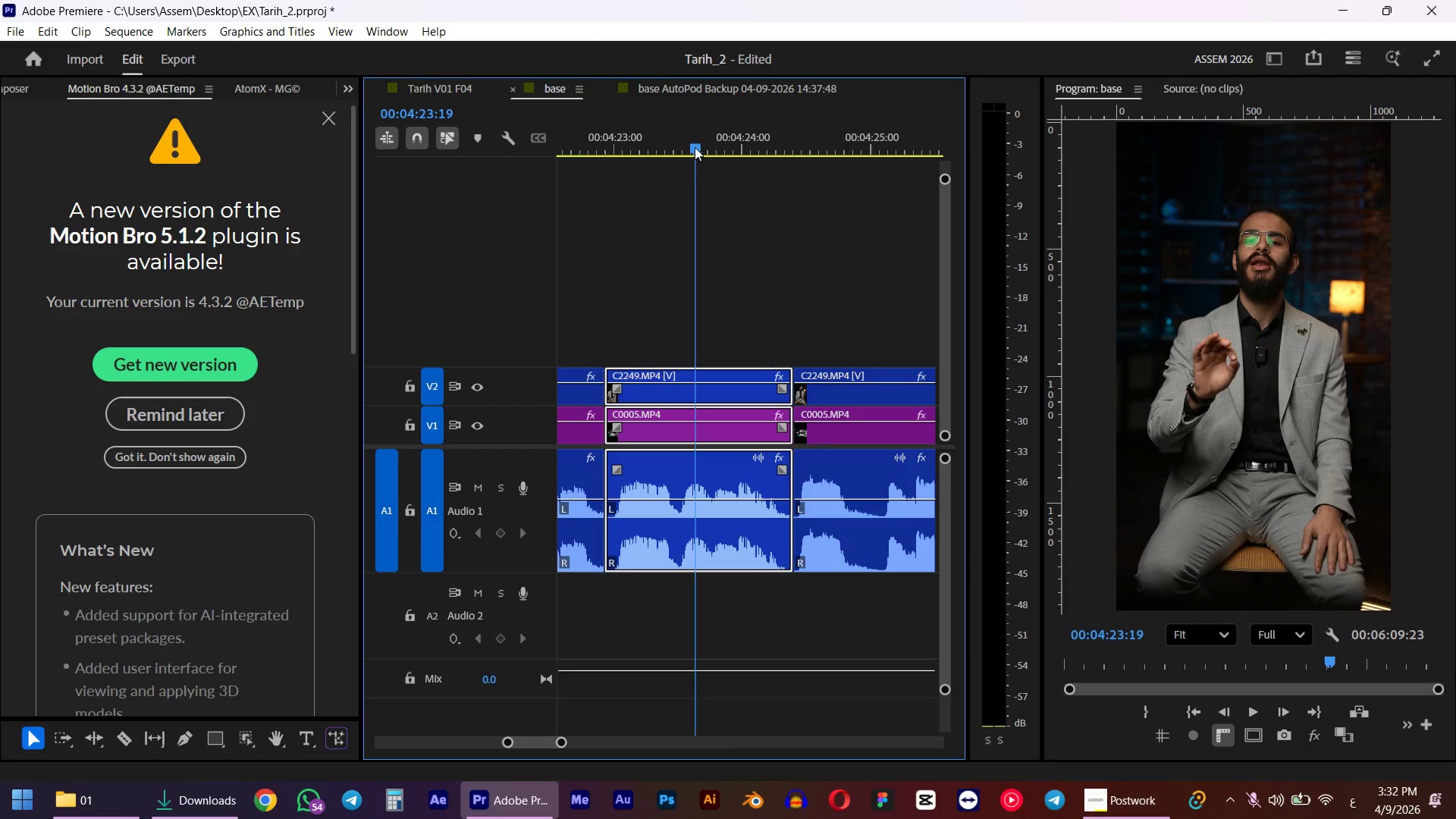 
key(Space)
 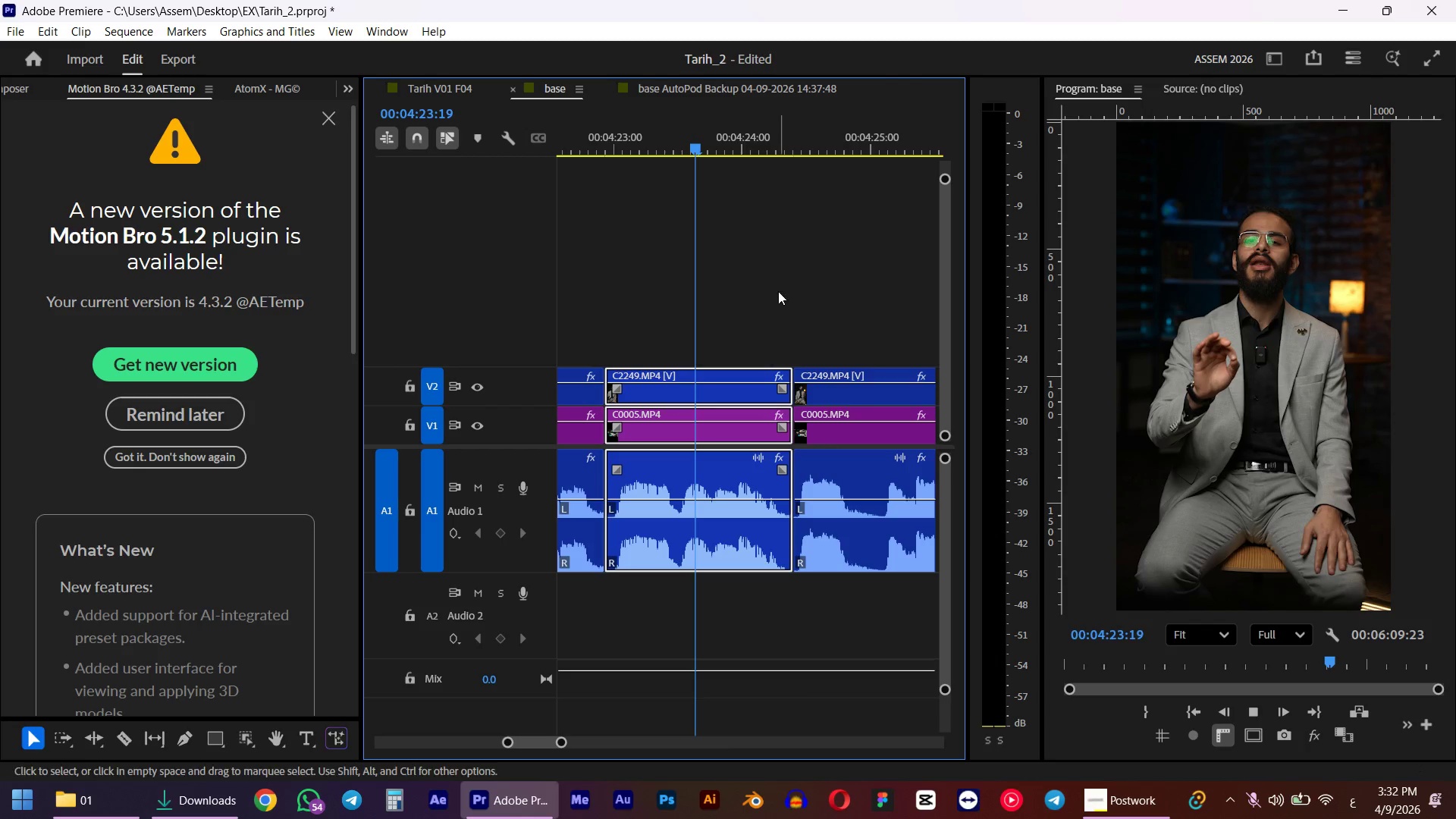 
hold_key(key=AltLeft, duration=0.92)
 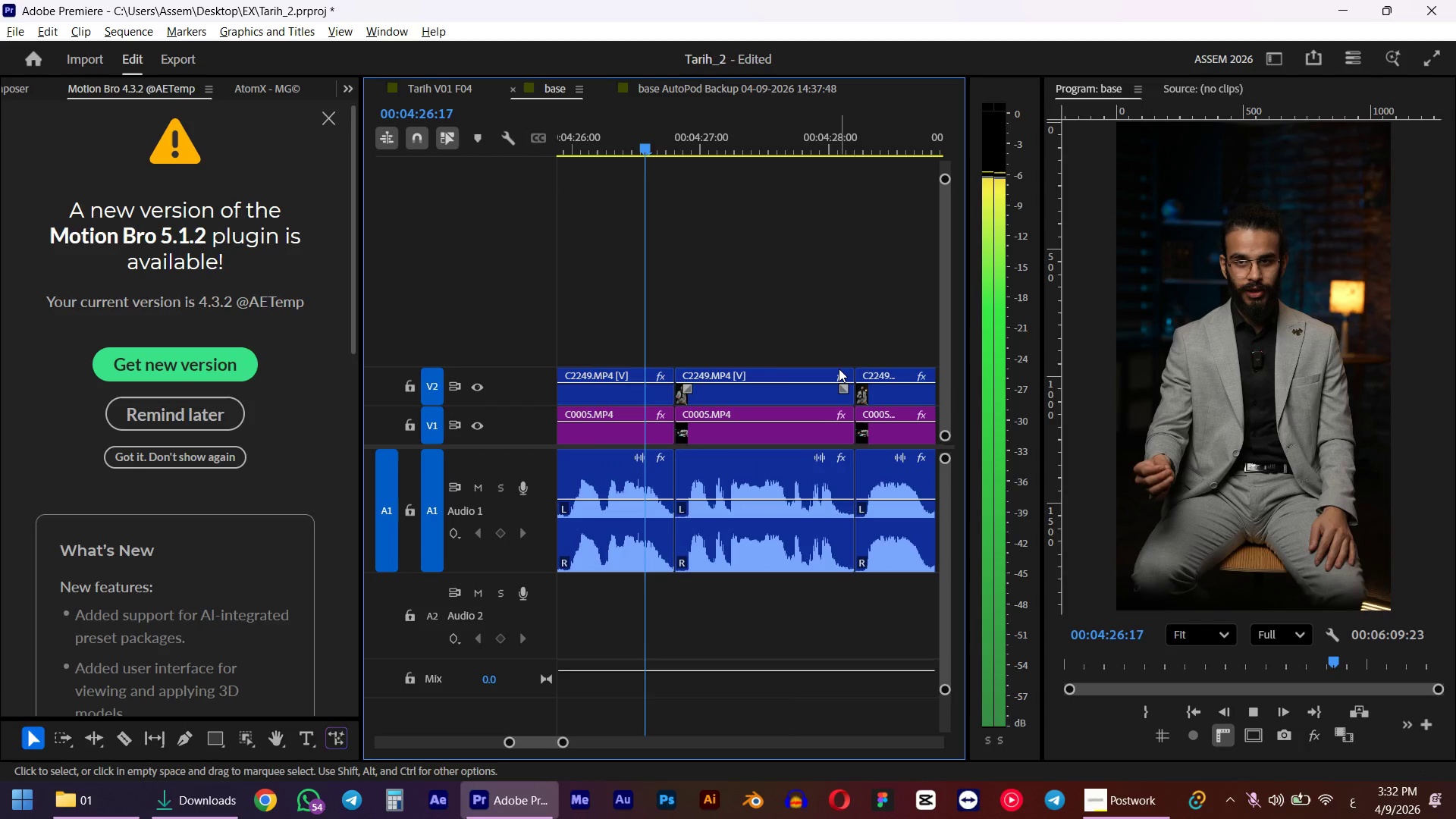 
scroll: coordinate [839, 369], scroll_direction: down, amount: 8.0
 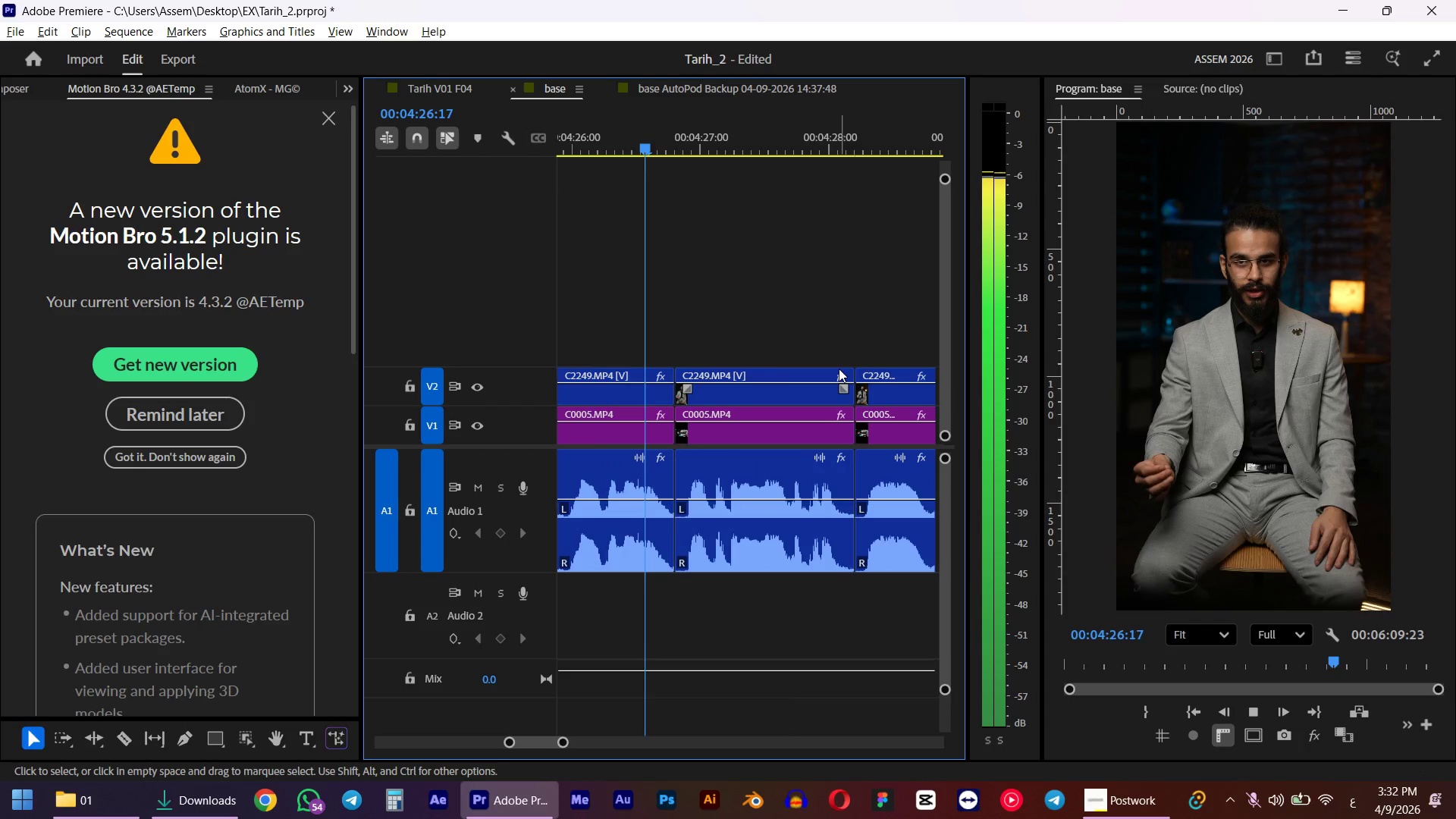 
hold_key(key=AltLeft, duration=0.38)
 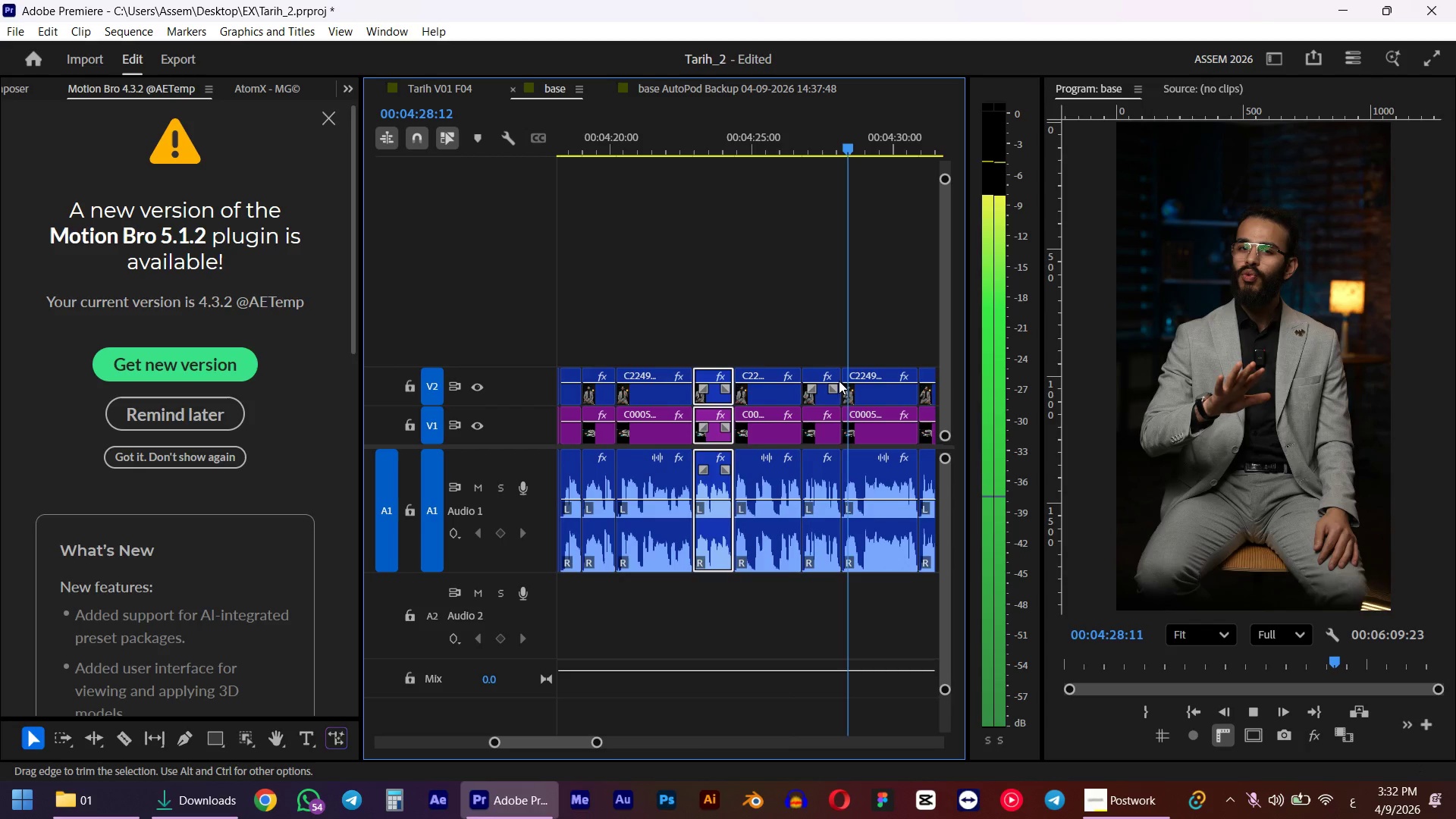 
hold_key(key=AltLeft, duration=0.39)
scroll: coordinate [839, 387], scroll_direction: down, amount: 8.0
 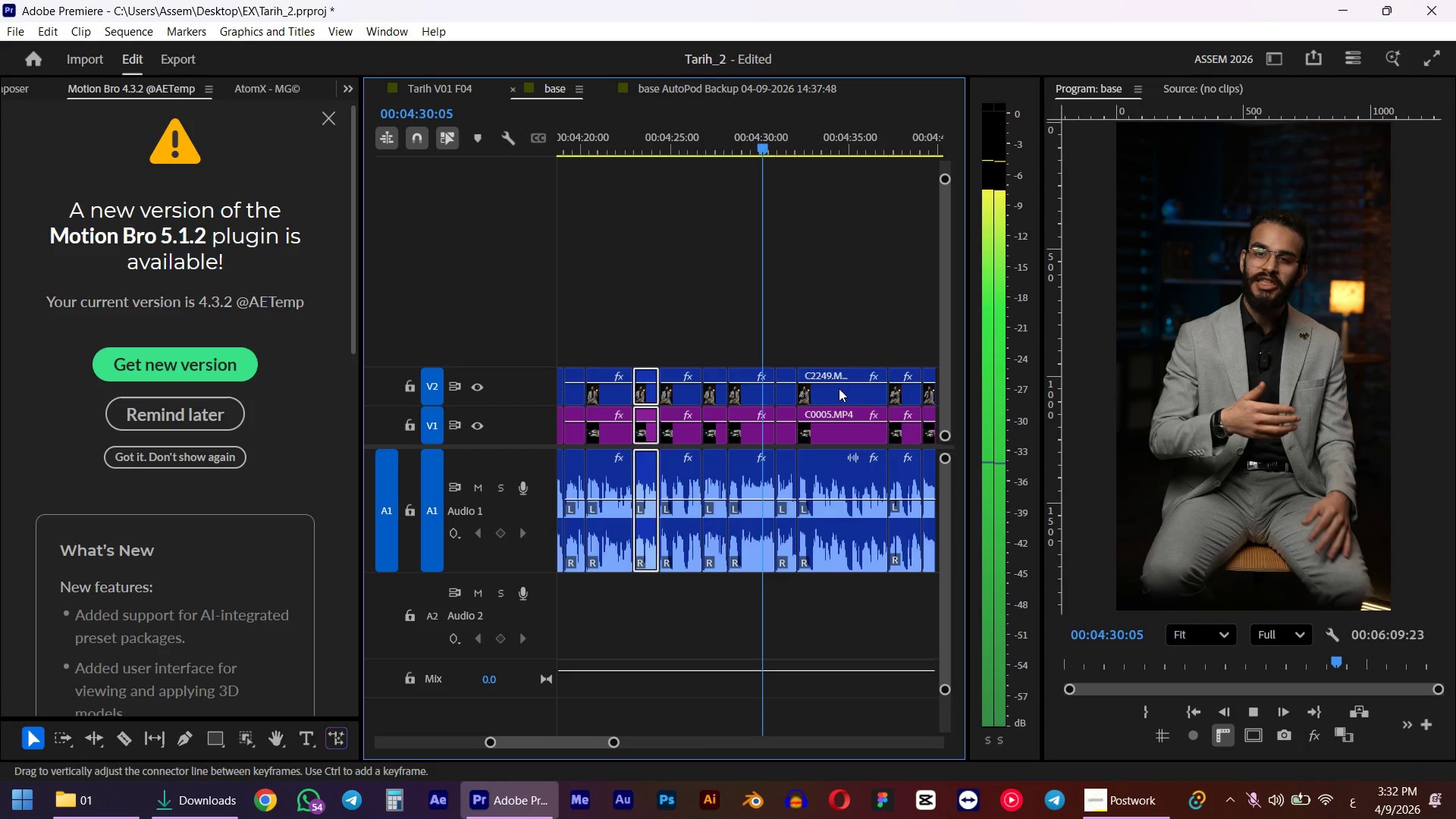 
left_click([824, 545])
 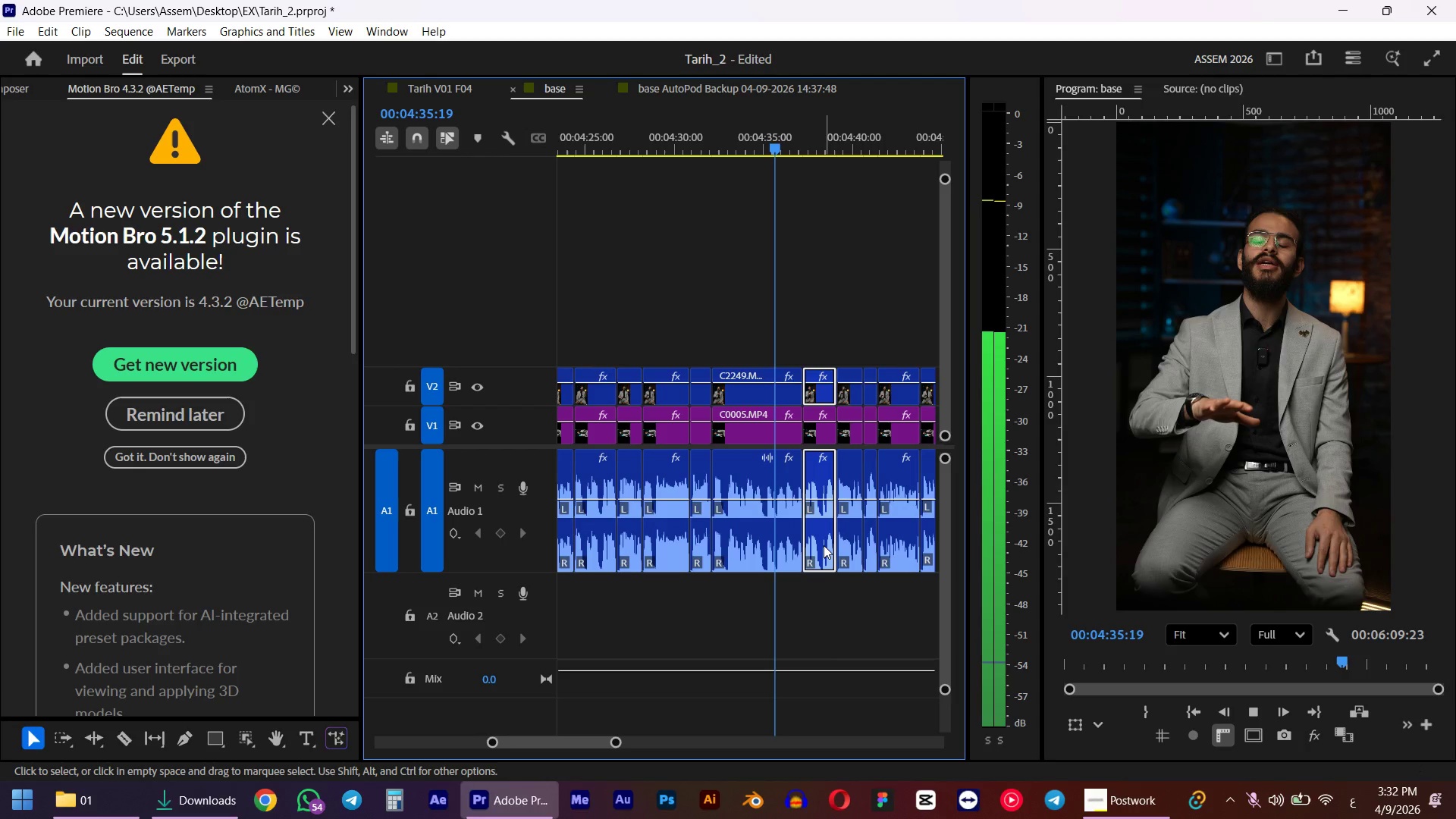 
scroll: coordinate [839, 388], scroll_direction: down, amount: 3.0
 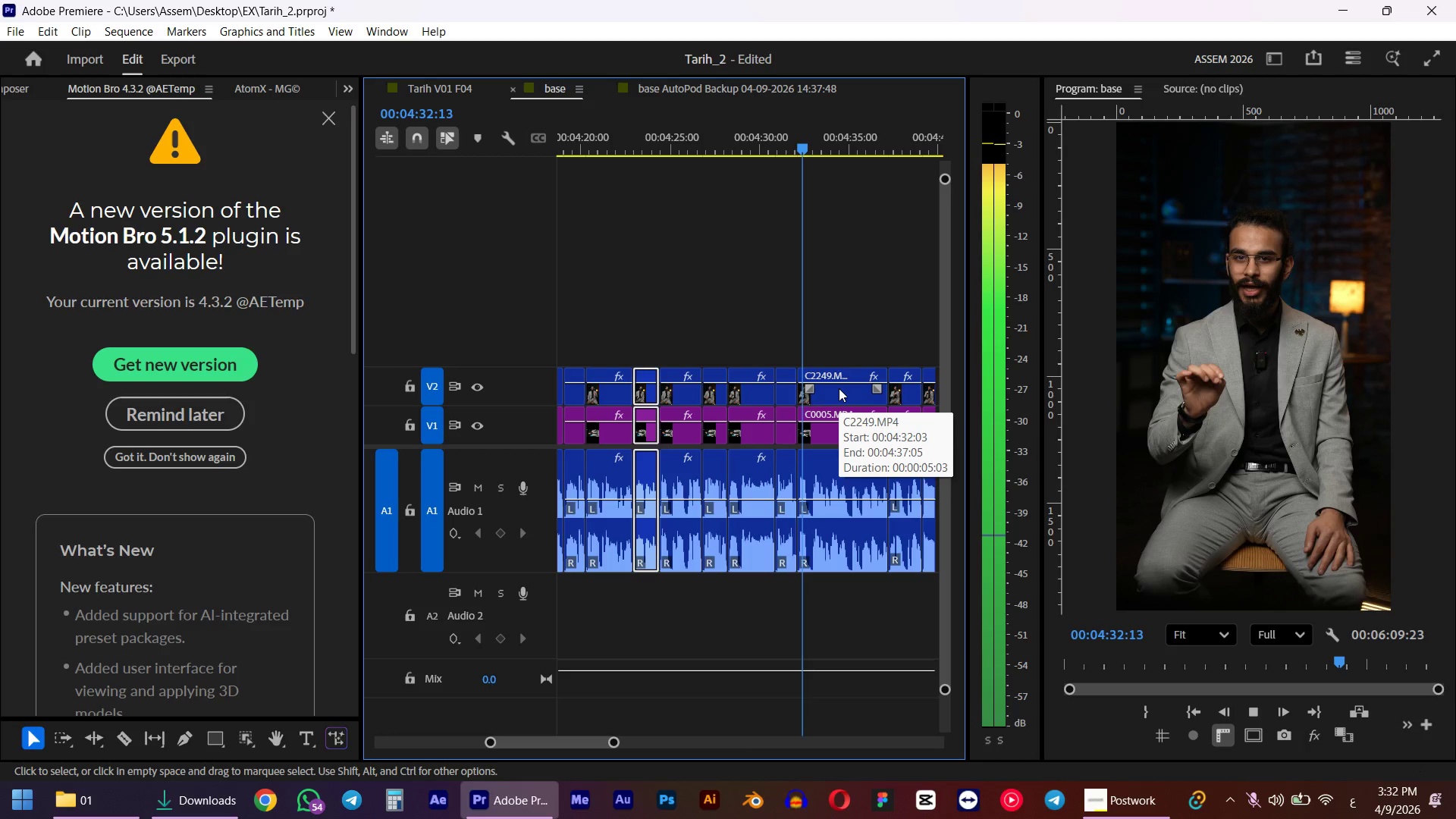 
wait(5.73)
 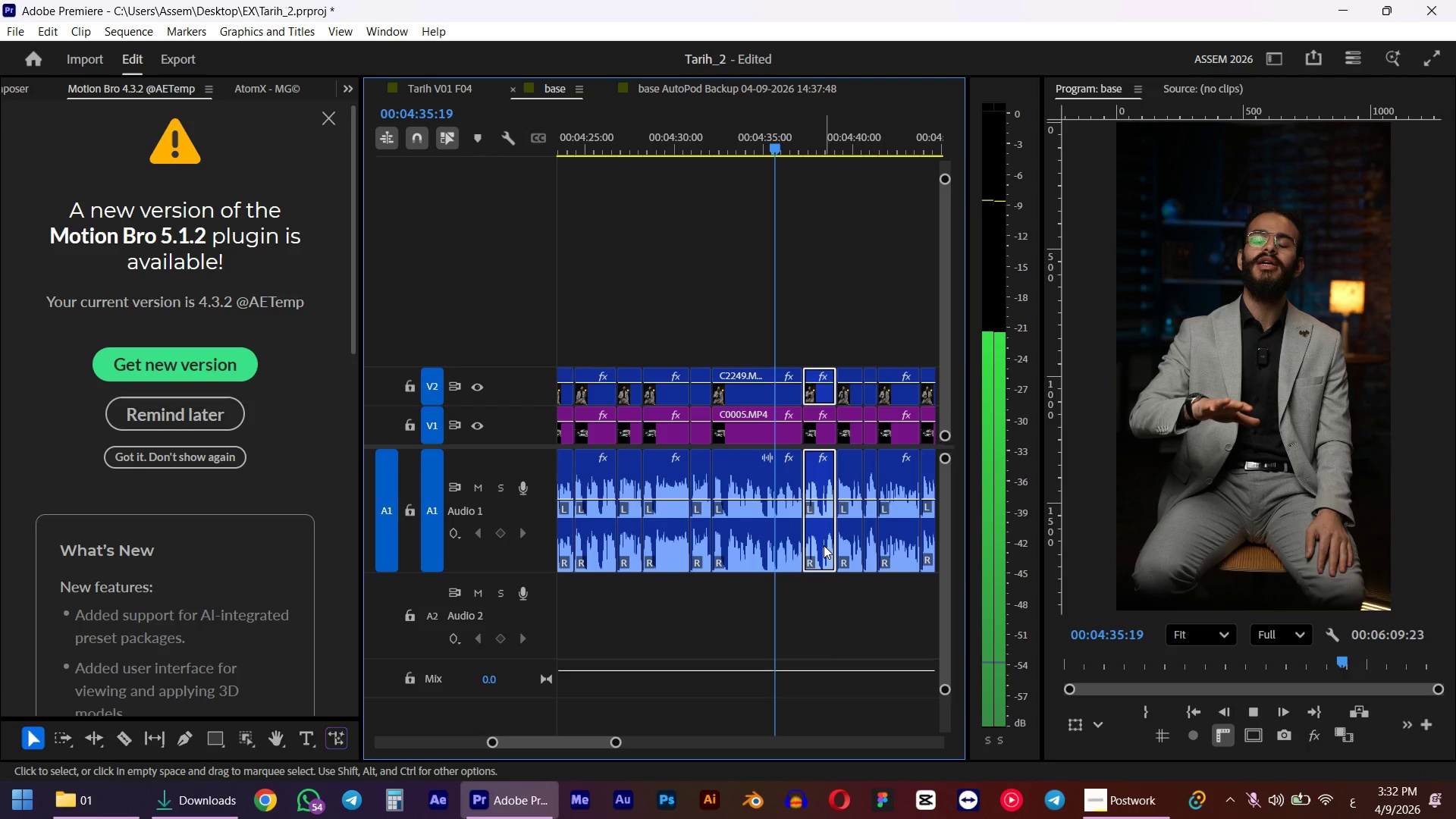 
scroll: coordinate [824, 545], scroll_direction: down, amount: 4.0
 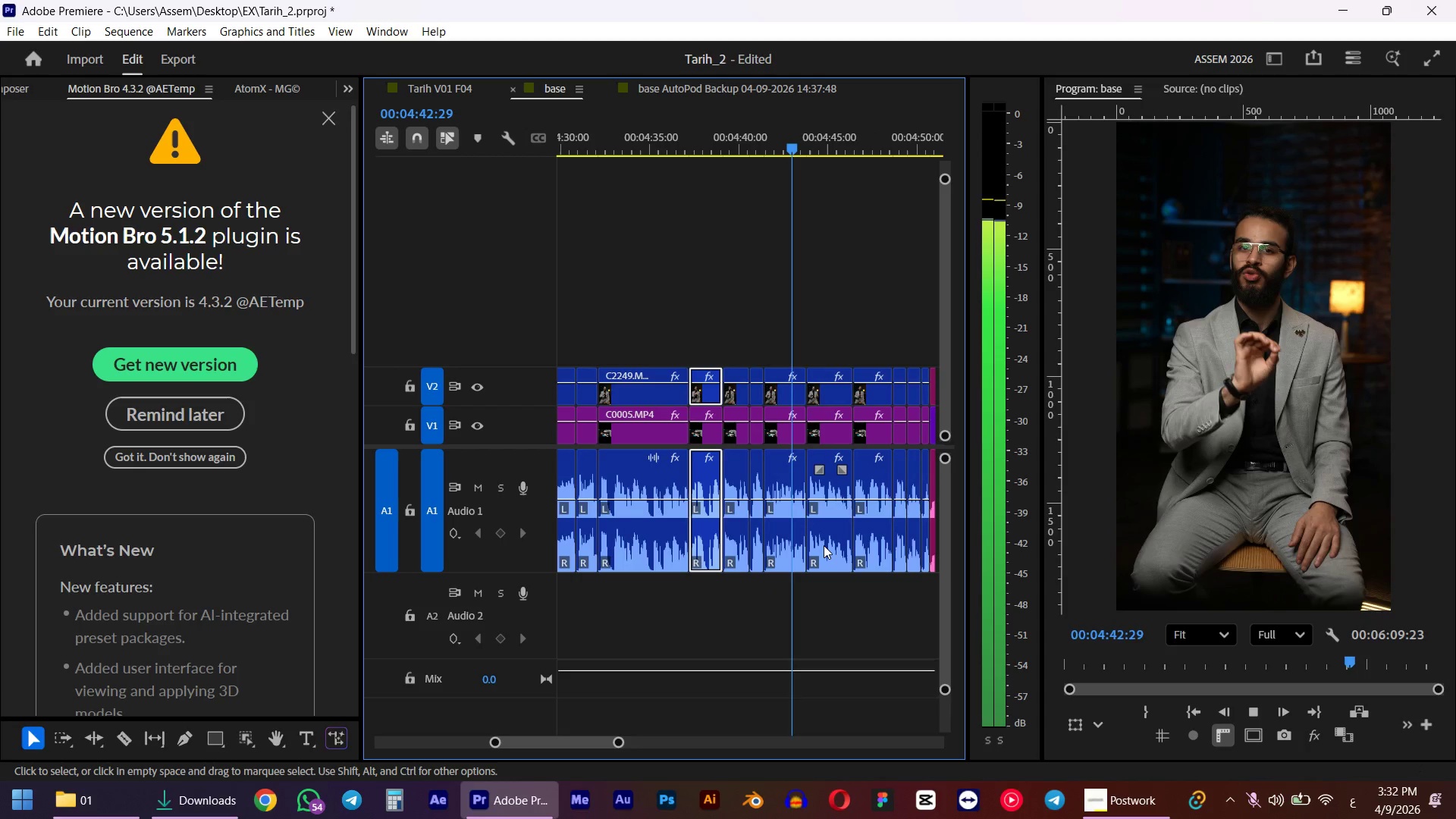 
key(Space)
 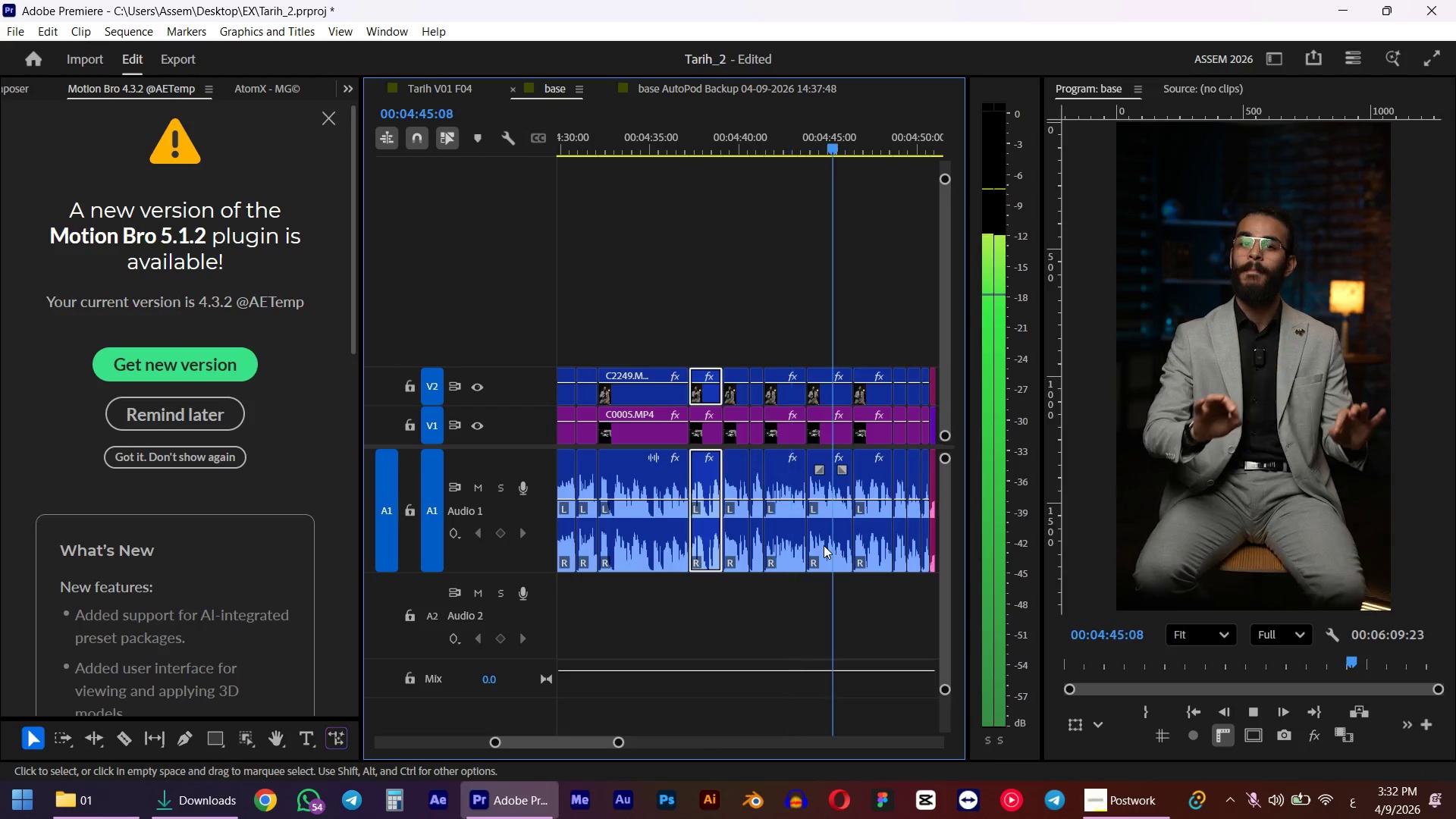 
hold_key(key=AltLeft, duration=0.64)
 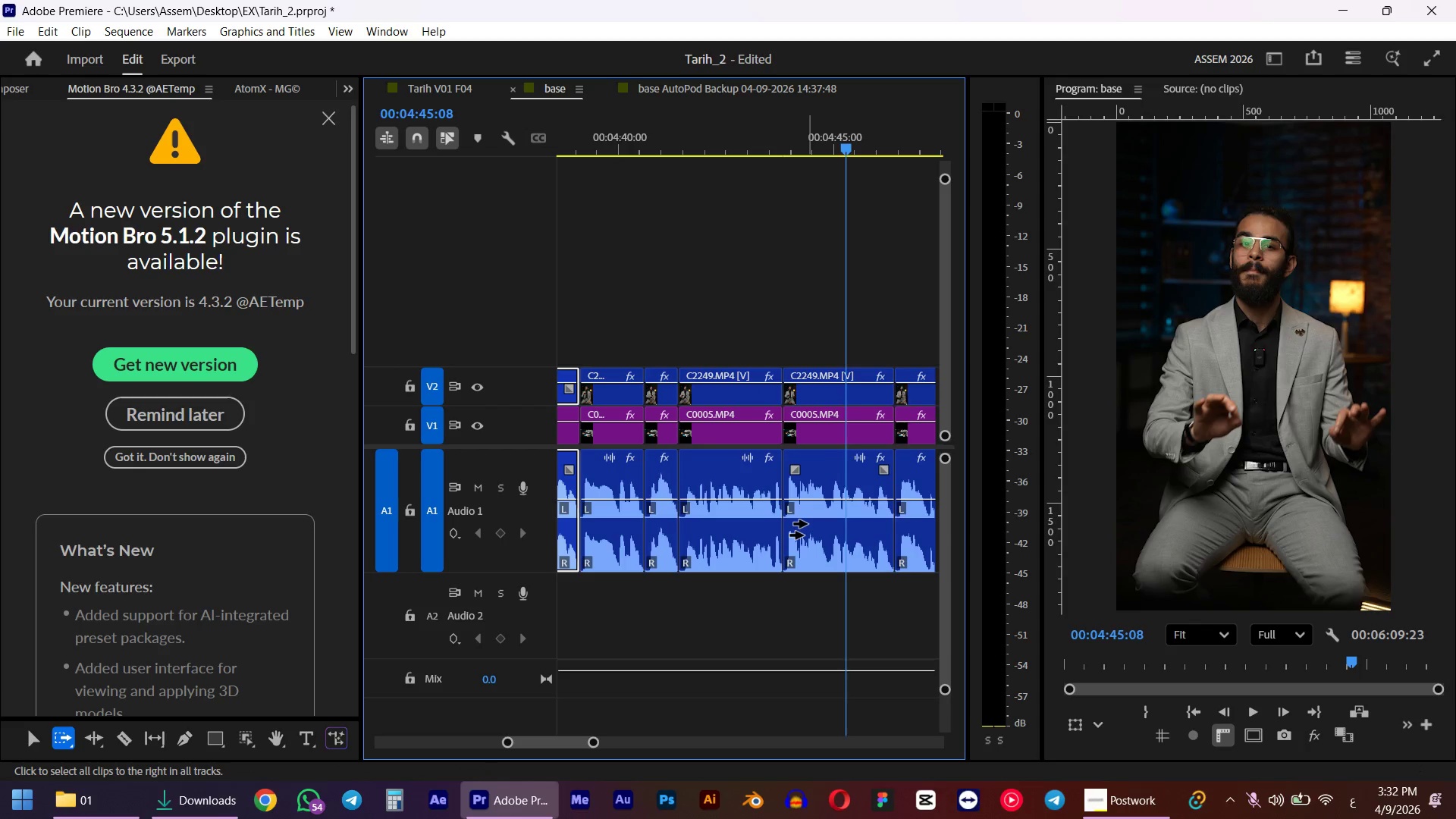 
key(A)
 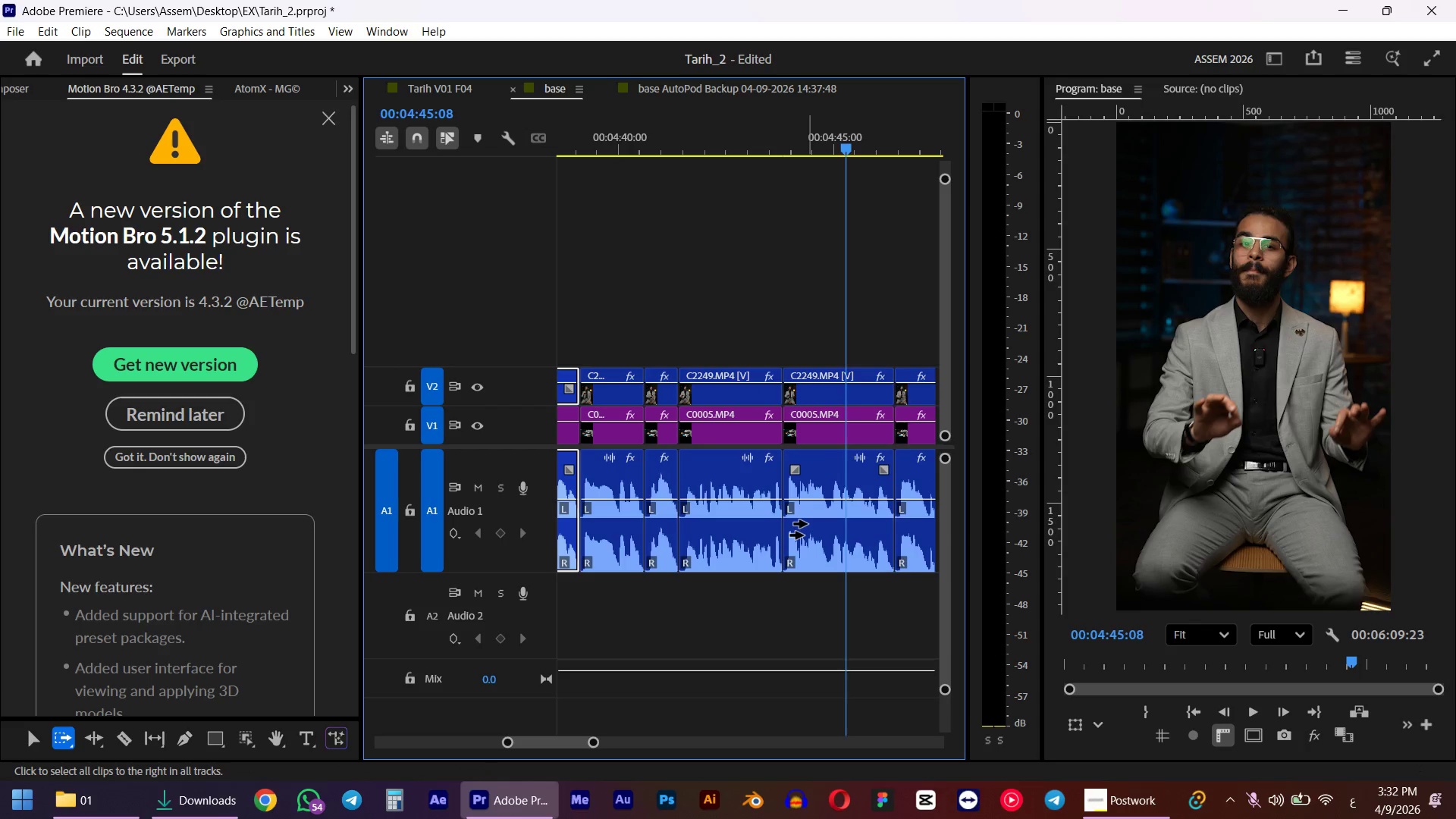 
scroll: coordinate [824, 545], scroll_direction: up, amount: 8.0
 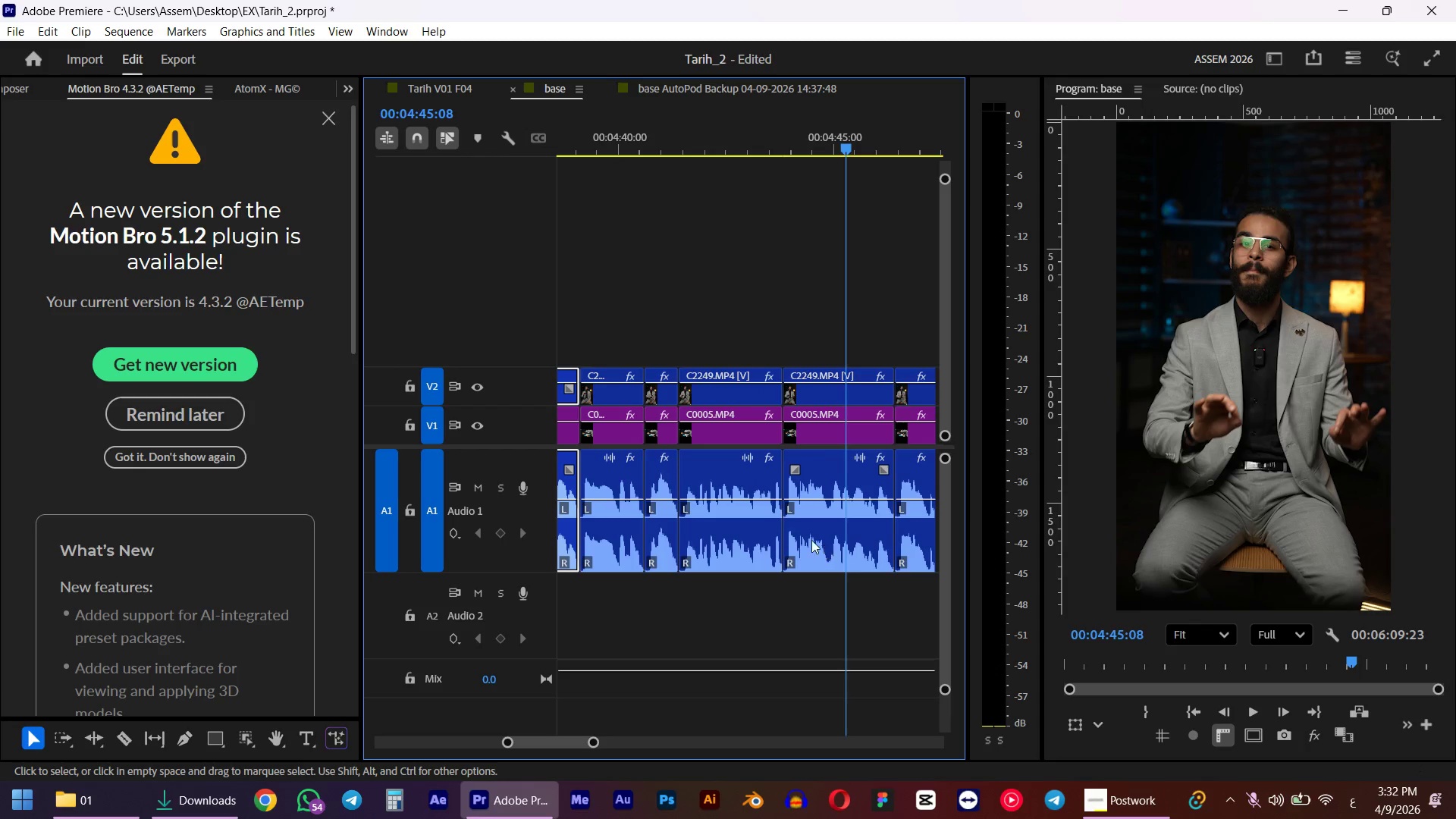 
left_click_drag(start_coordinate=[807, 523], to_coordinate=[820, 521])
 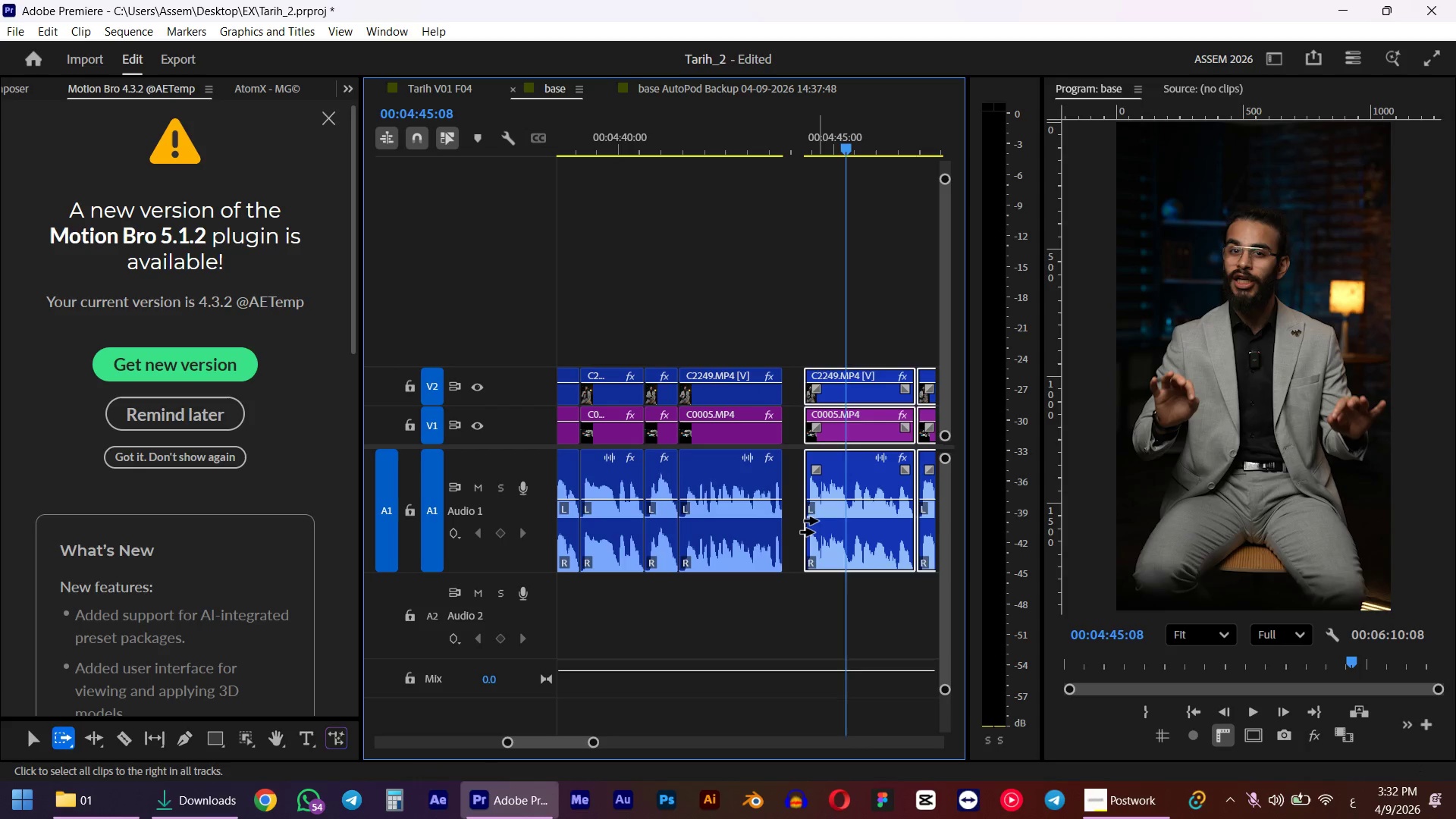 
key(V)
 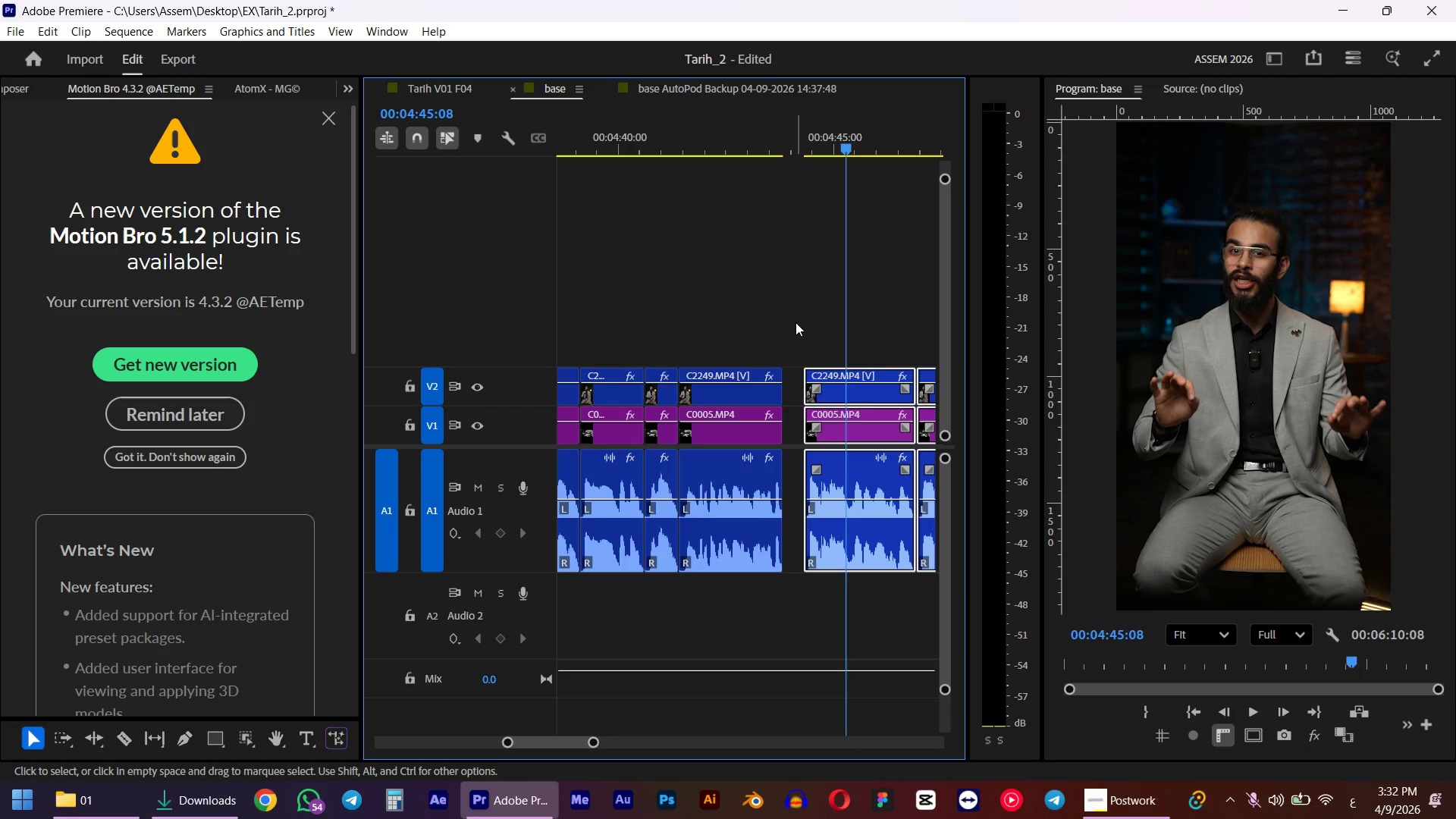 
left_click_drag(start_coordinate=[795, 322], to_coordinate=[756, 467])
 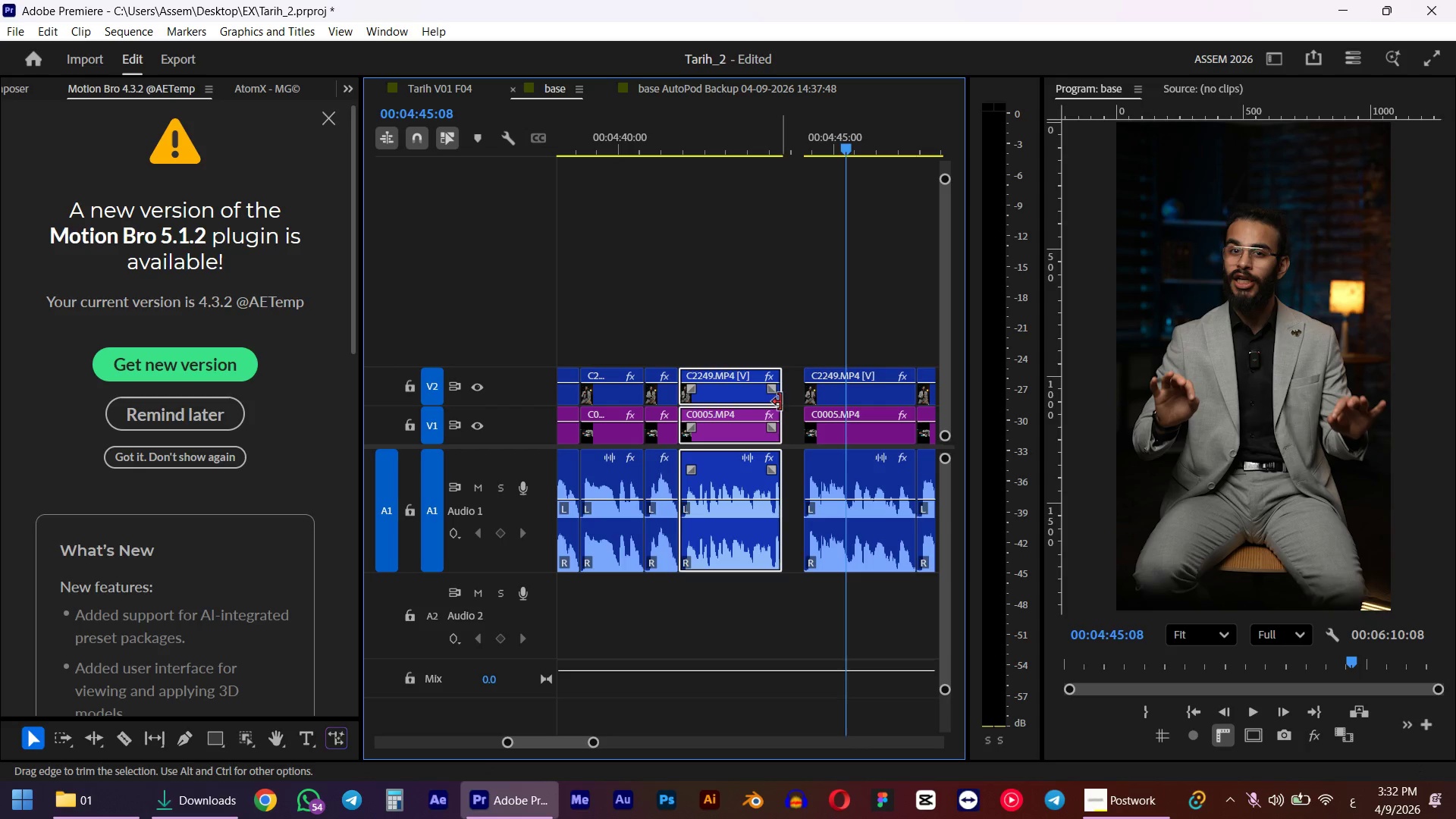 
left_click_drag(start_coordinate=[780, 402], to_coordinate=[802, 397])
 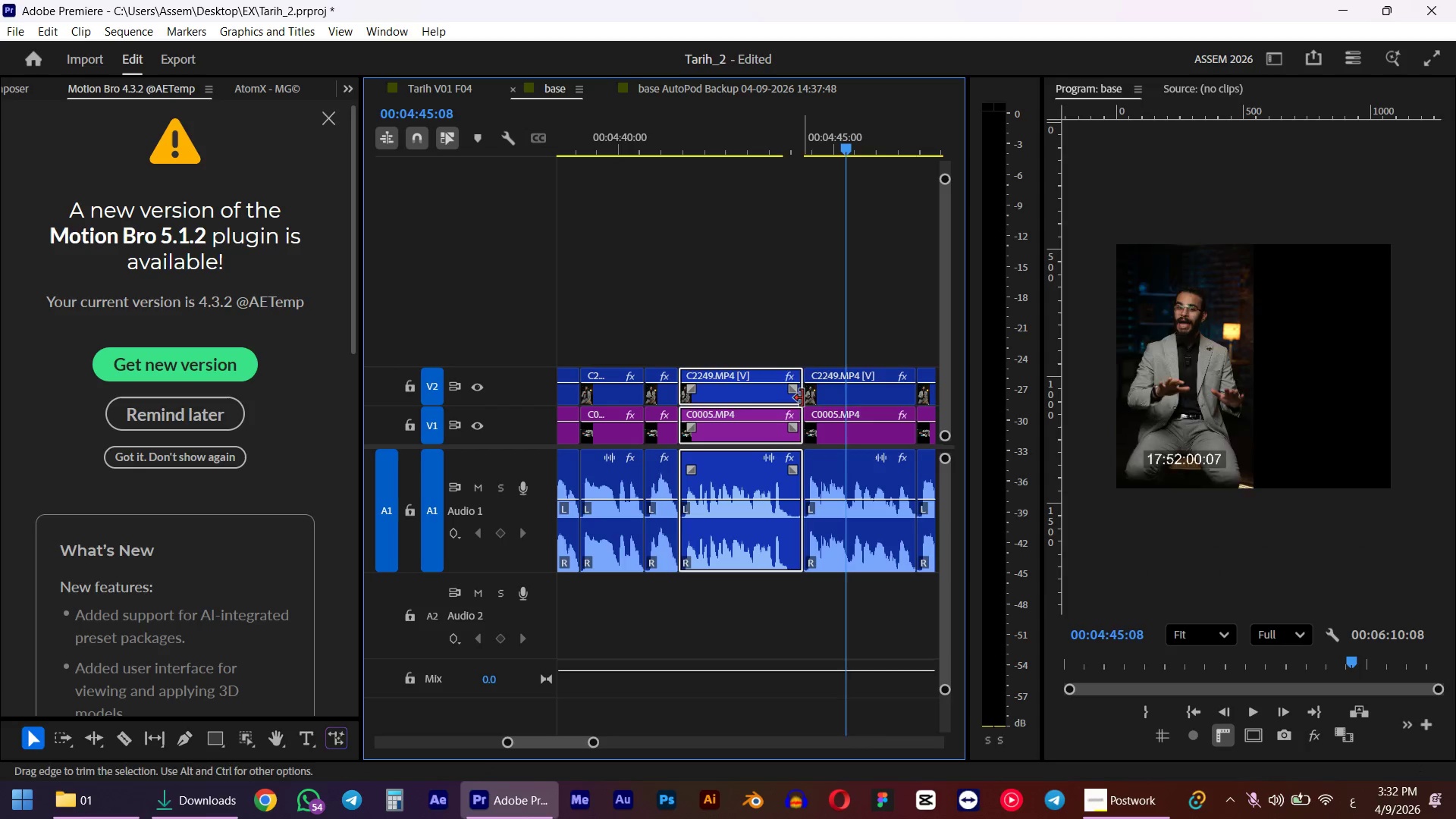 
left_click_drag(start_coordinate=[785, 130], to_coordinate=[795, 129])
 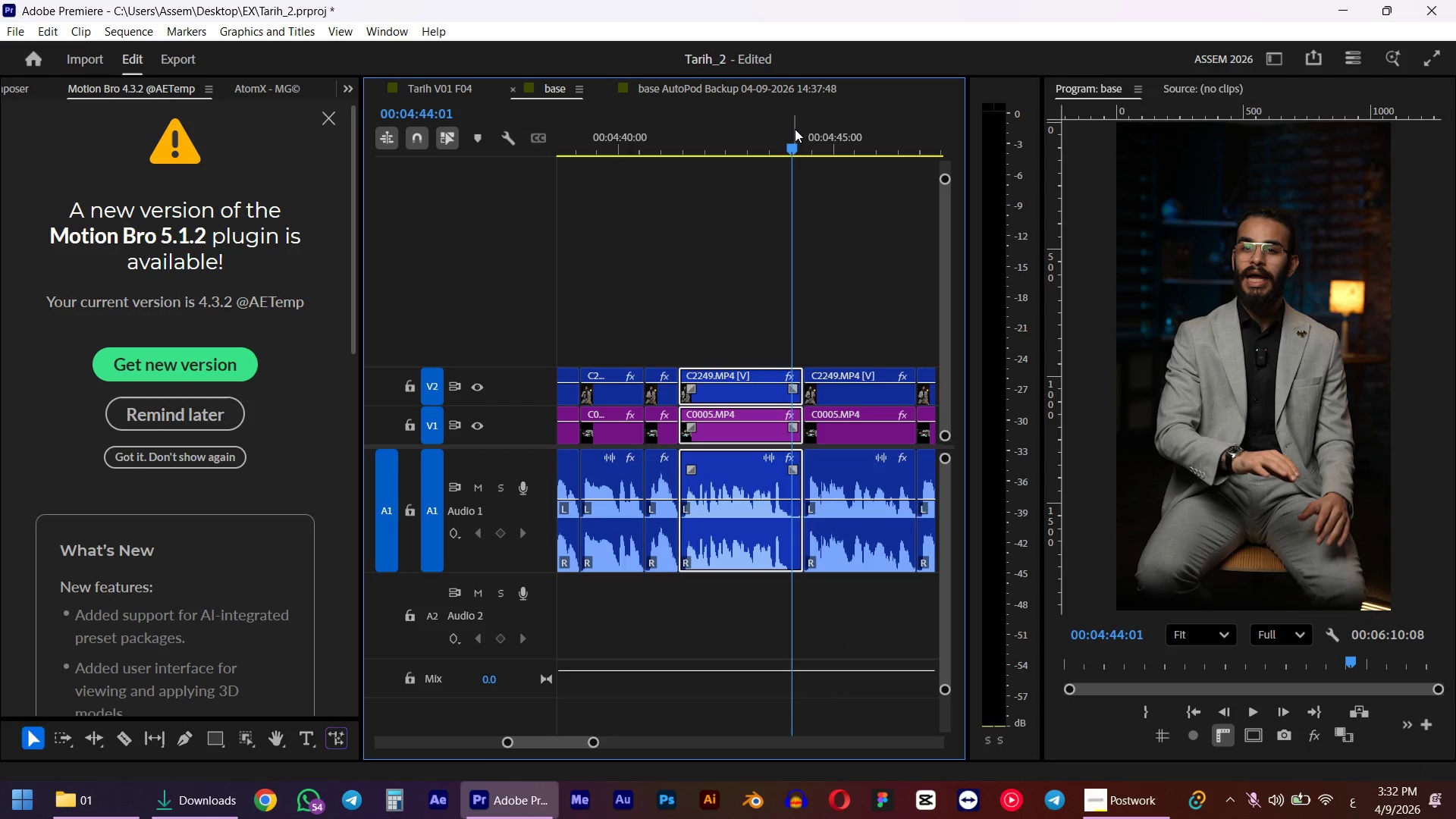 
key(E)
 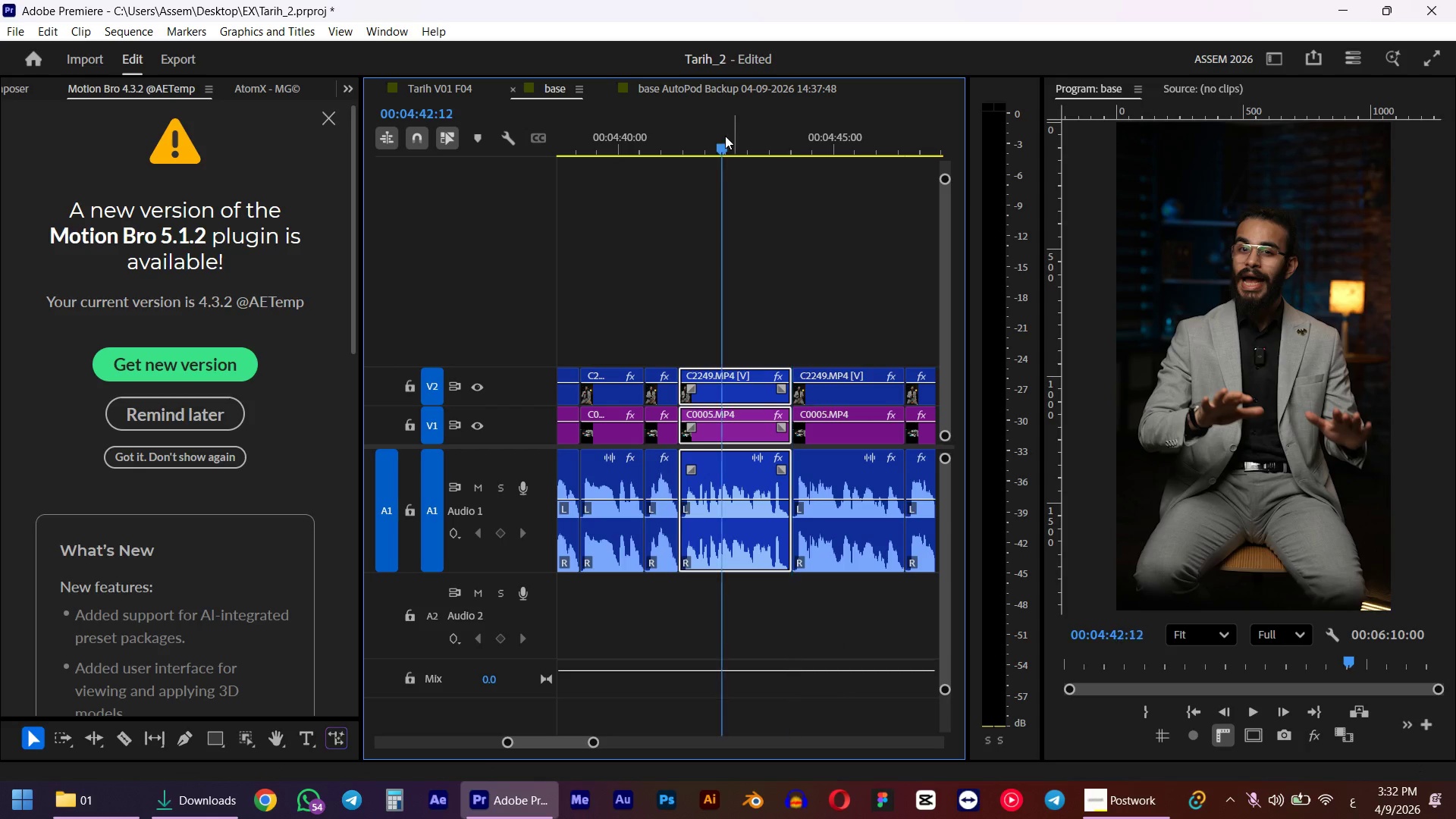 
double_click([736, 107])
 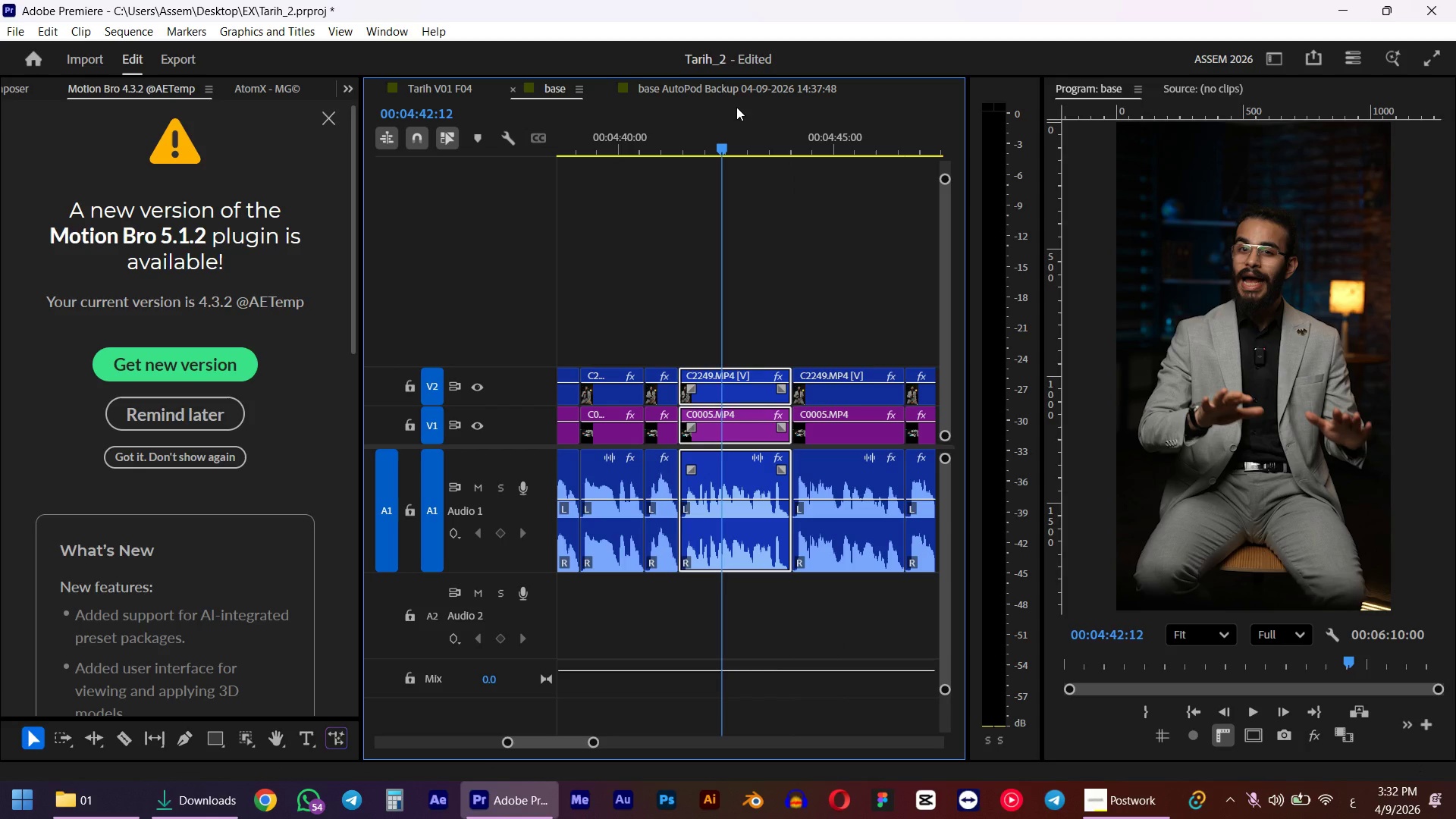 
key(Space)
 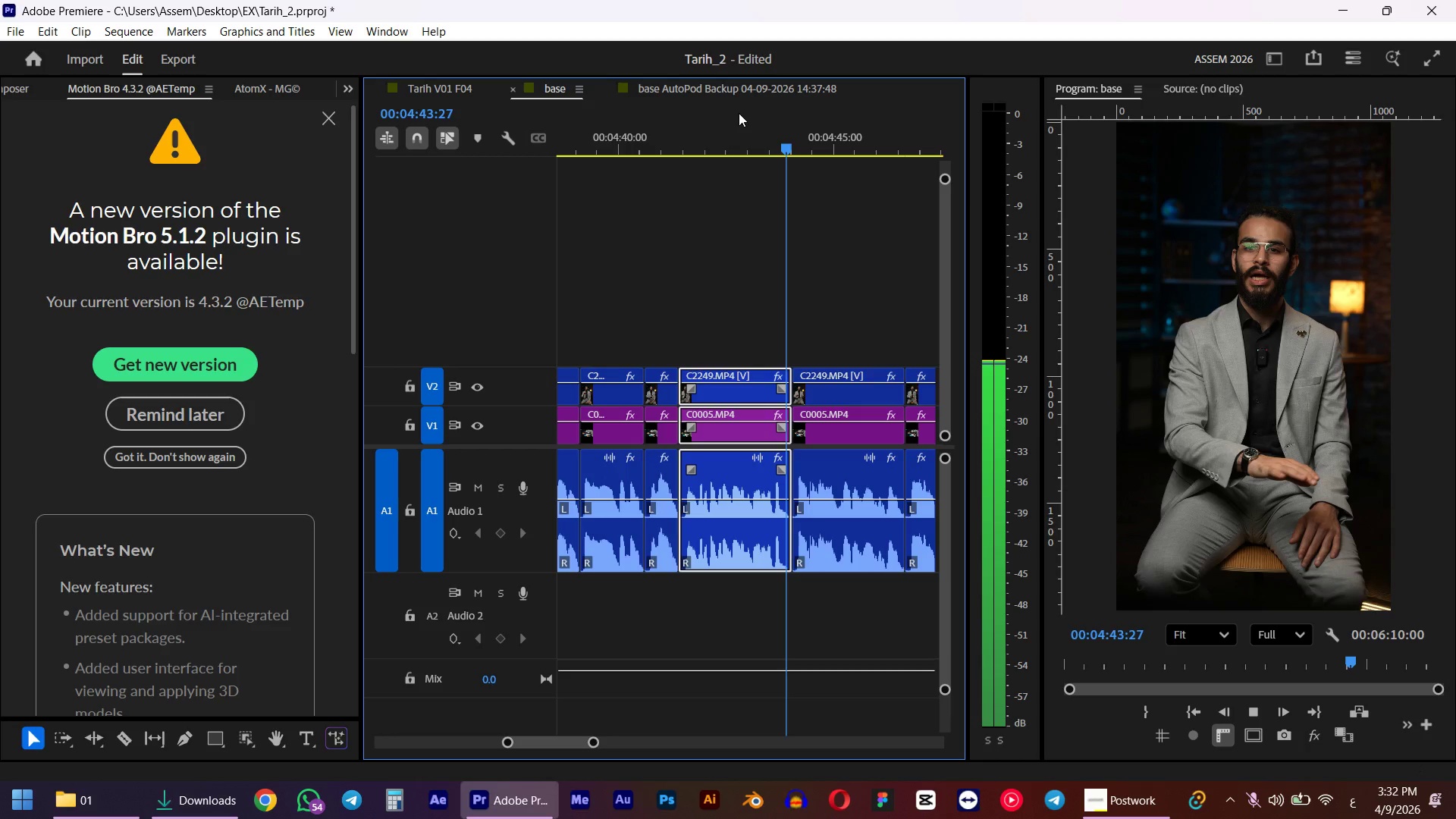 
key(Space)
 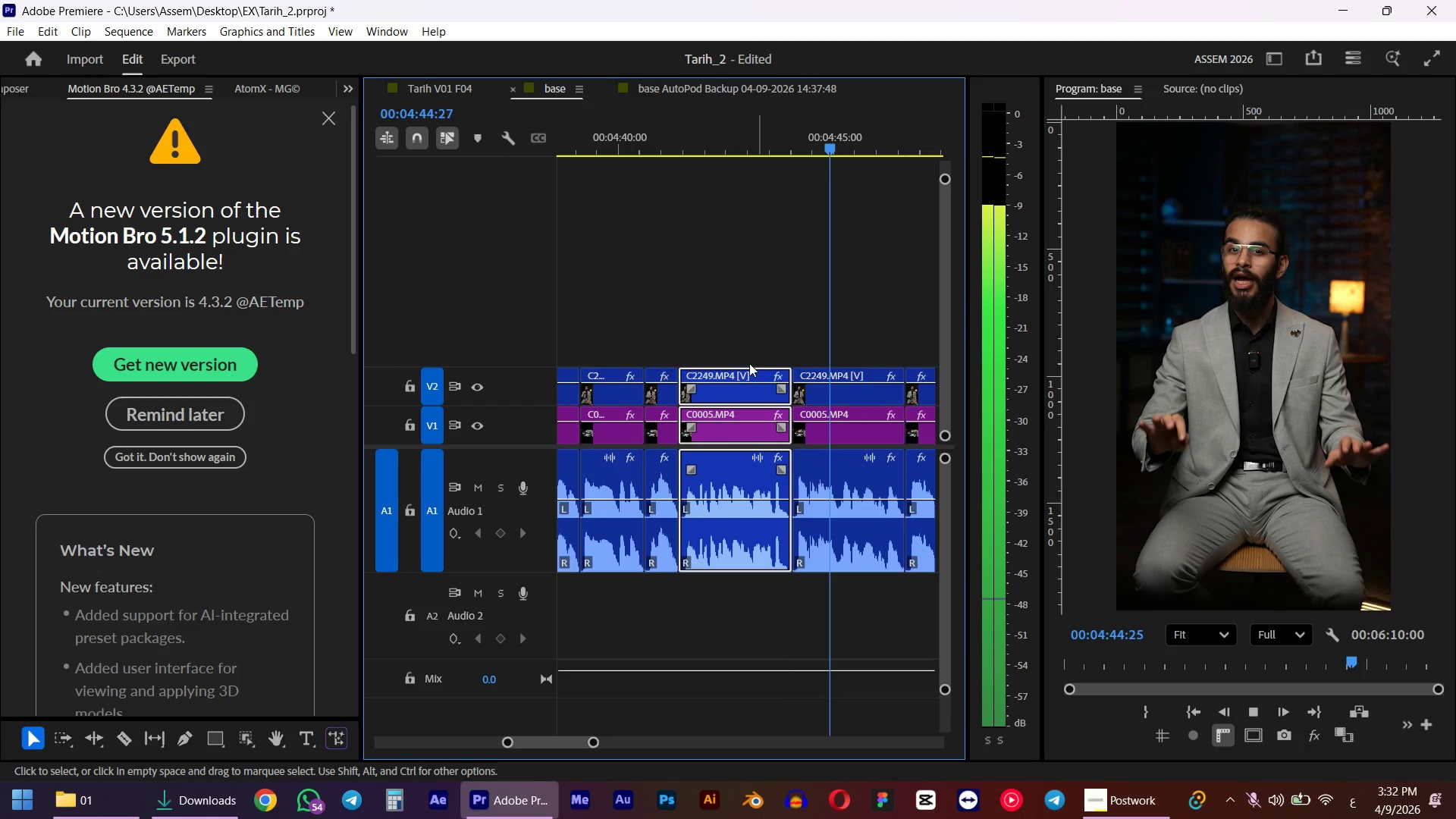 
hold_key(key=AltLeft, duration=0.66)
scroll: coordinate [817, 364], scroll_direction: up, amount: 10.0
 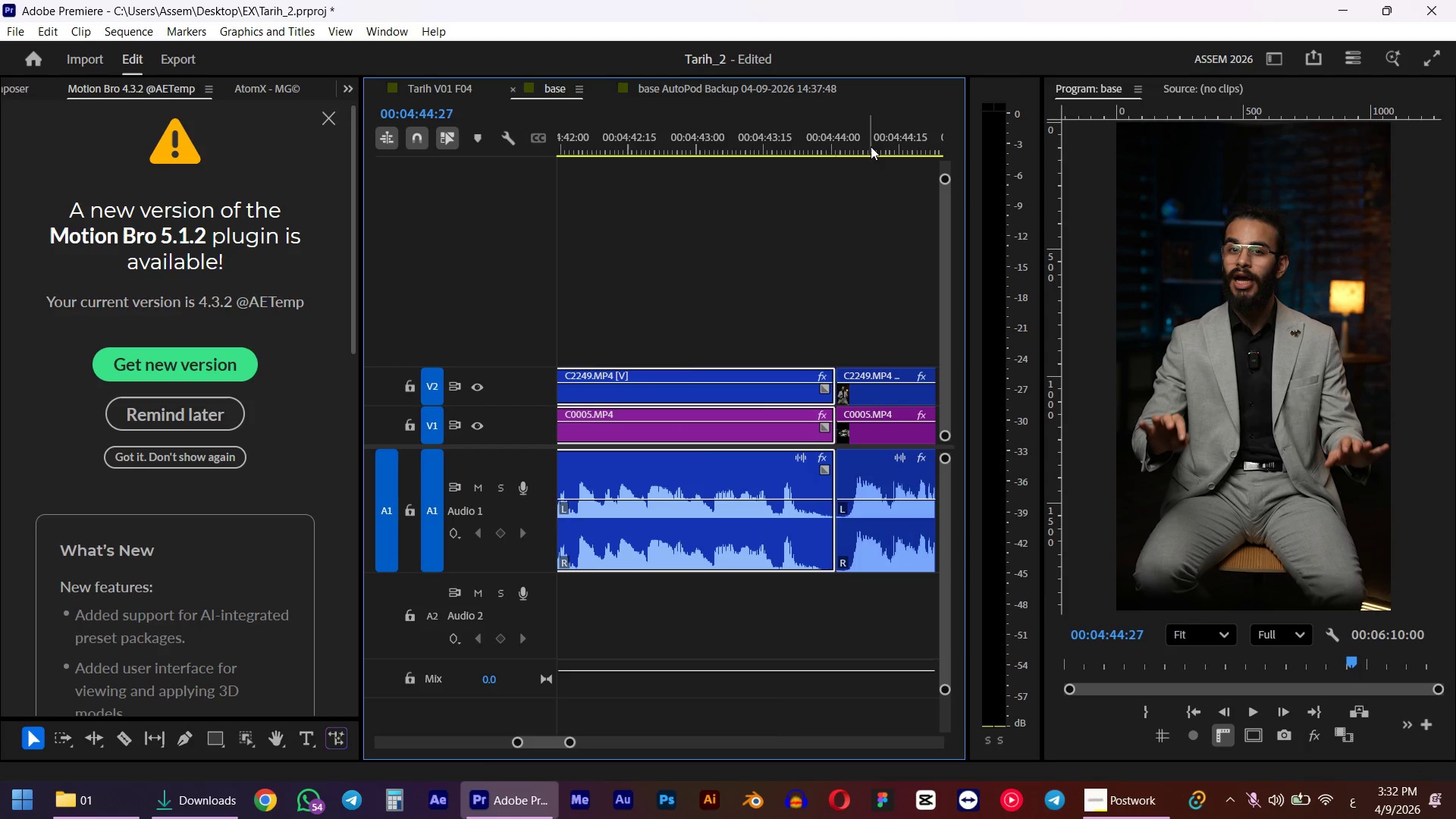 
left_click_drag(start_coordinate=[884, 143], to_coordinate=[706, 200])
 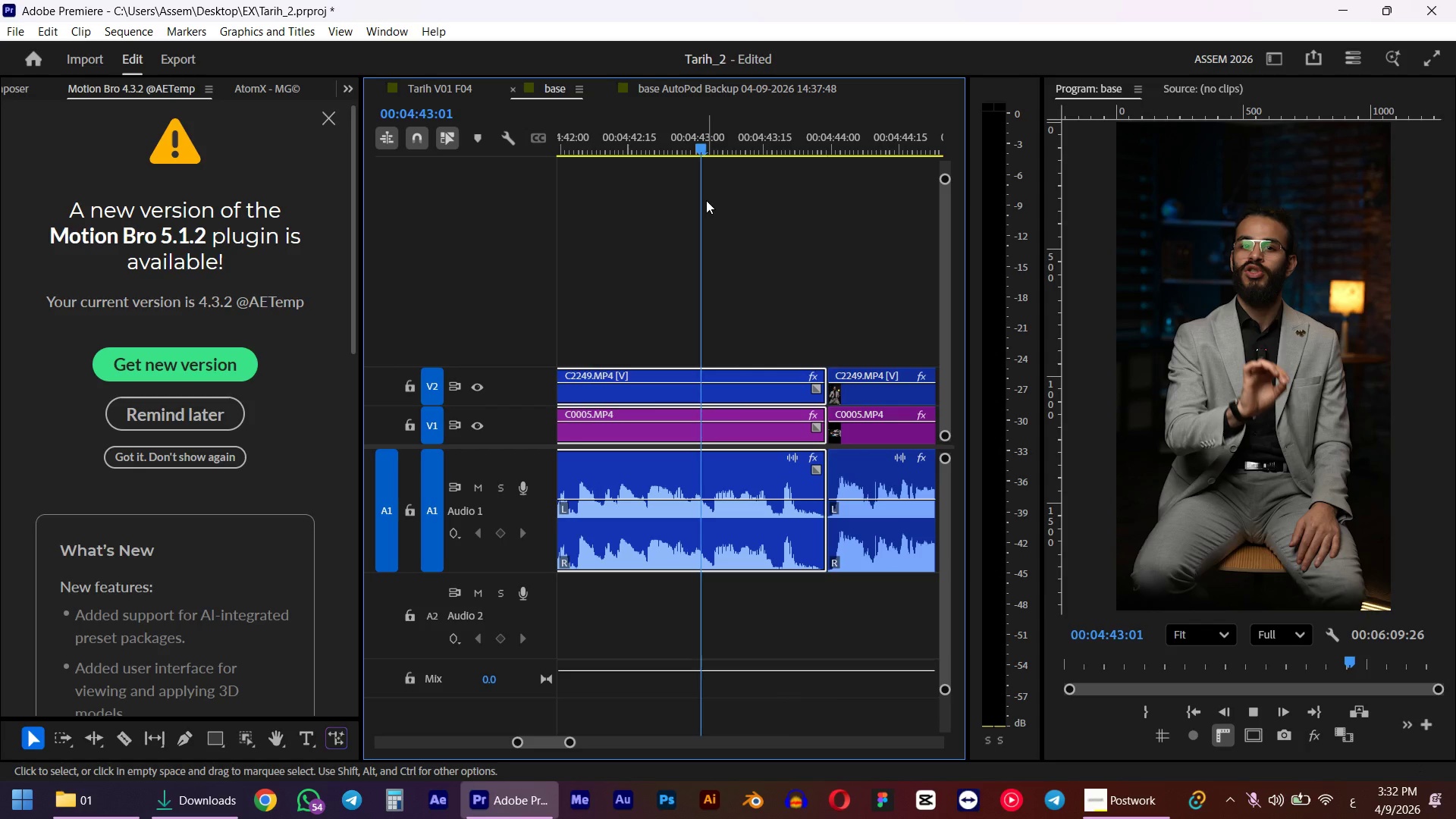 
type(qe)
 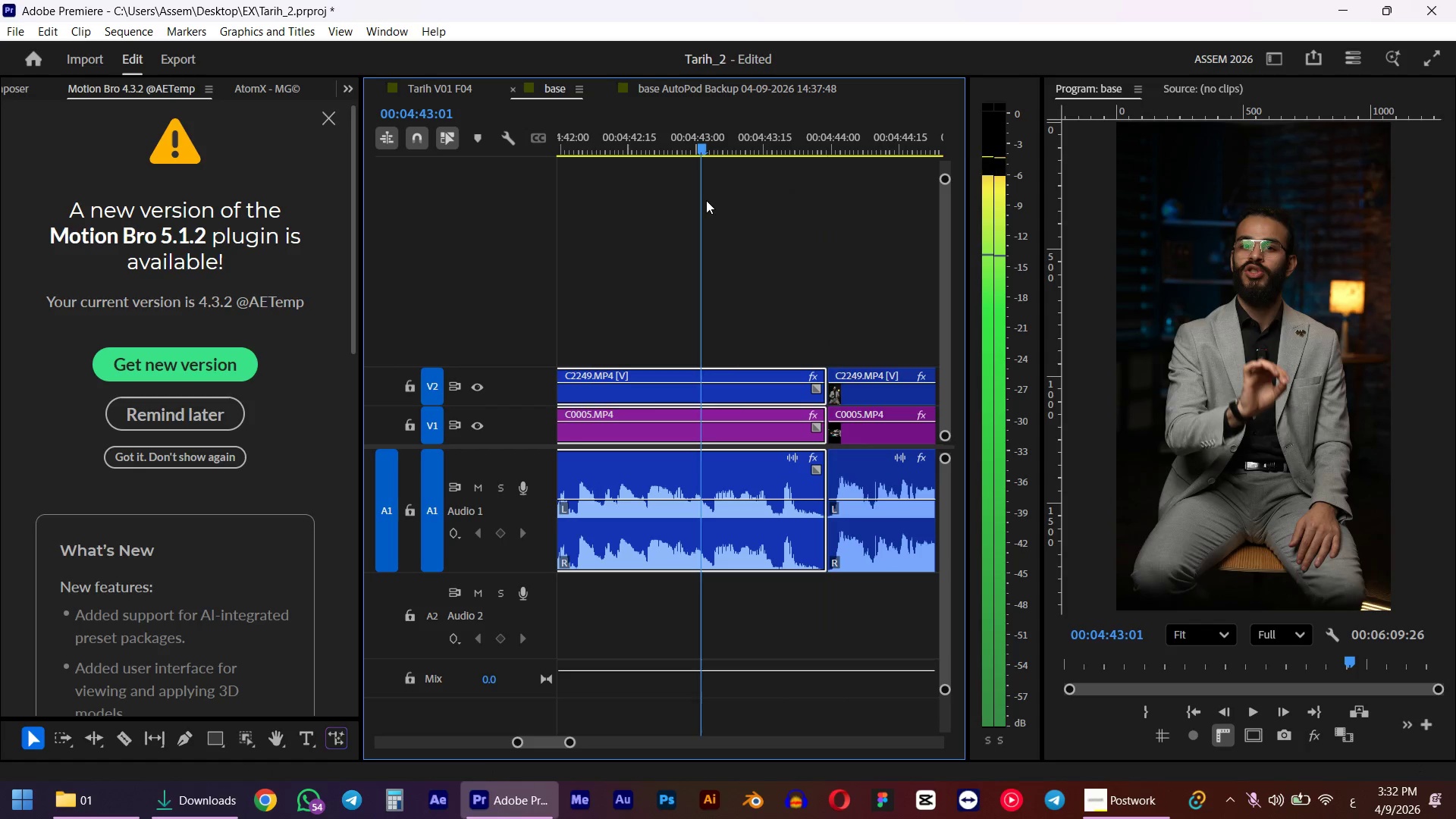 
key(Space)
 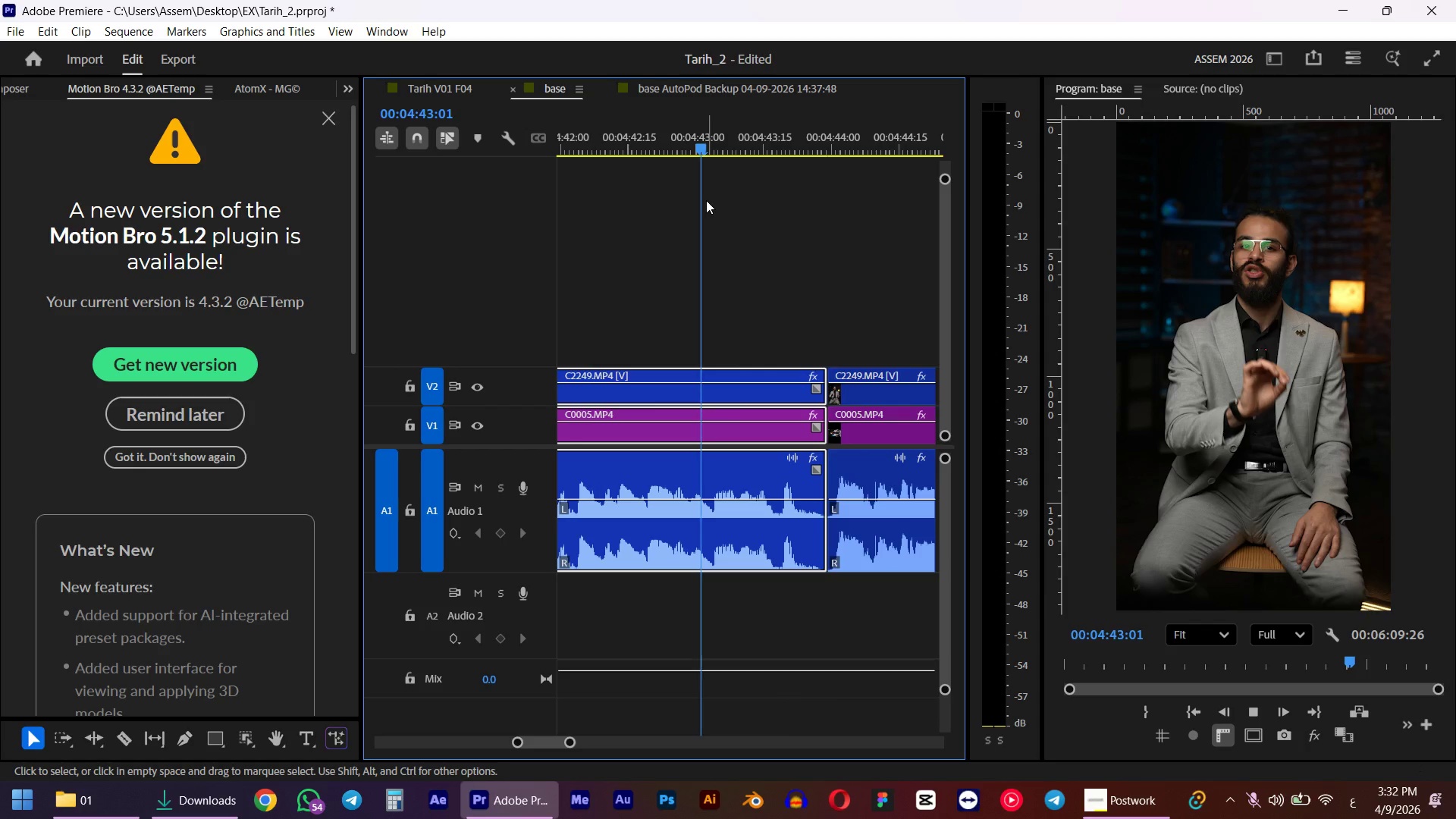 
hold_key(key=AltLeft, duration=0.86)
scroll: coordinate [732, 345], scroll_direction: down, amount: 7.0
 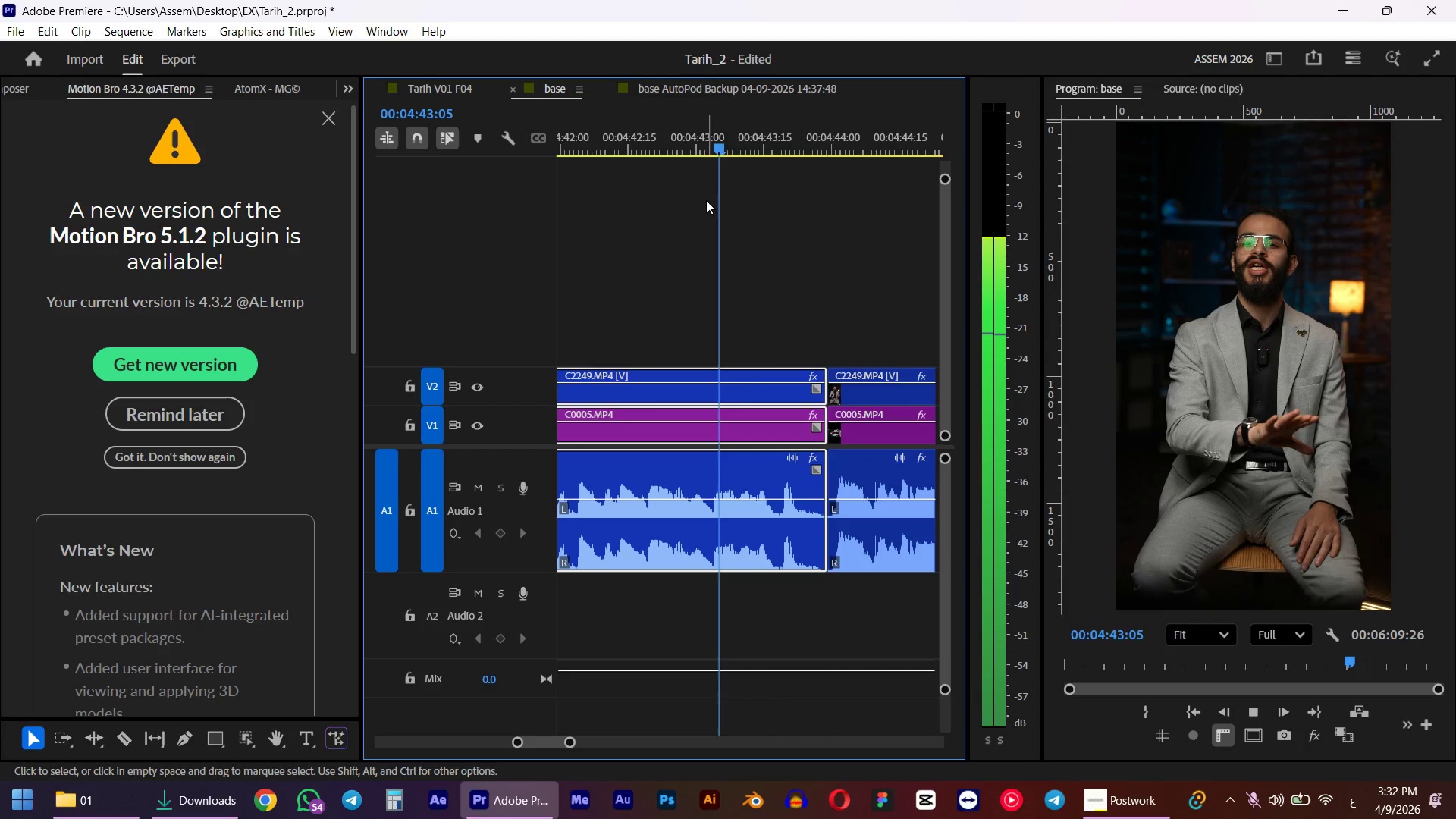 
hold_key(key=AltLeft, duration=0.44)
scroll: coordinate [847, 436], scroll_direction: down, amount: 6.0
 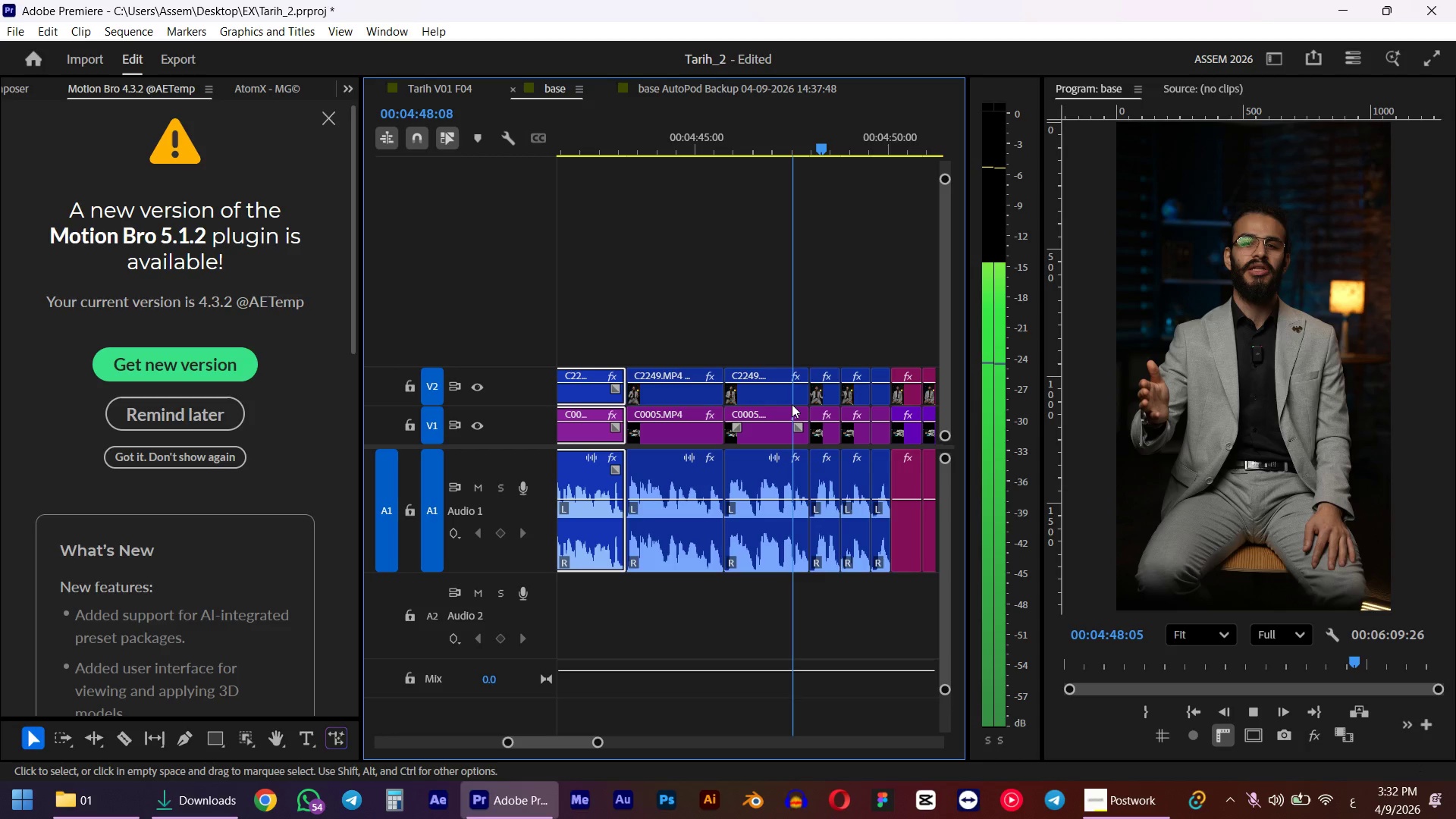 
key(Space)
 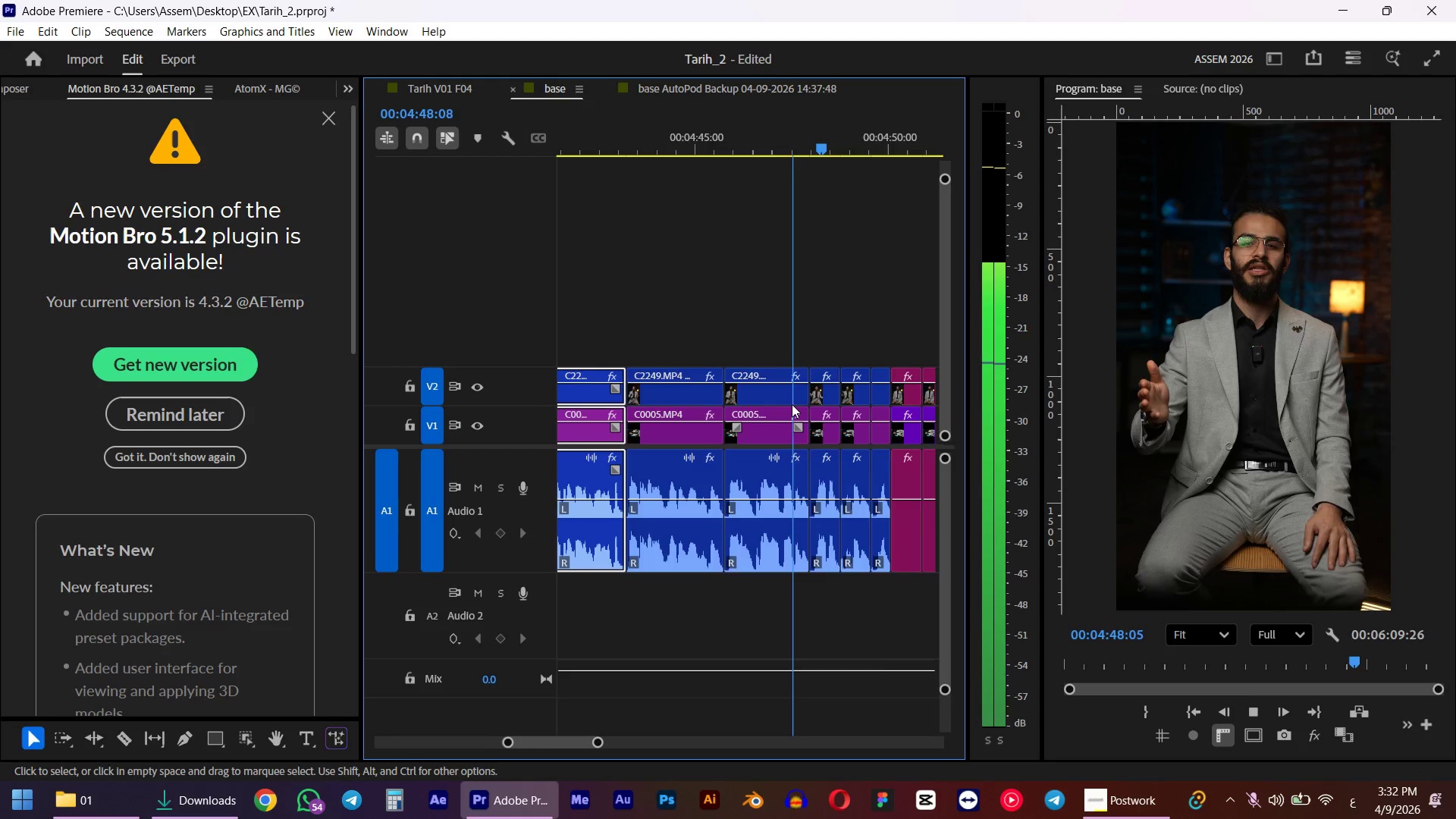 
hold_key(key=AltLeft, duration=0.64)
 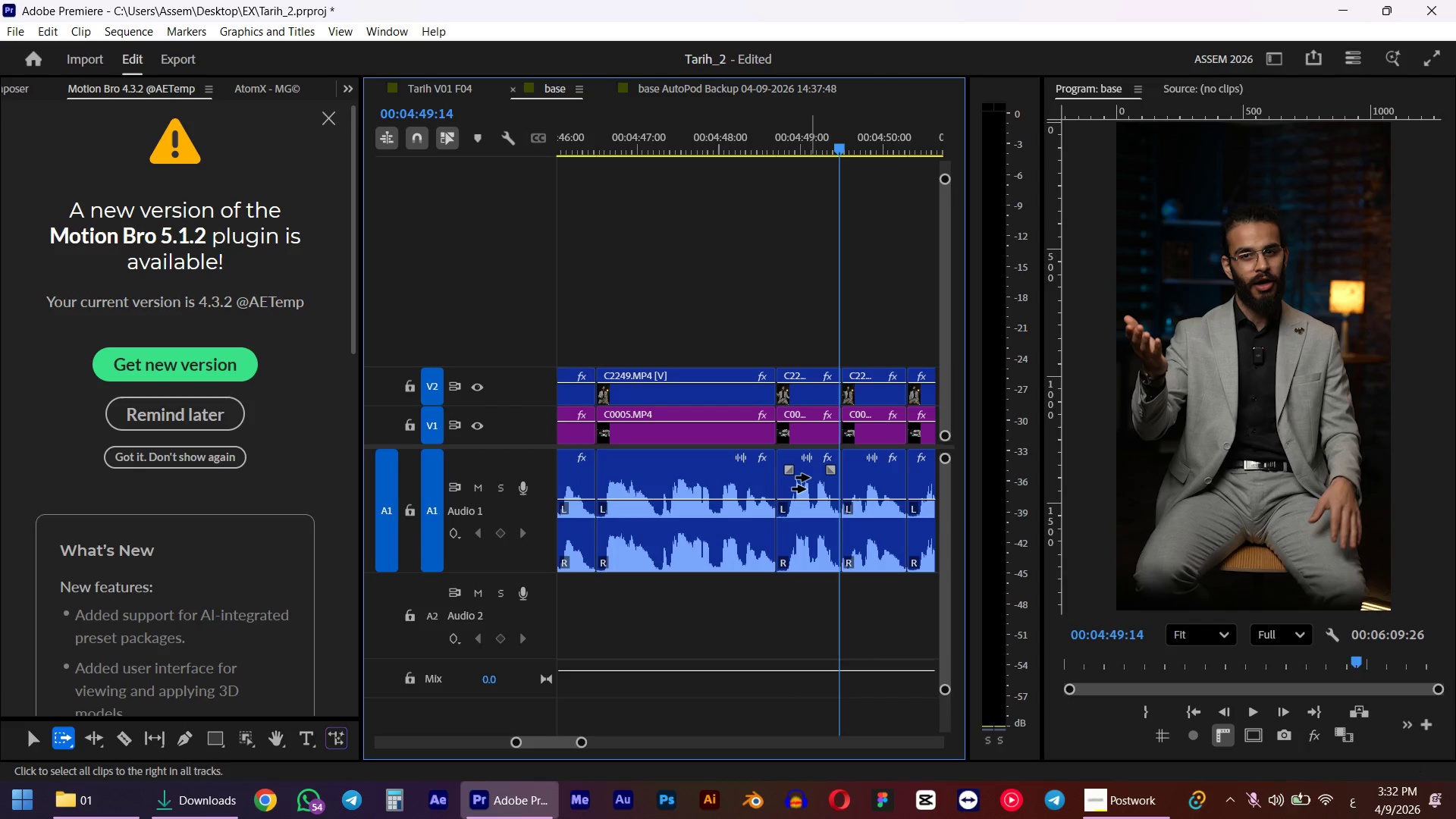 
key(A)
 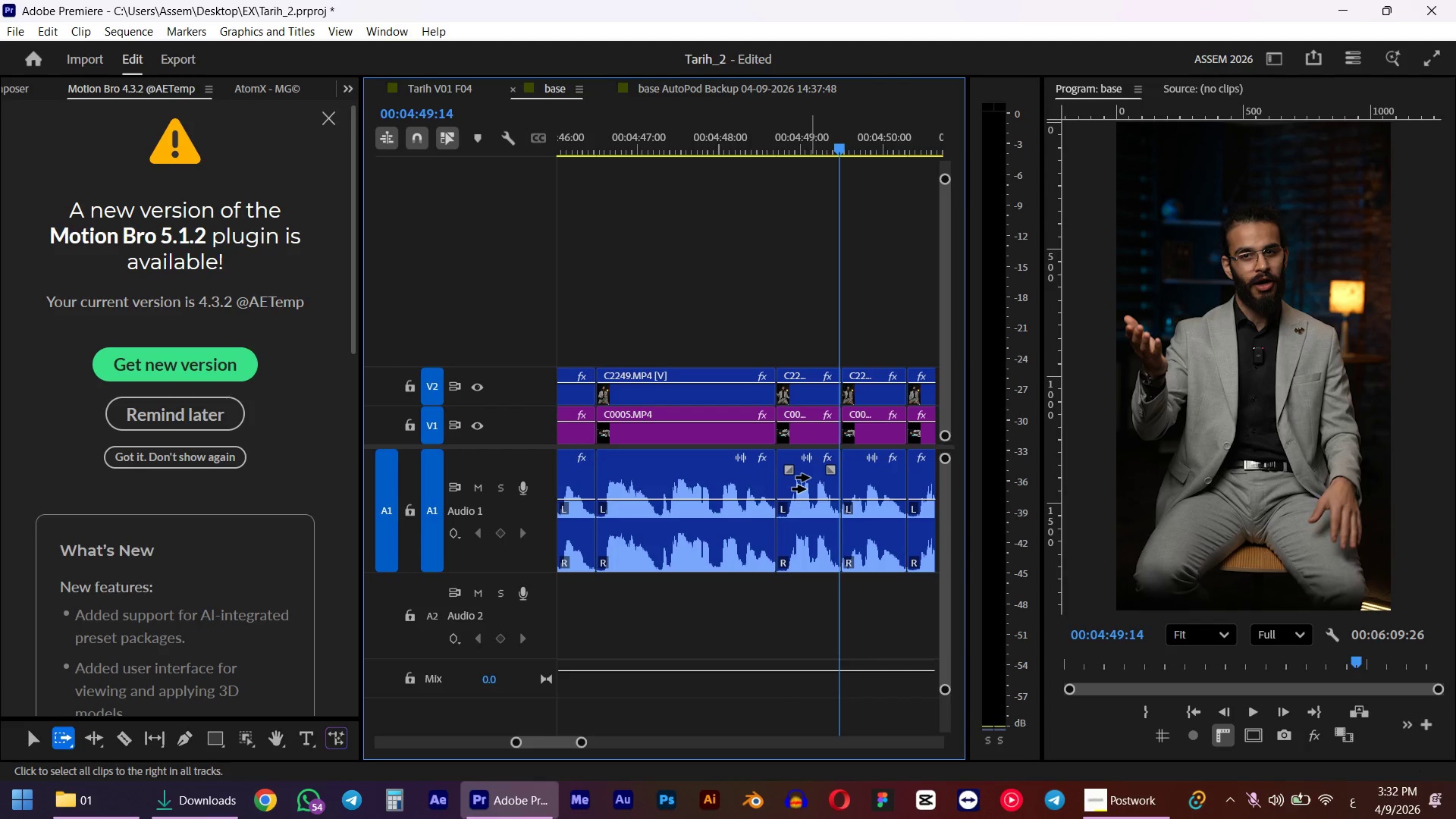 
scroll: coordinate [840, 497], scroll_direction: up, amount: 7.0
 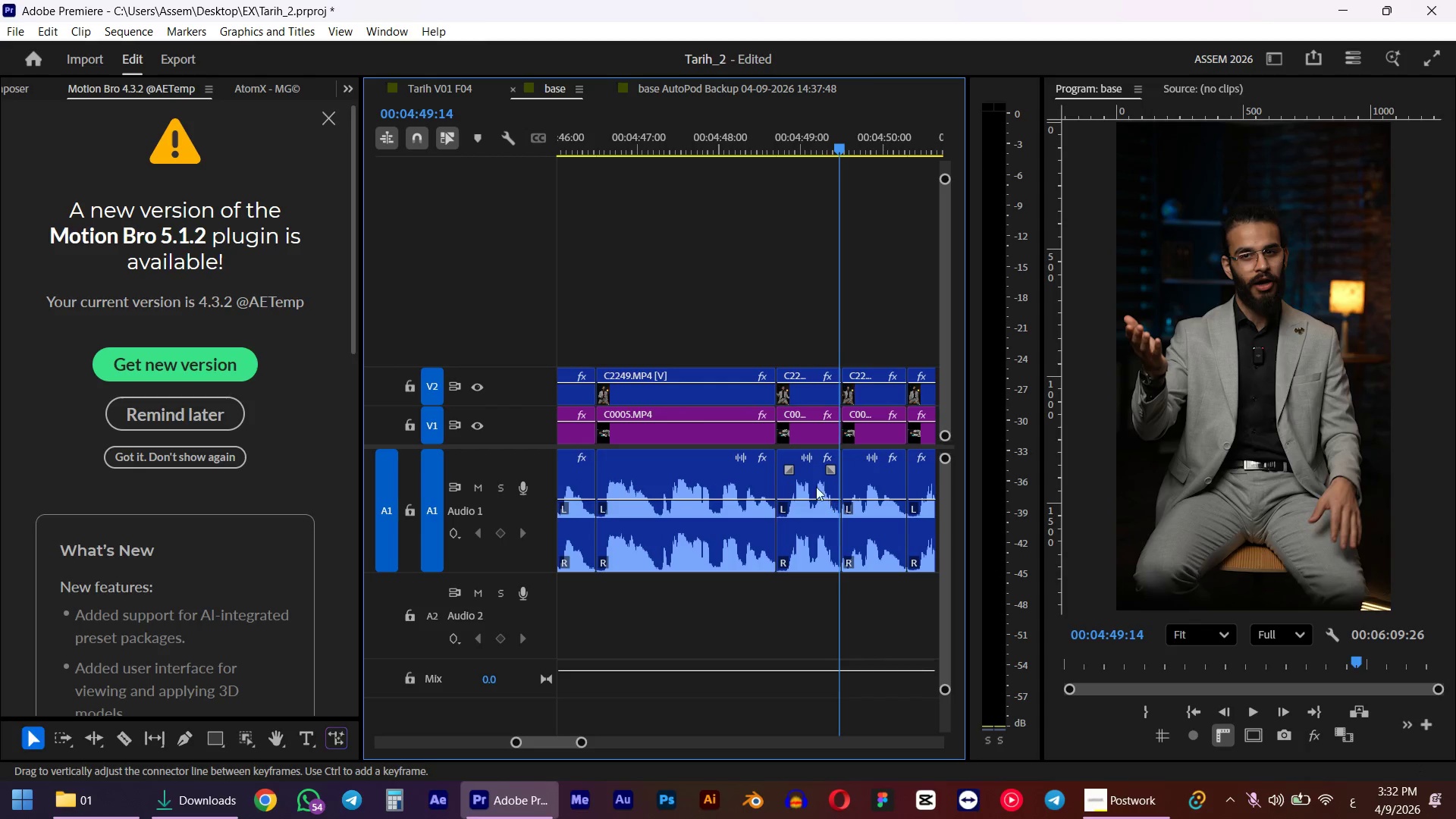 
left_click_drag(start_coordinate=[809, 478], to_coordinate=[839, 469])
 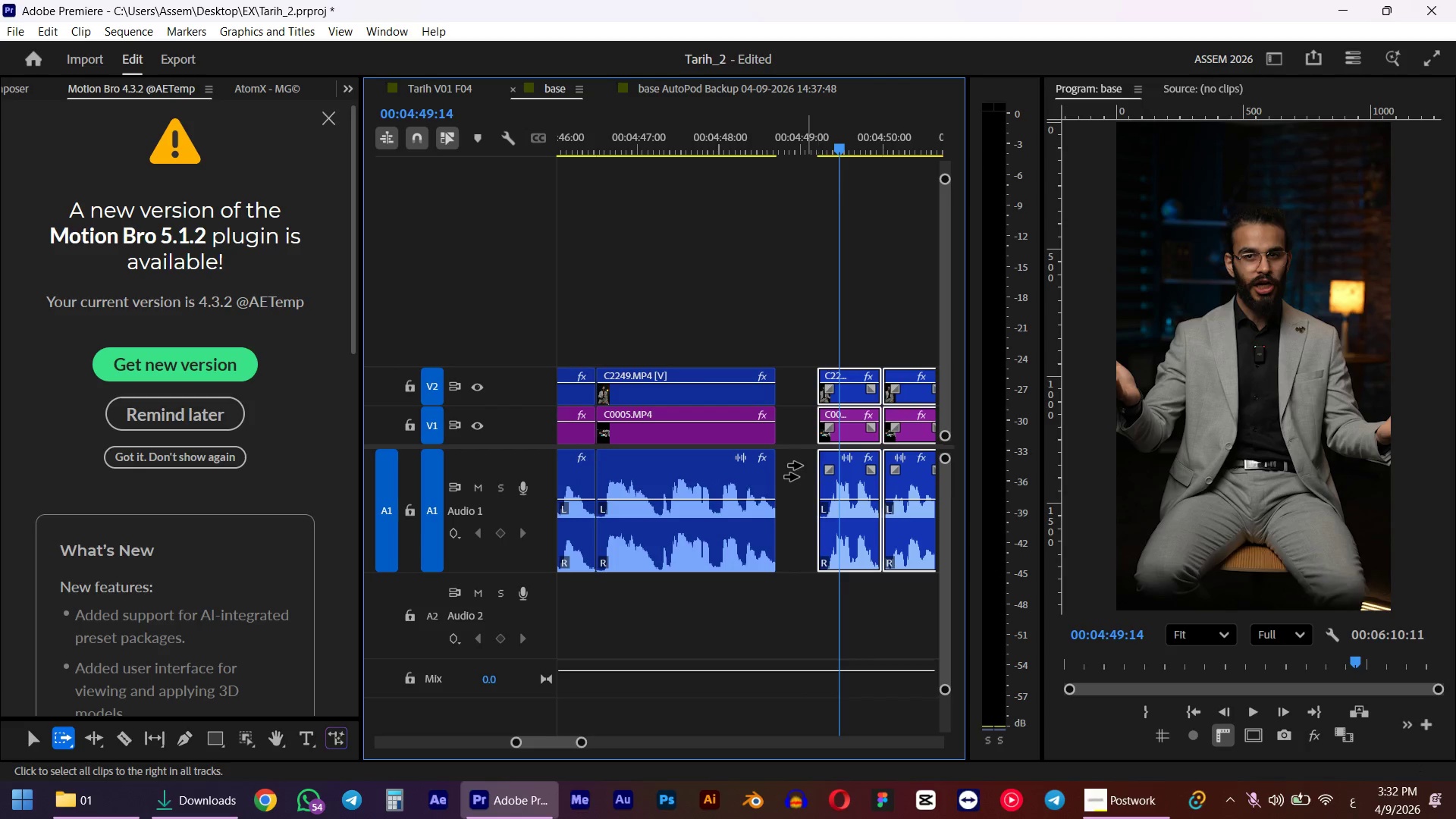 
key(V)
 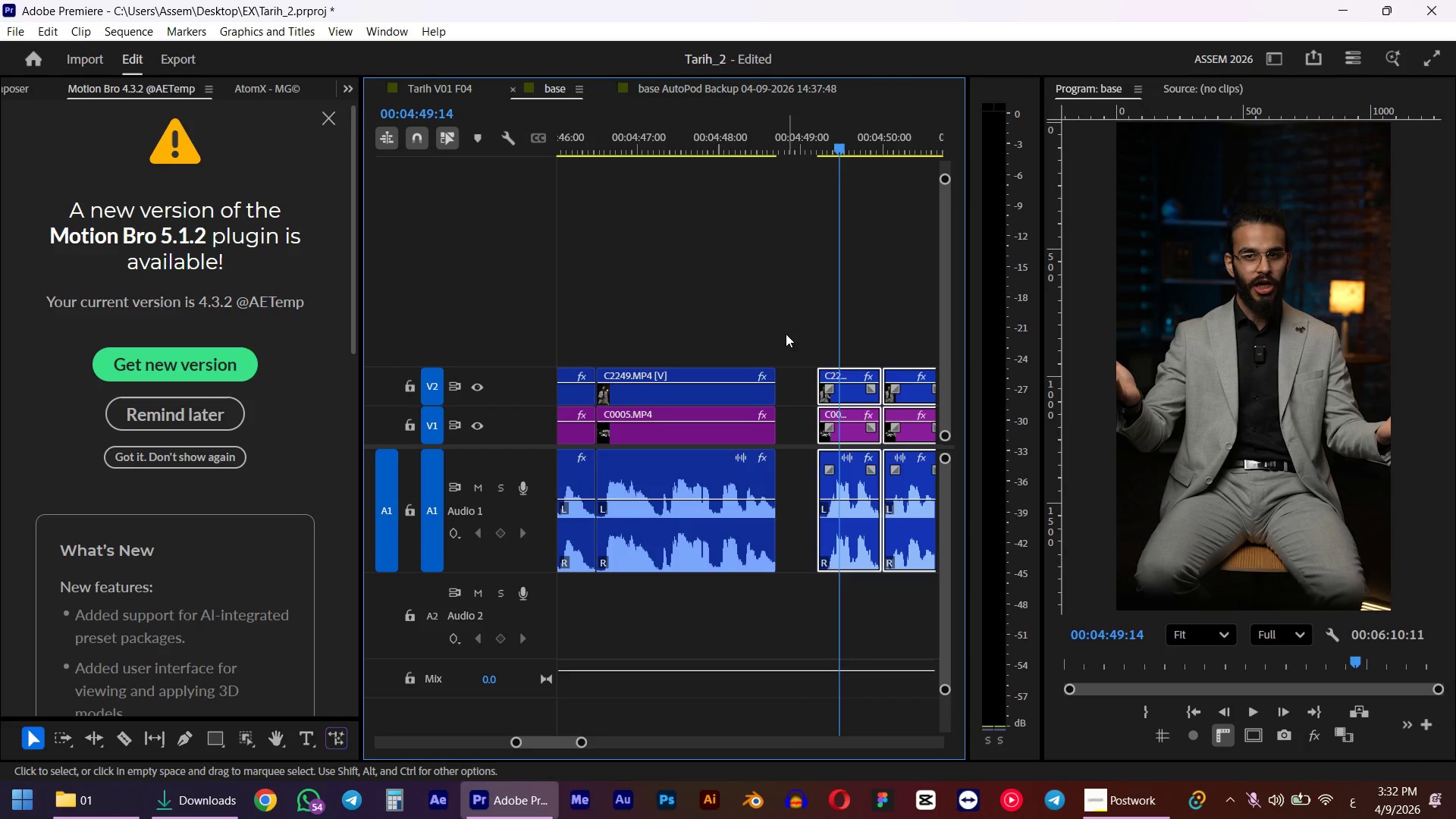 
left_click_drag(start_coordinate=[787, 334], to_coordinate=[740, 469])
 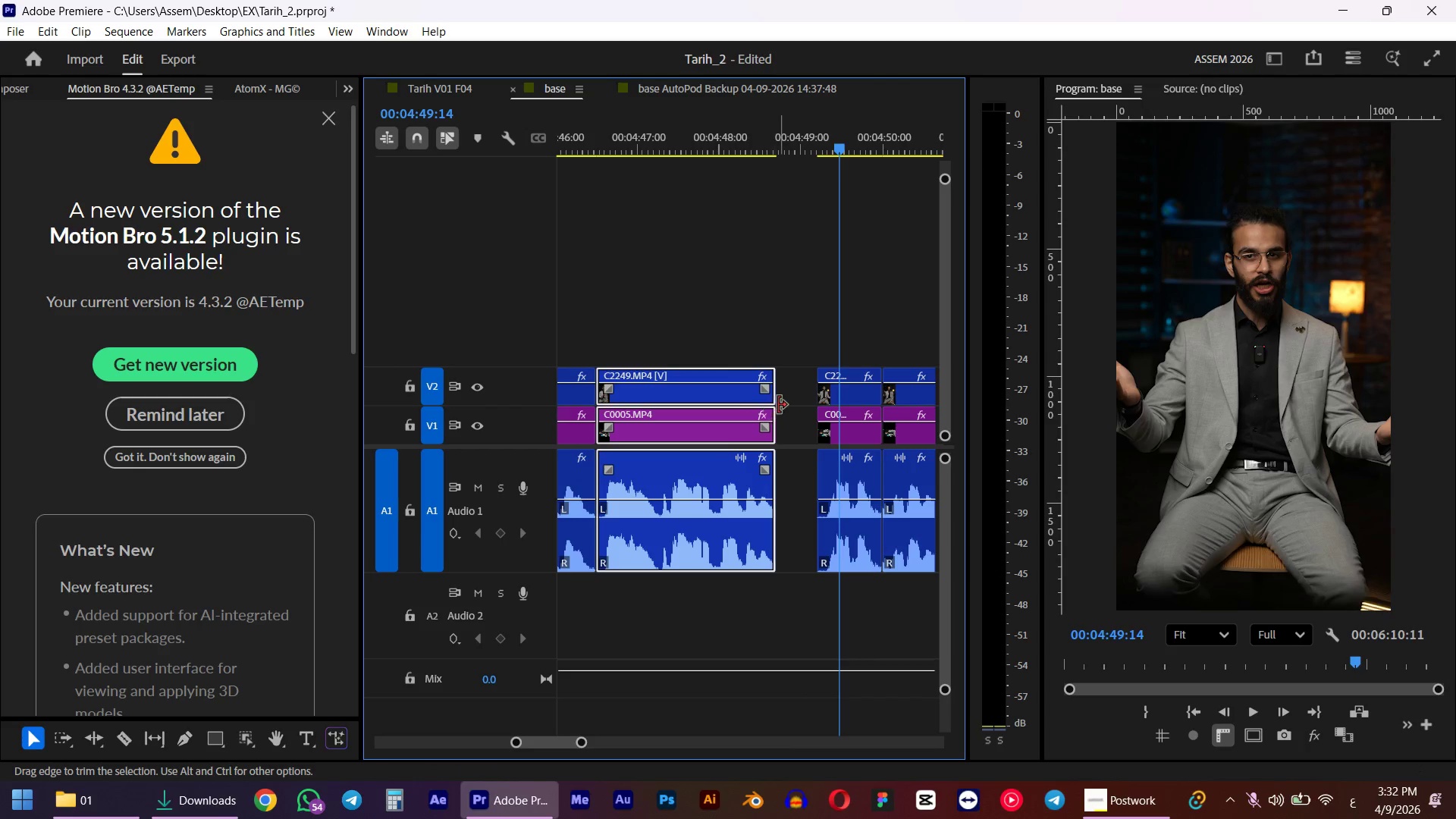 
left_click_drag(start_coordinate=[778, 405], to_coordinate=[794, 400])
 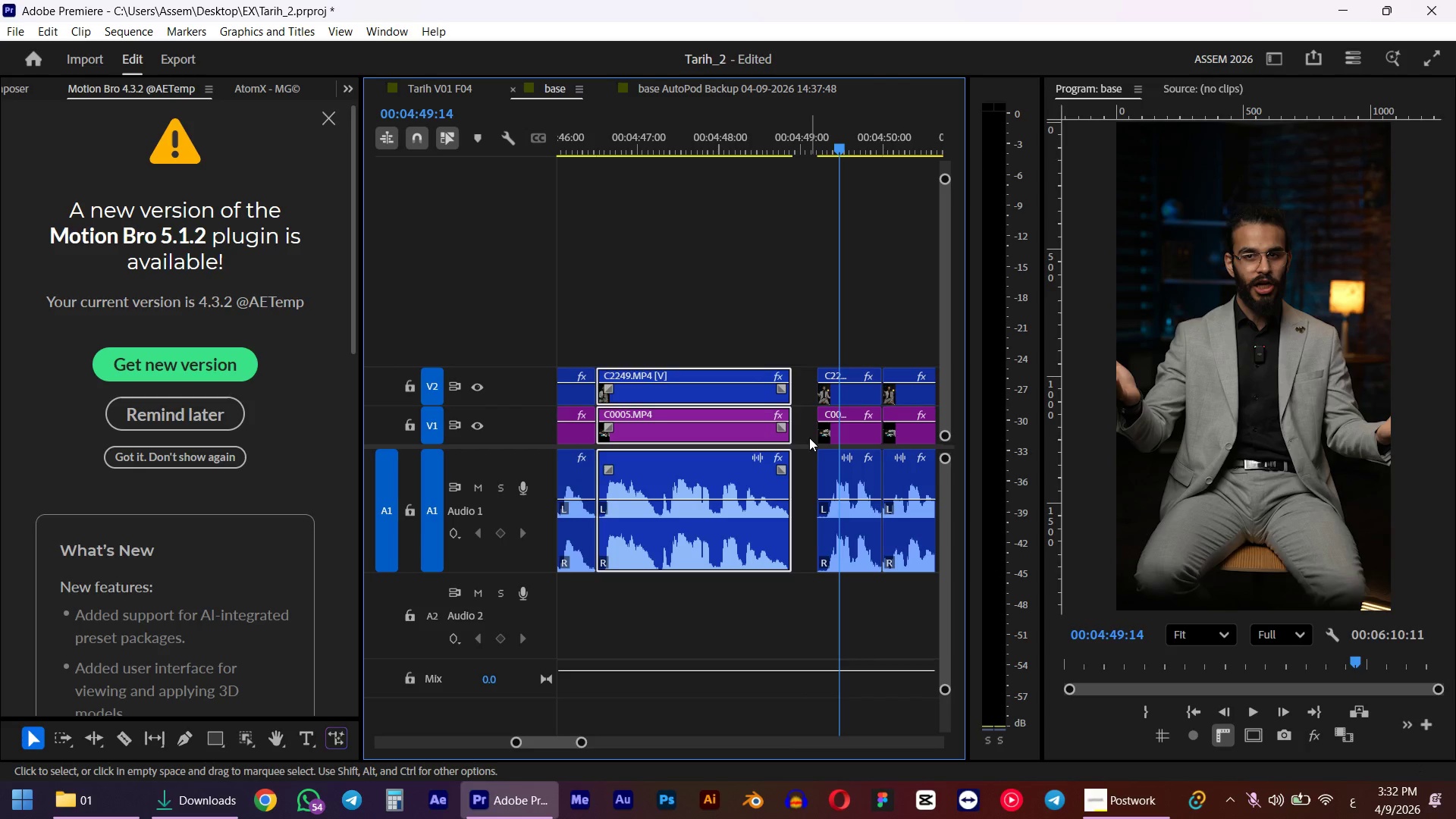 
left_click([809, 438])
 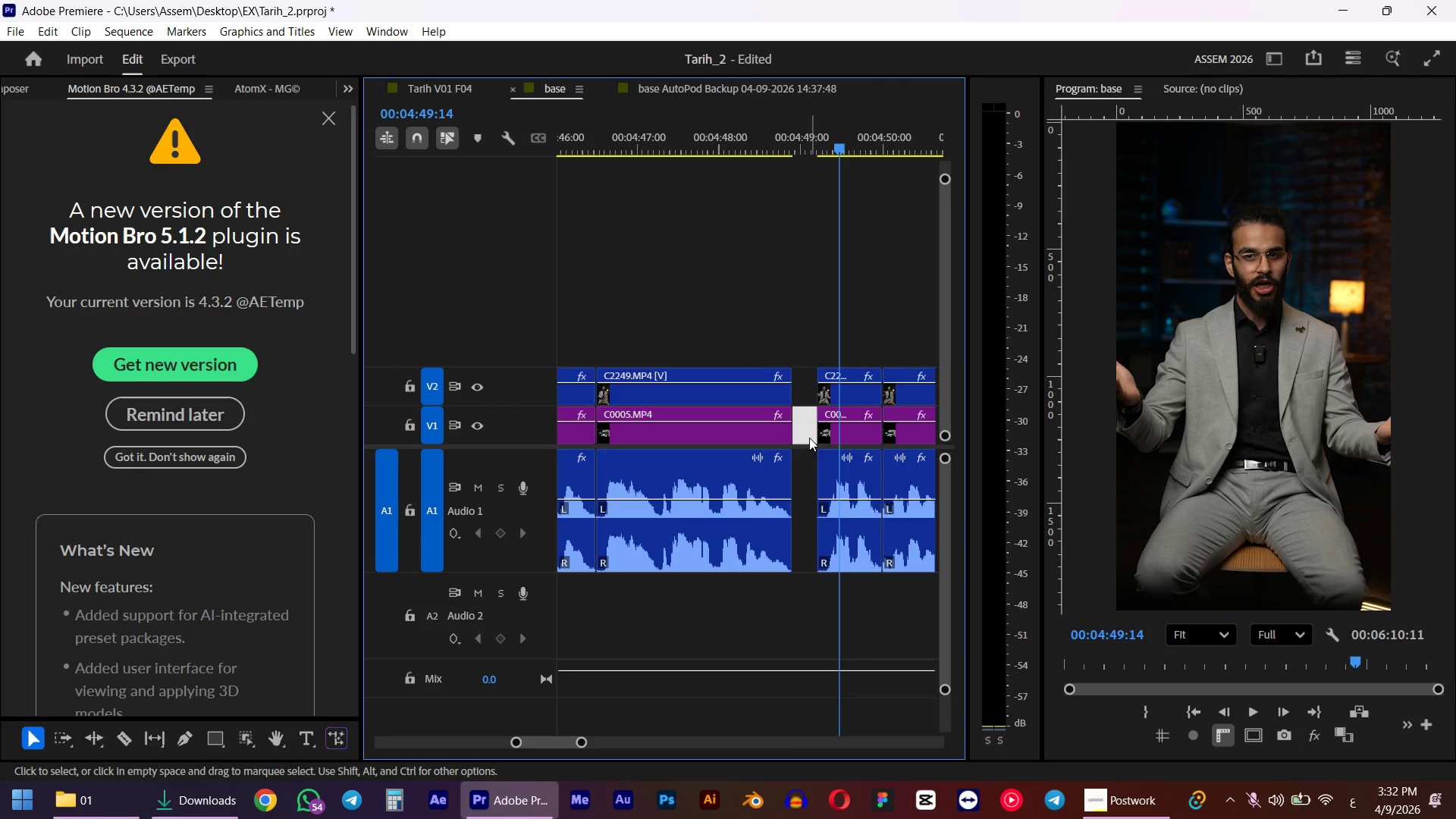 
key(D)
 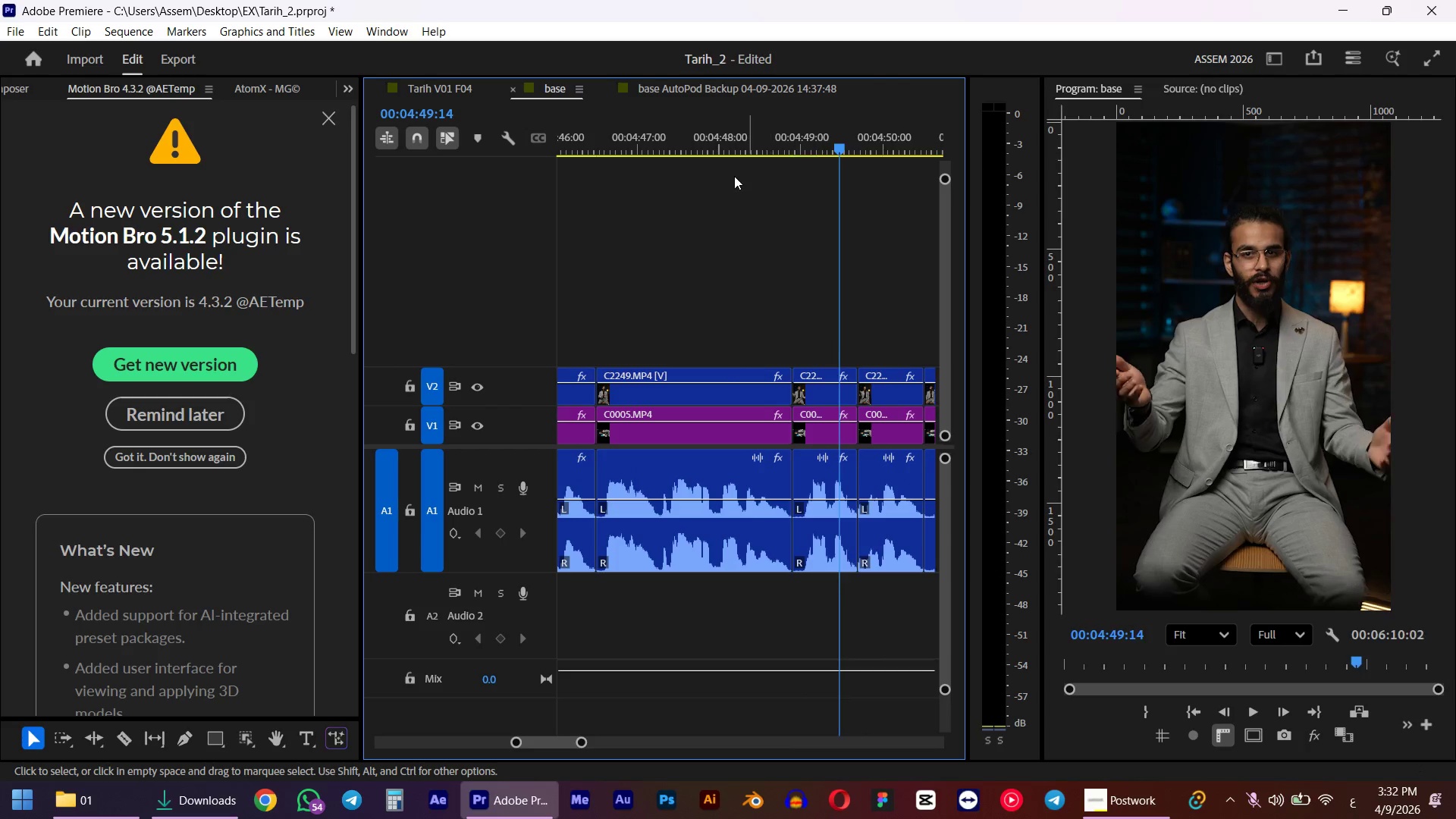 
left_click([733, 167])
 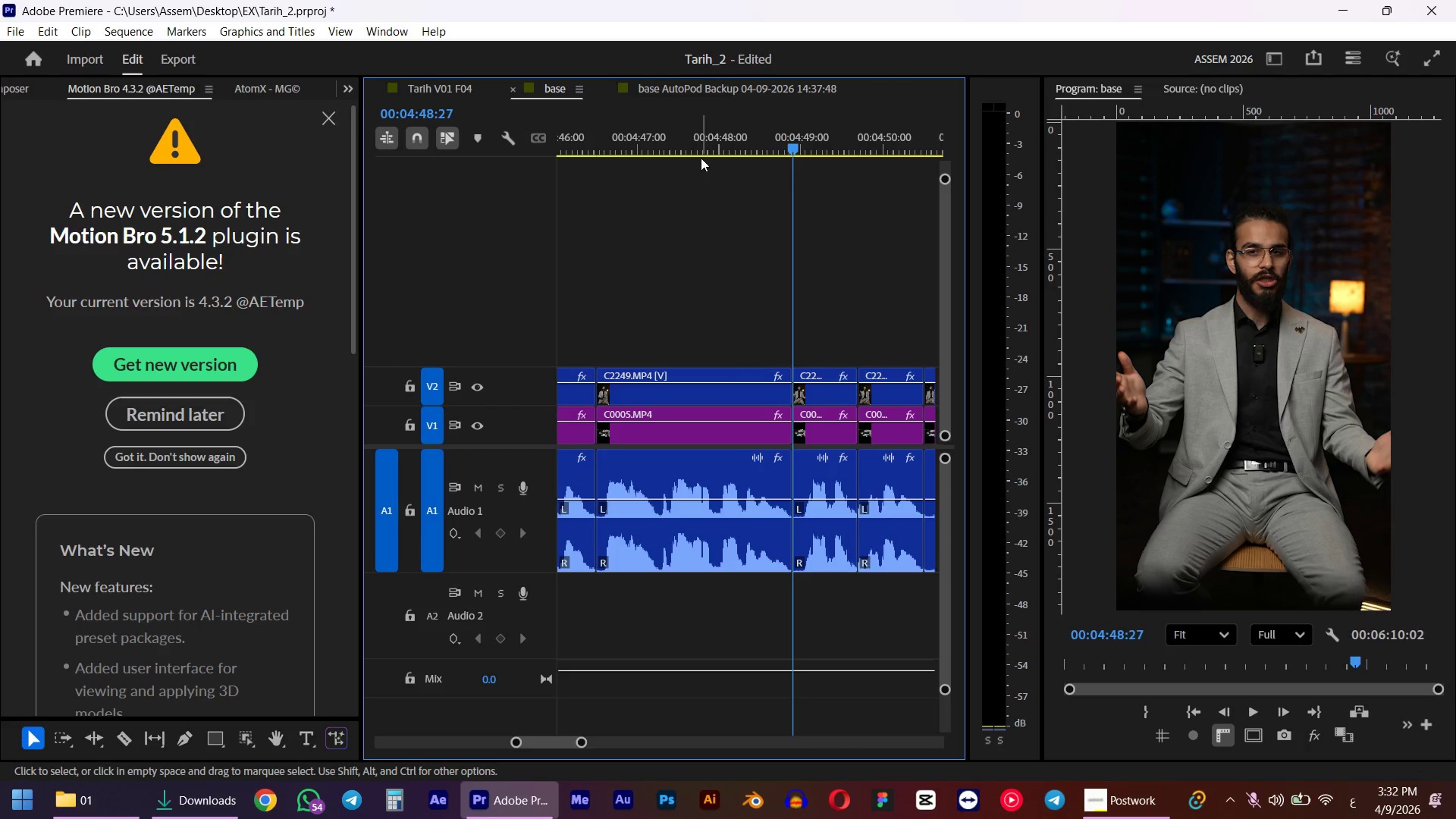 
double_click([701, 139])
 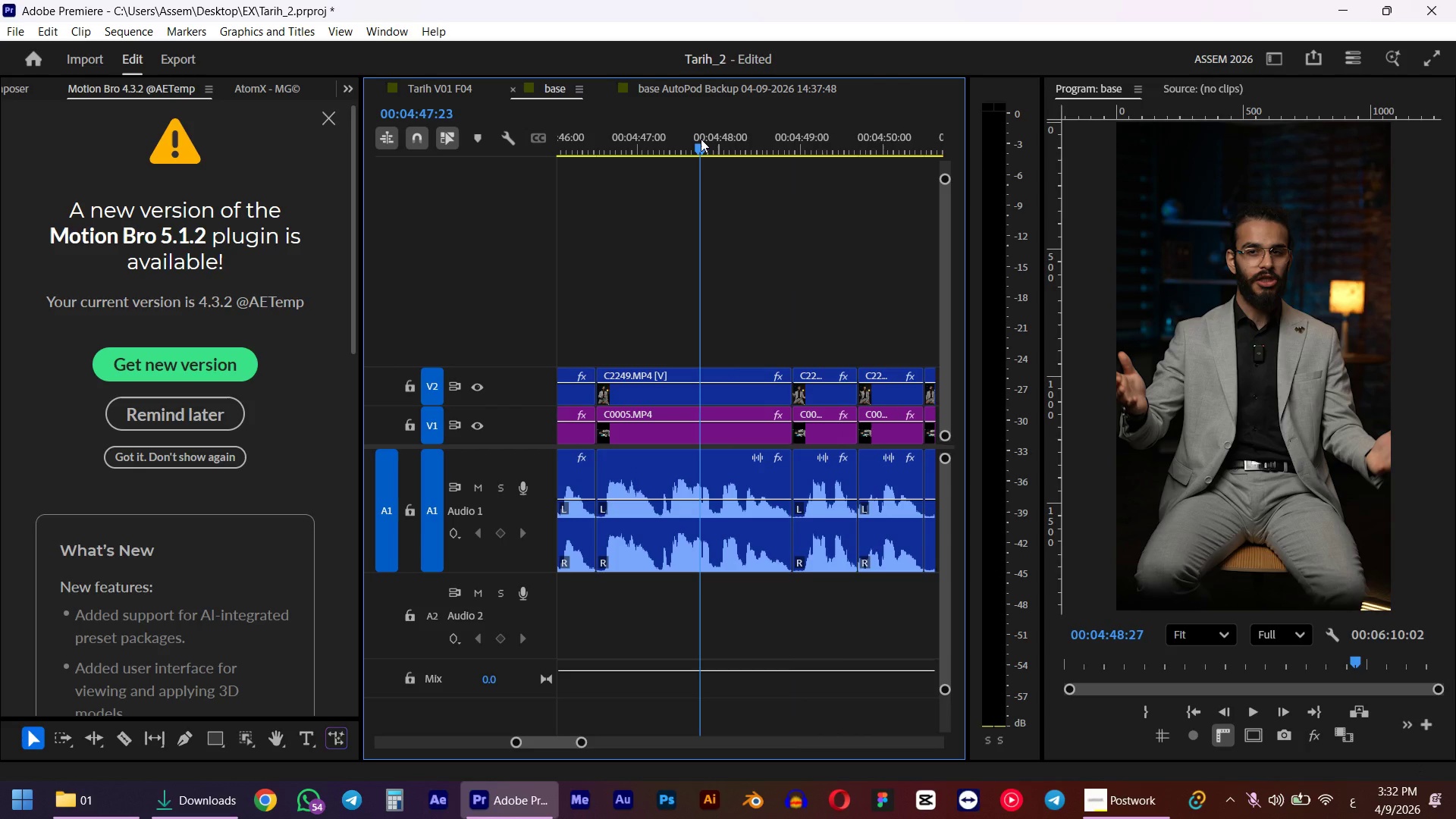 
key(Space)
 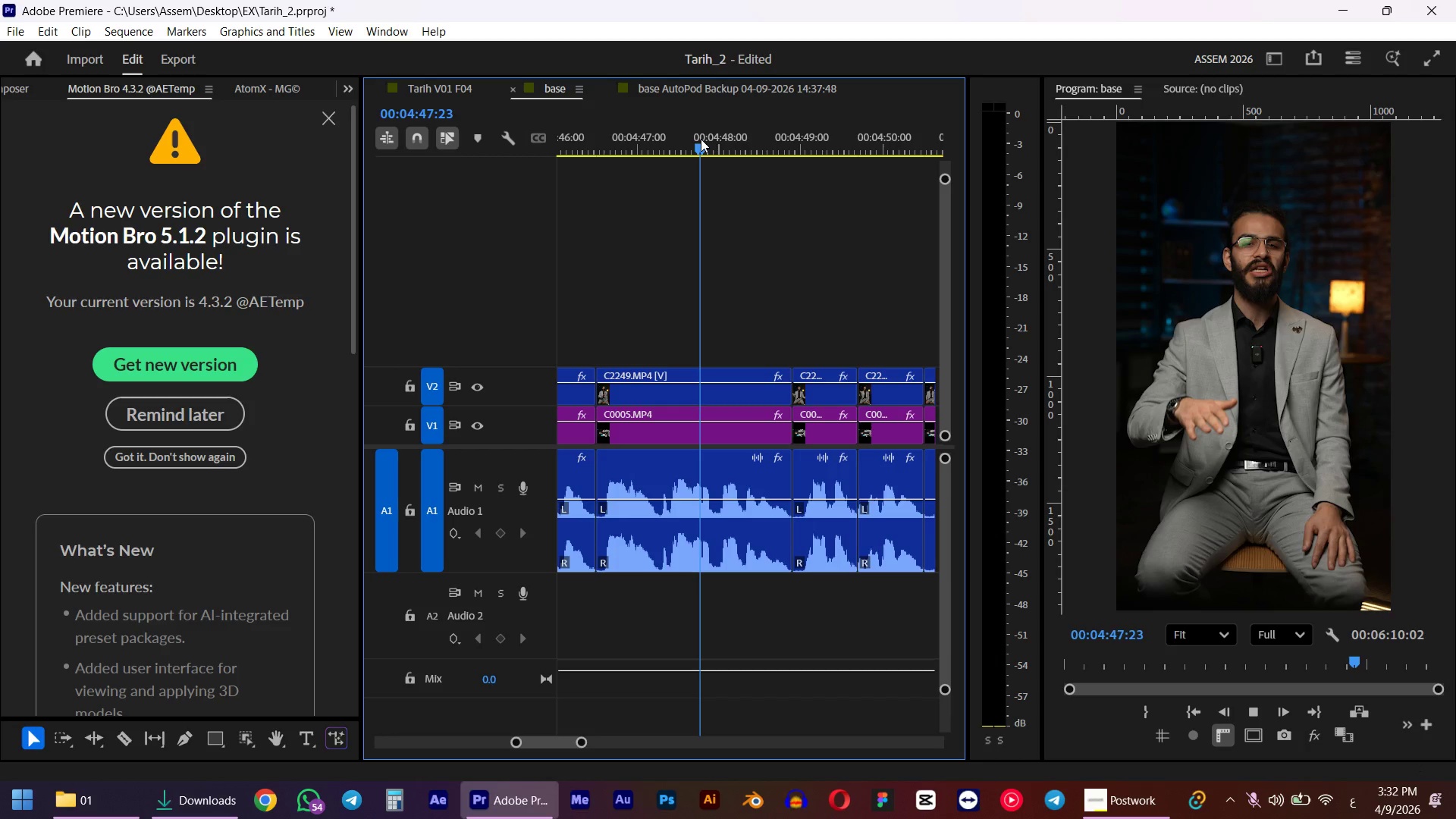 
hold_key(key=AltLeft, duration=0.52)
 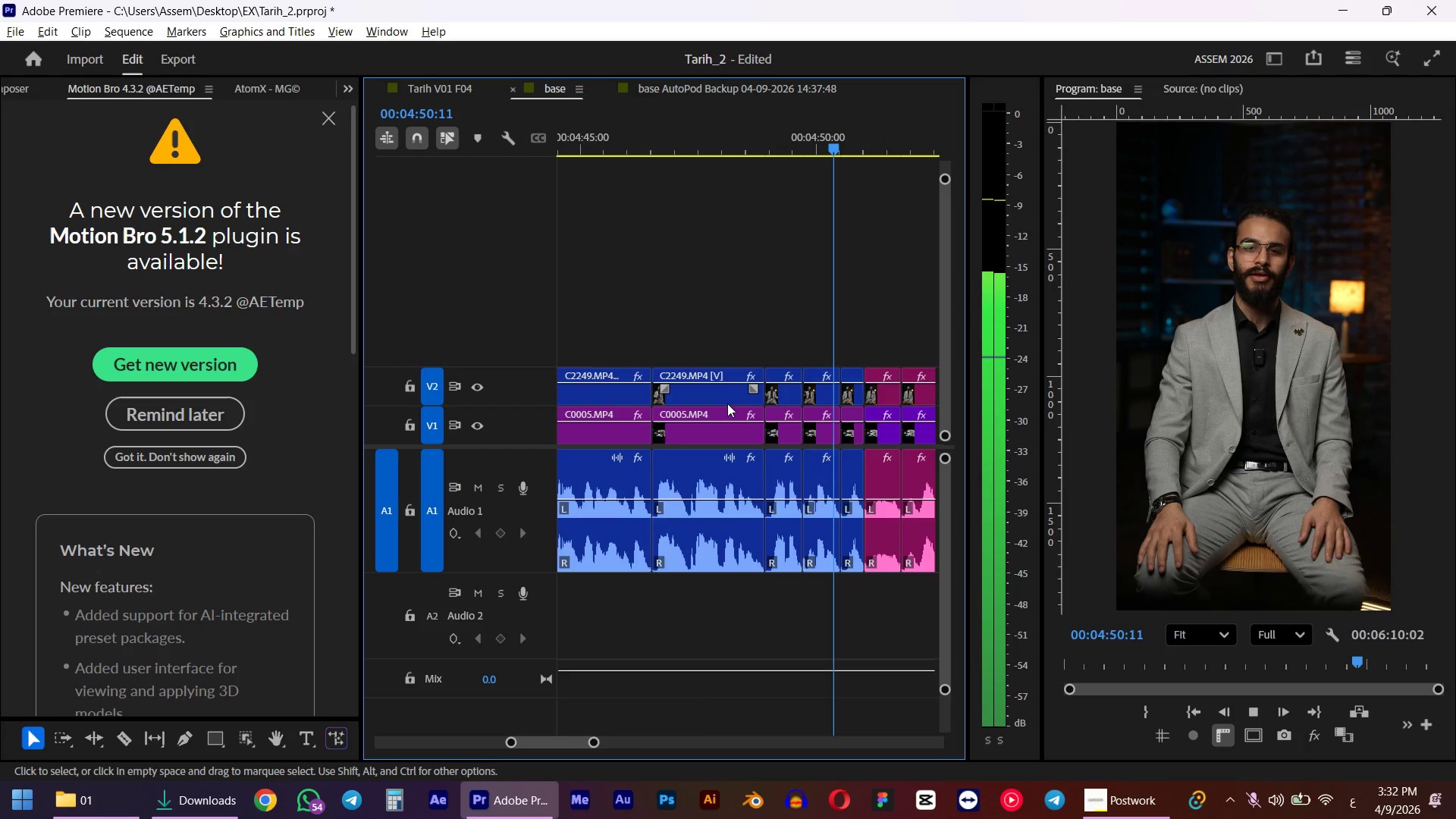 
key(Space)
 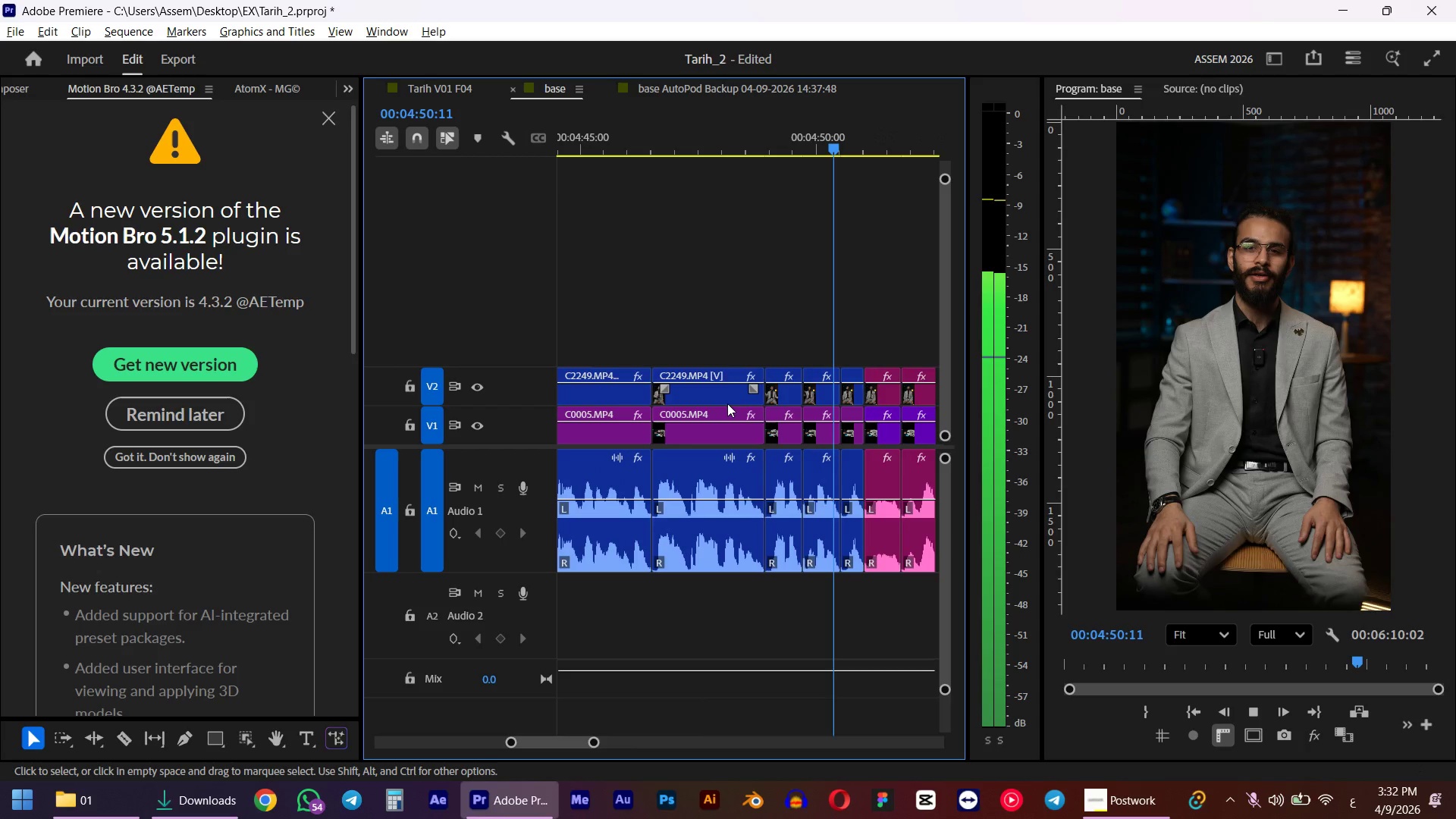 
hold_key(key=AltLeft, duration=0.66)
 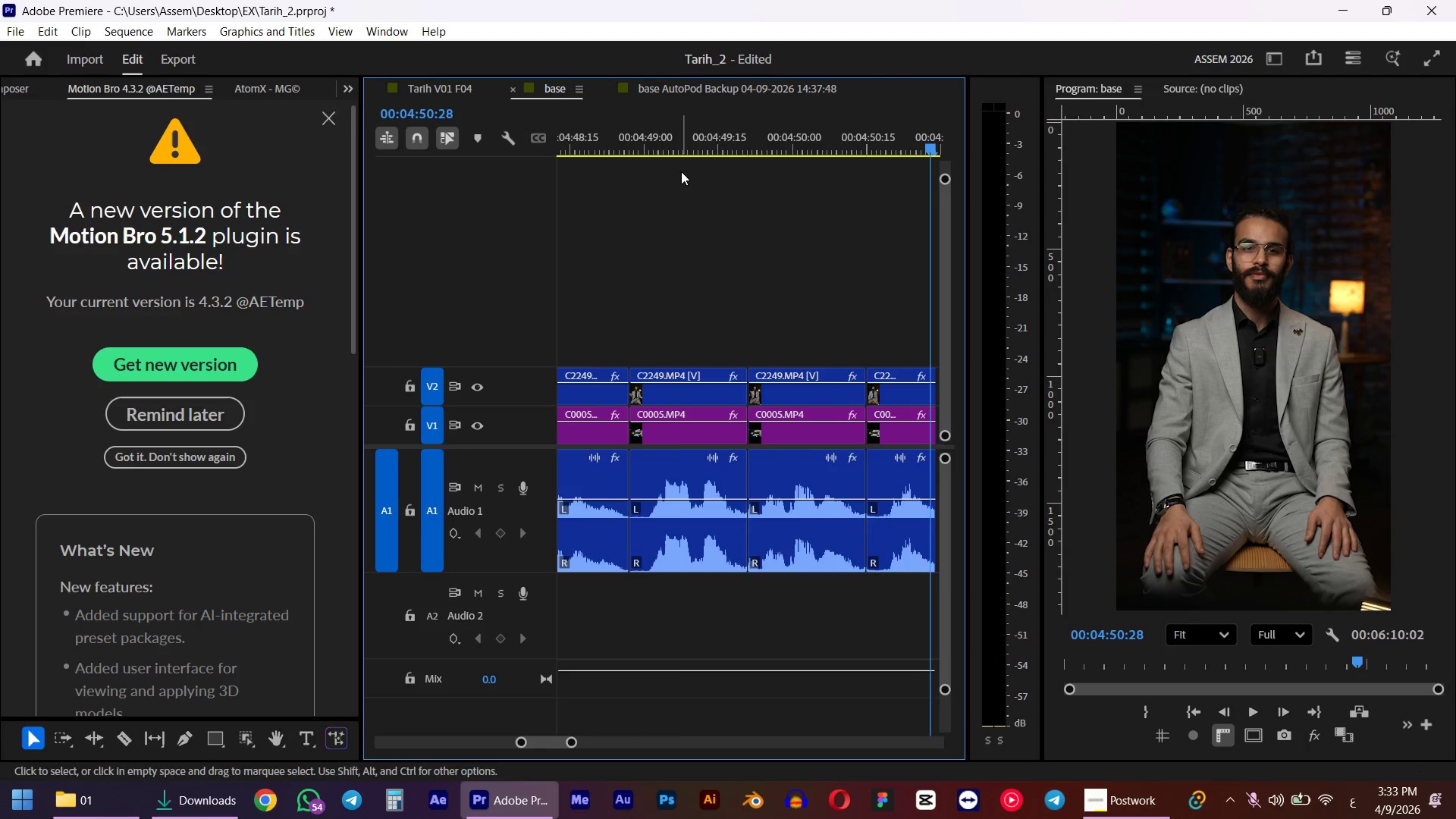 
scroll: coordinate [727, 403], scroll_direction: down, amount: 5.0
 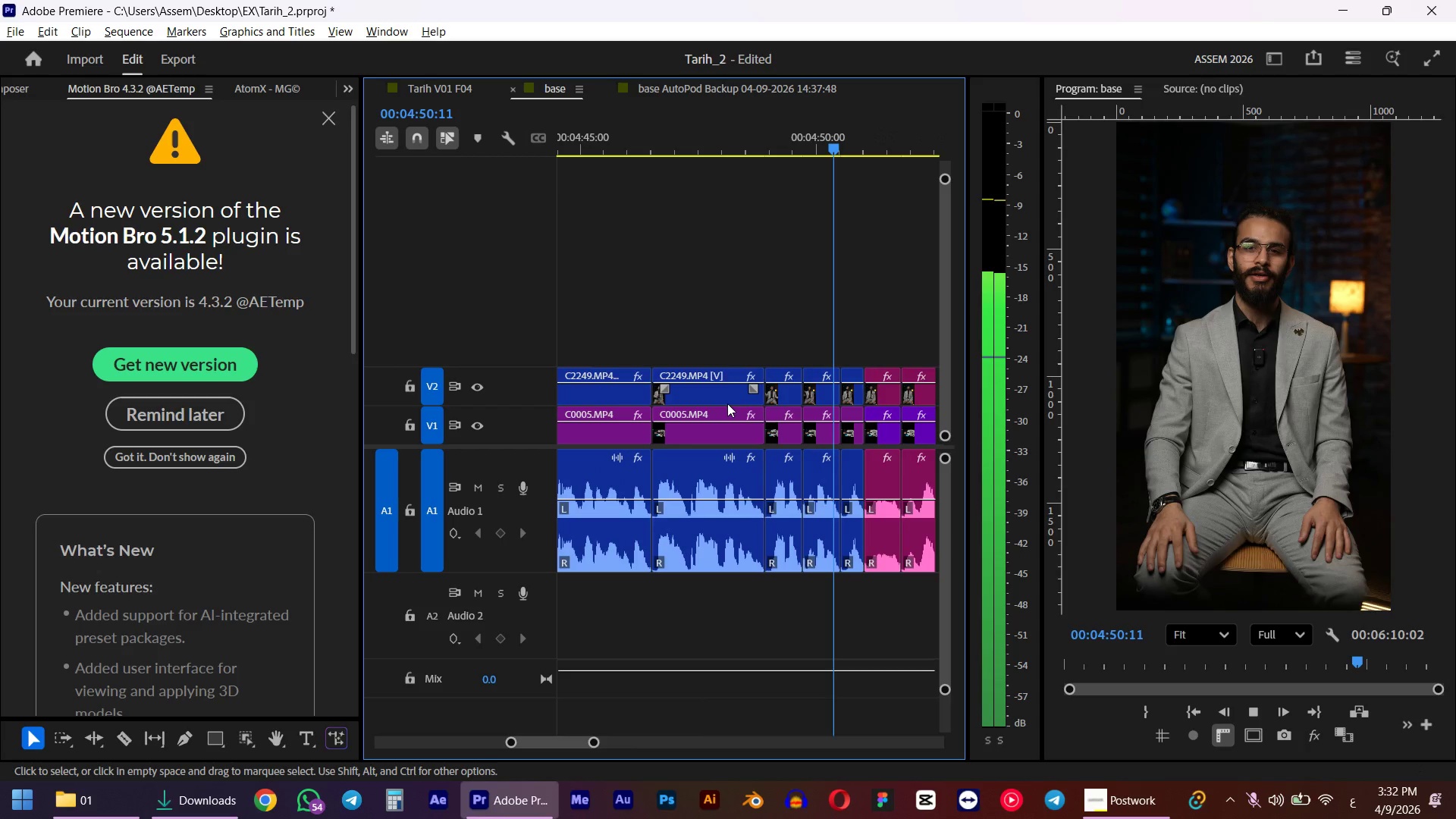 
scroll: coordinate [803, 482], scroll_direction: up, amount: 10.0
 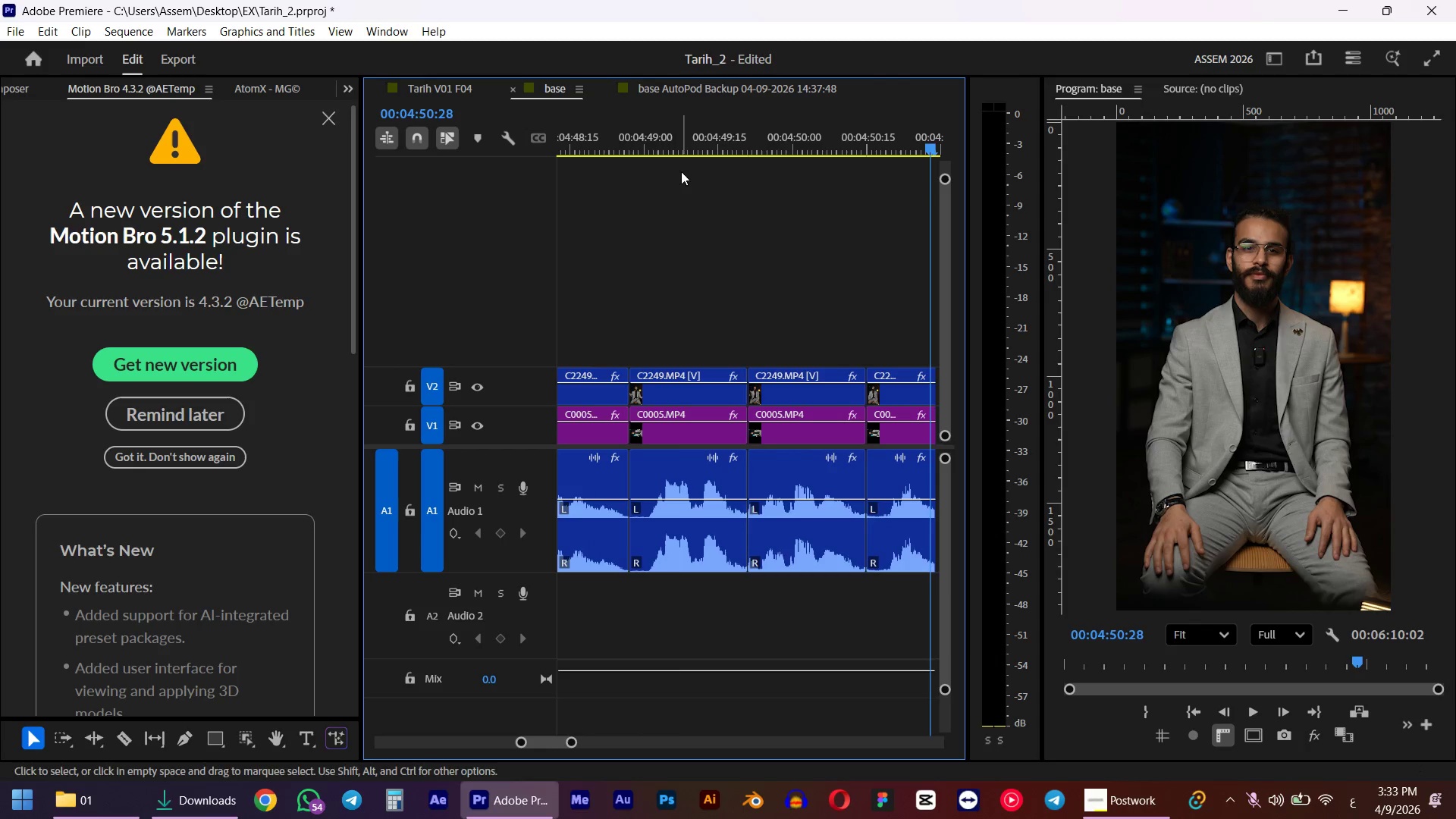 
left_click([682, 136])
 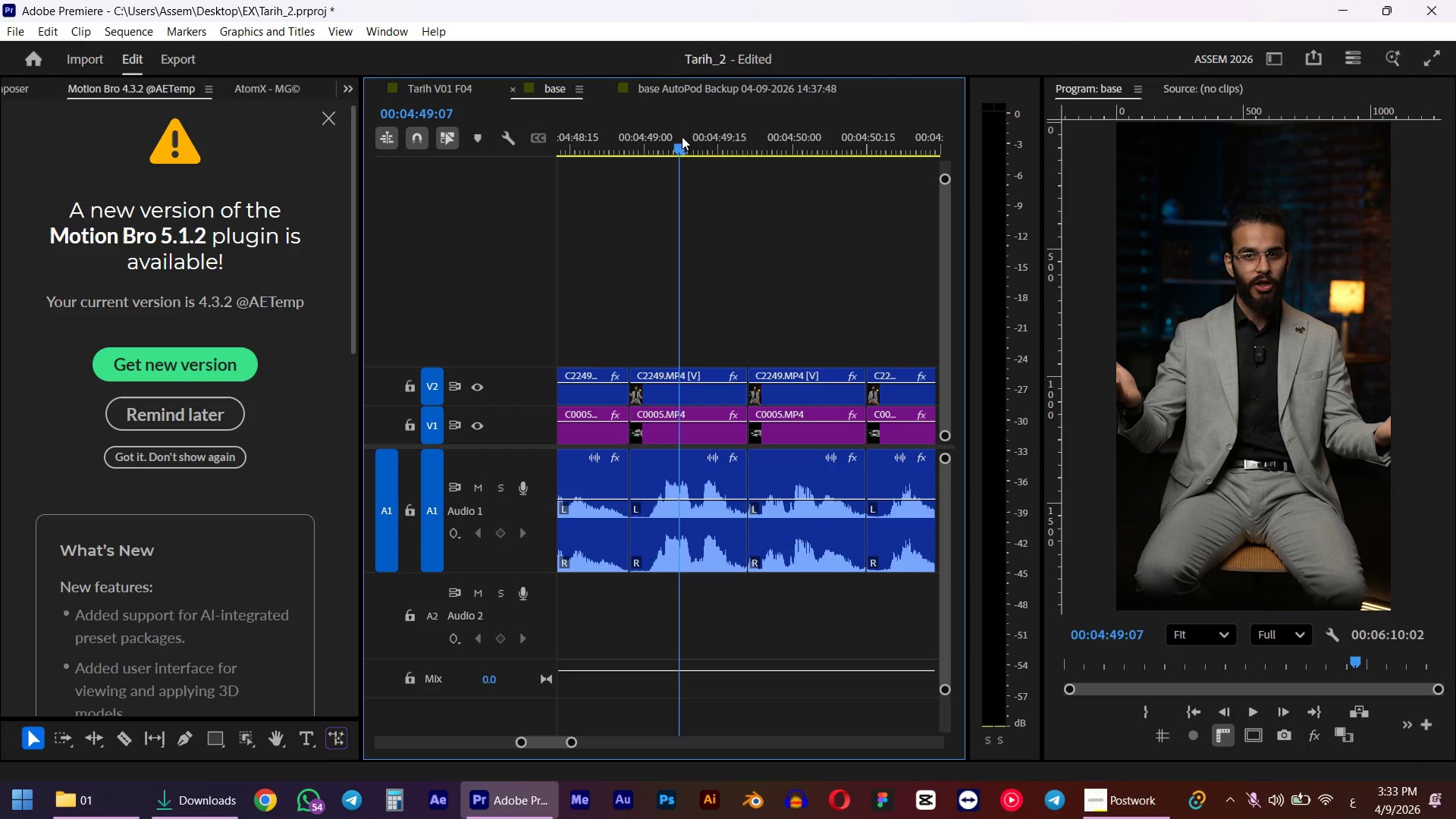 
key(Space)
 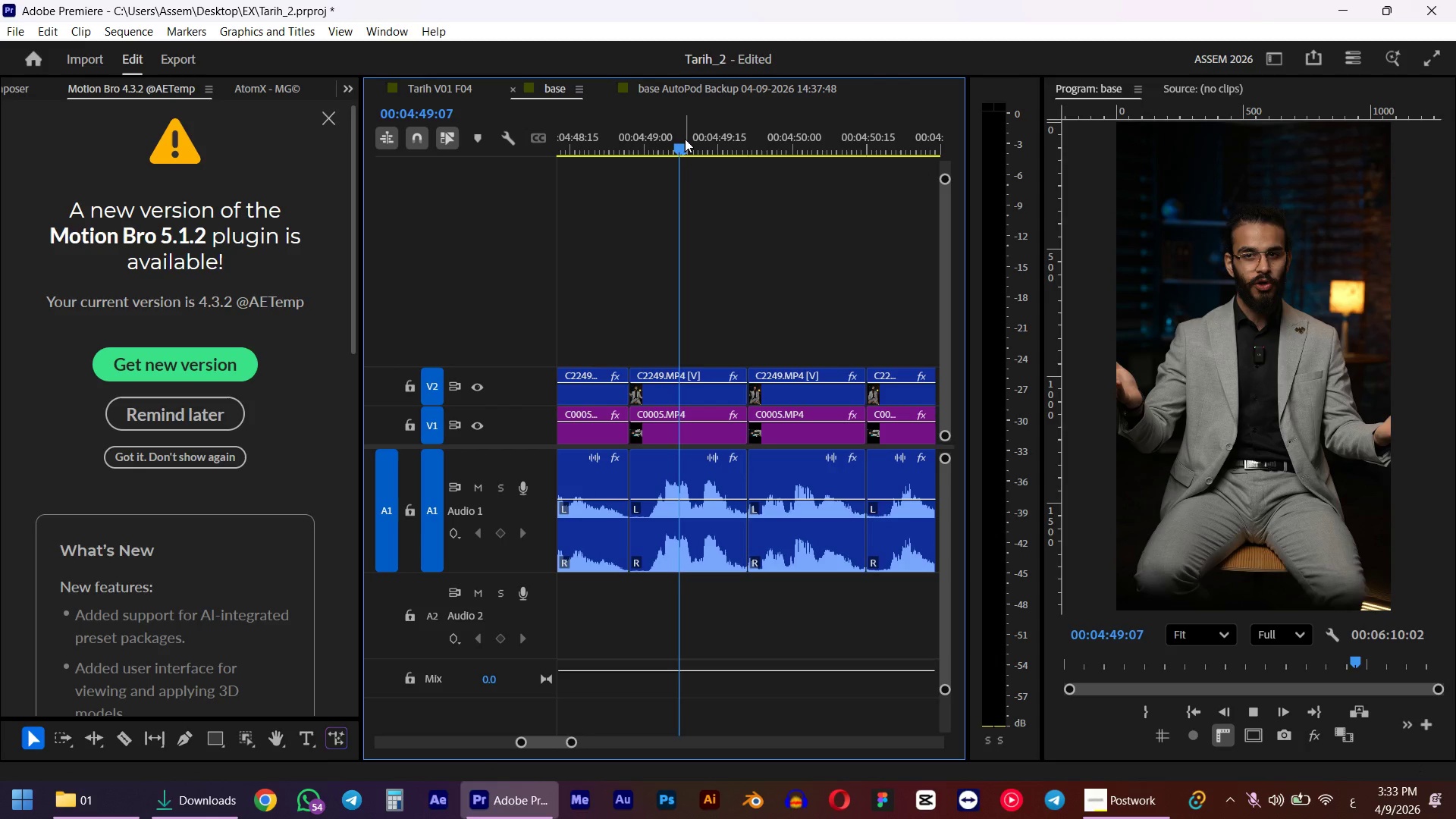 
key(Space)
 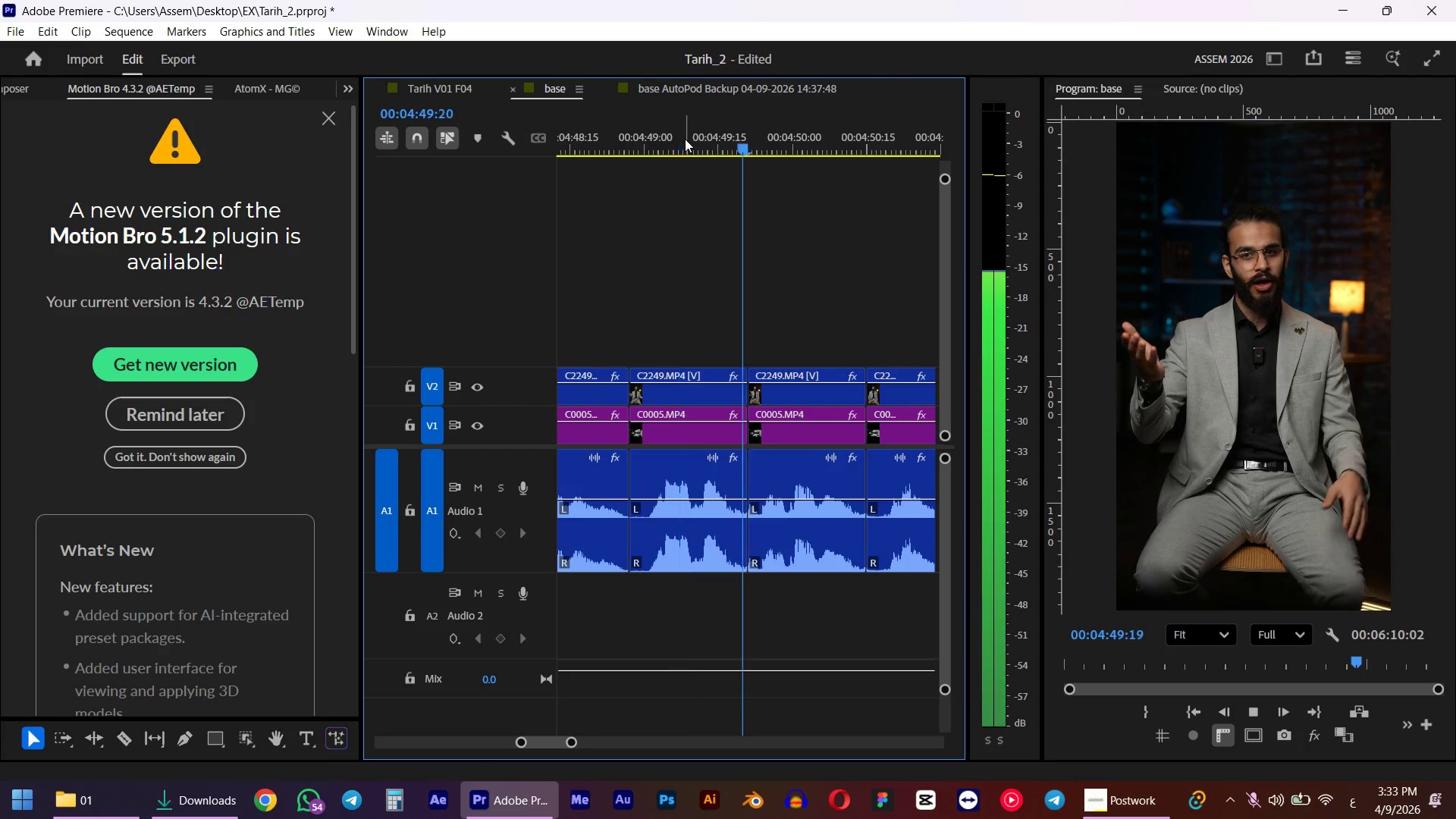 
type(av)
 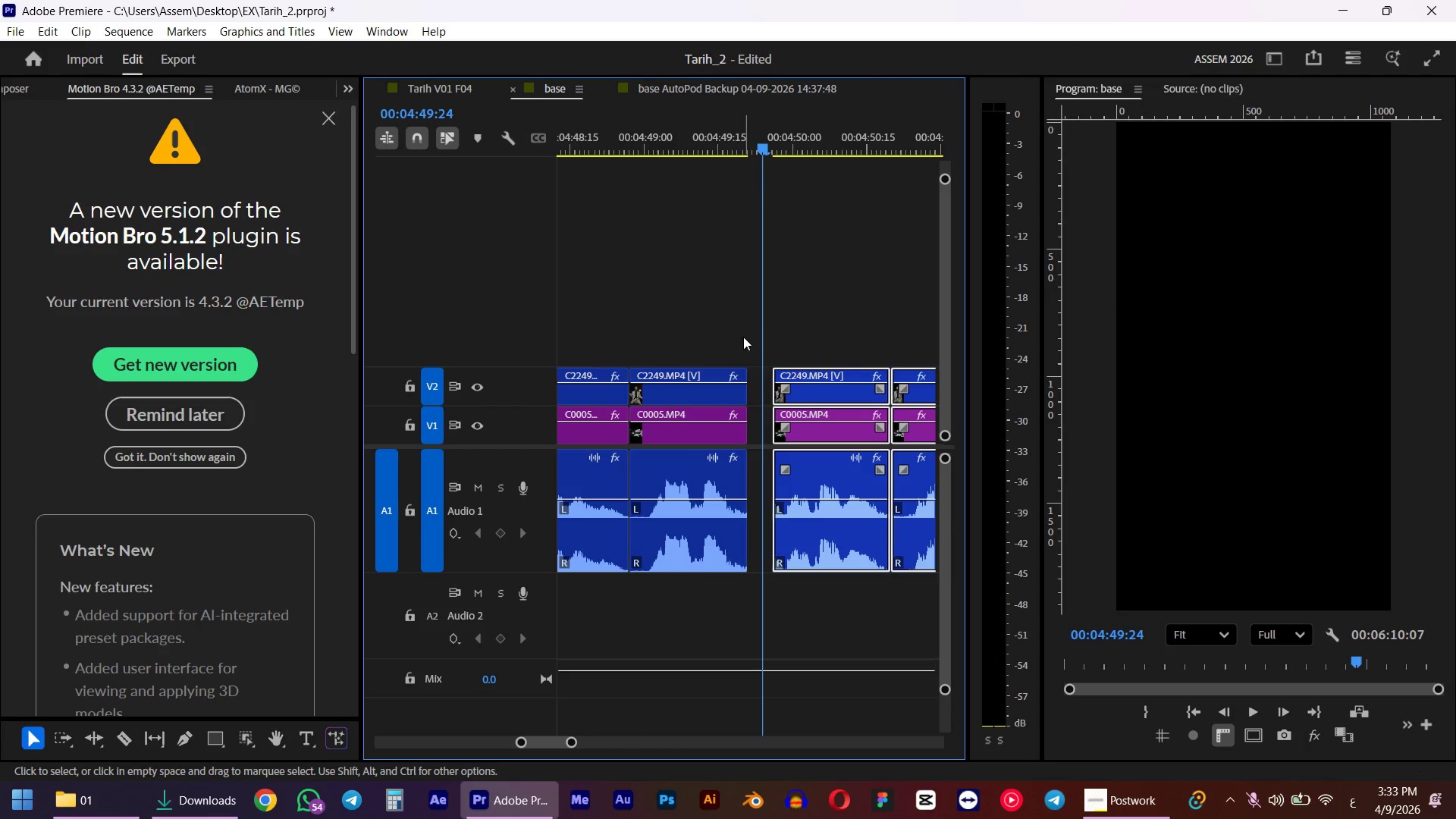 
left_click_drag(start_coordinate=[775, 472], to_coordinate=[802, 469])
 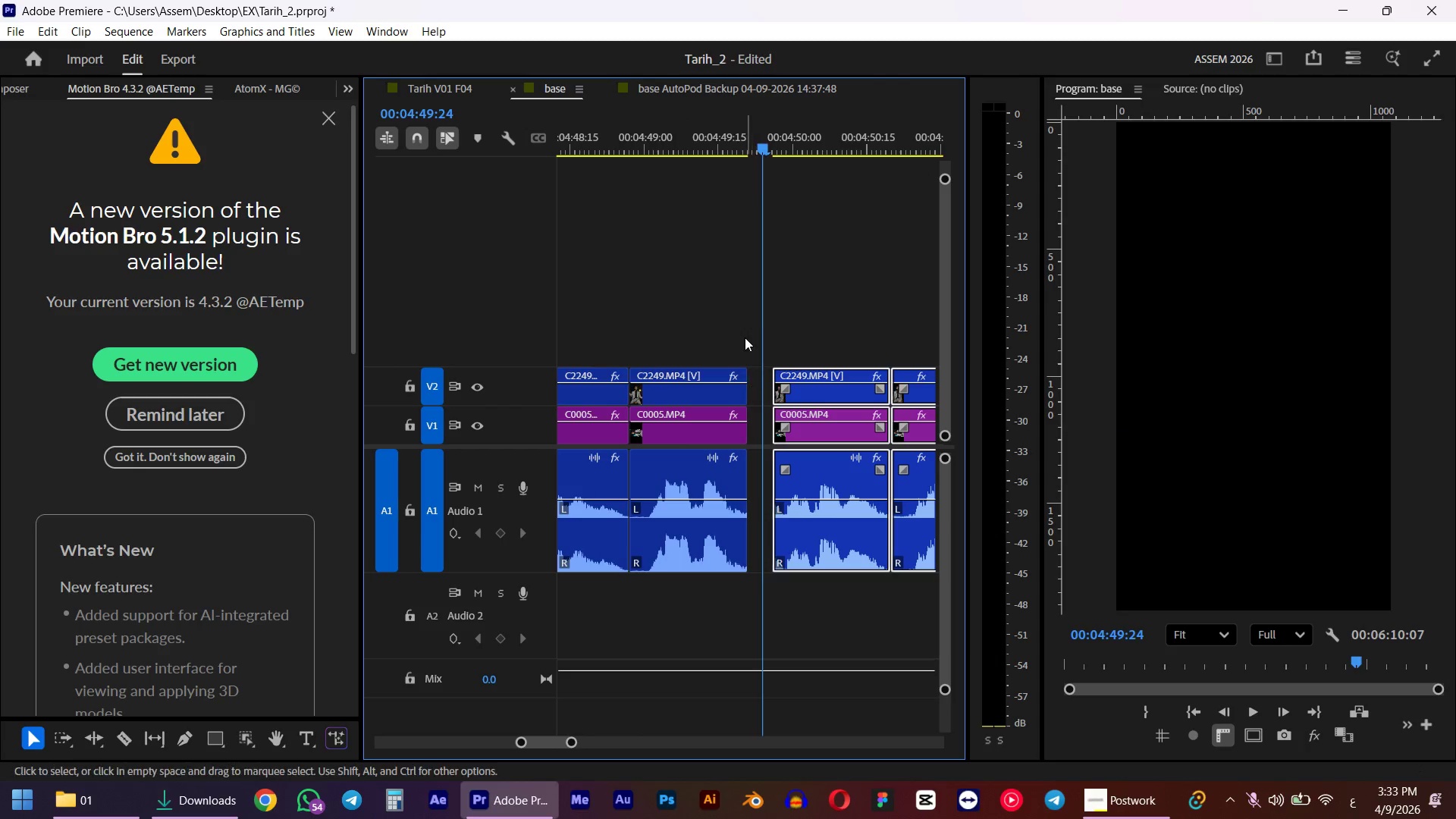 
left_click_drag(start_coordinate=[743, 337], to_coordinate=[704, 484])
 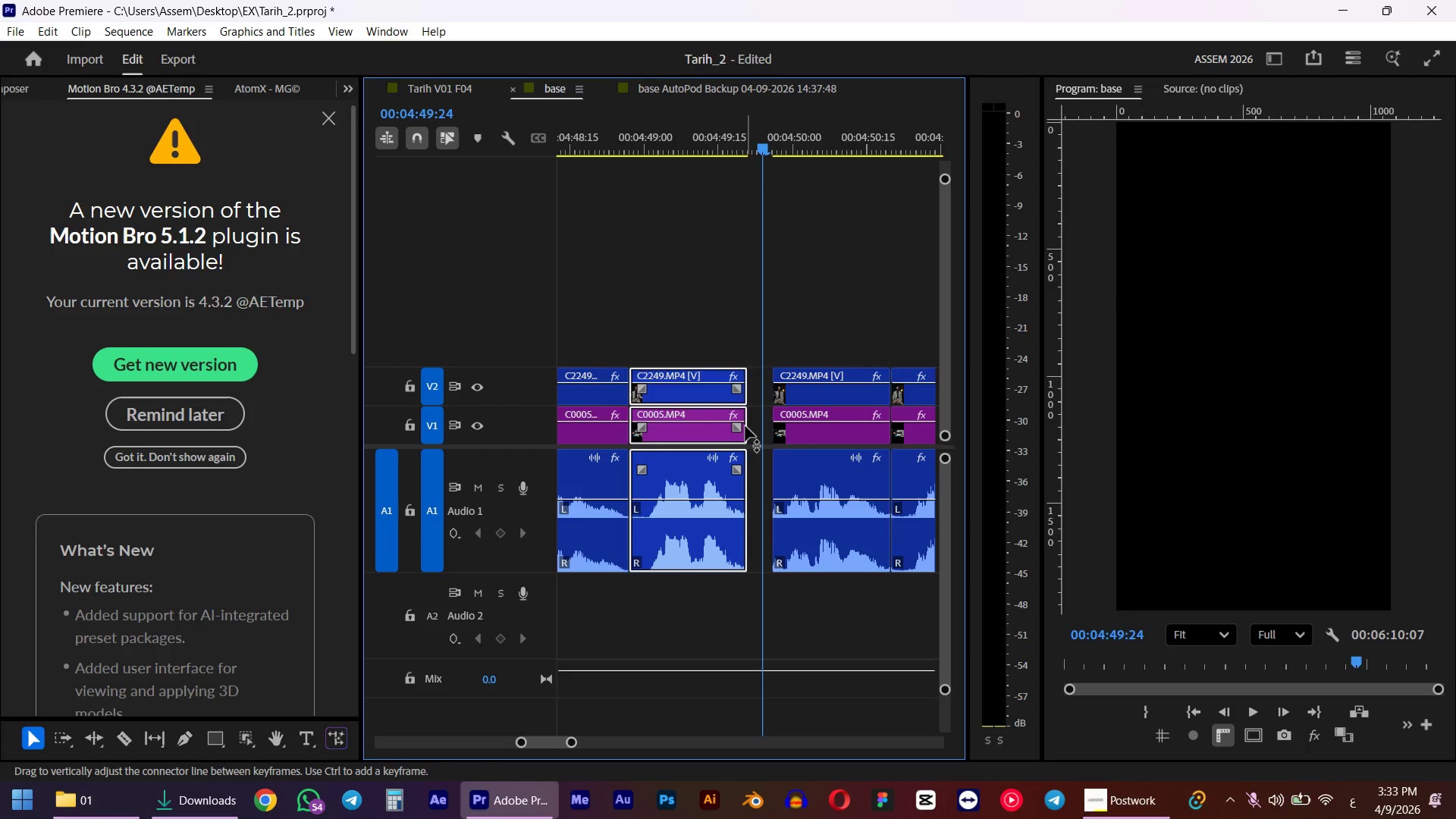 
left_click([745, 426])
 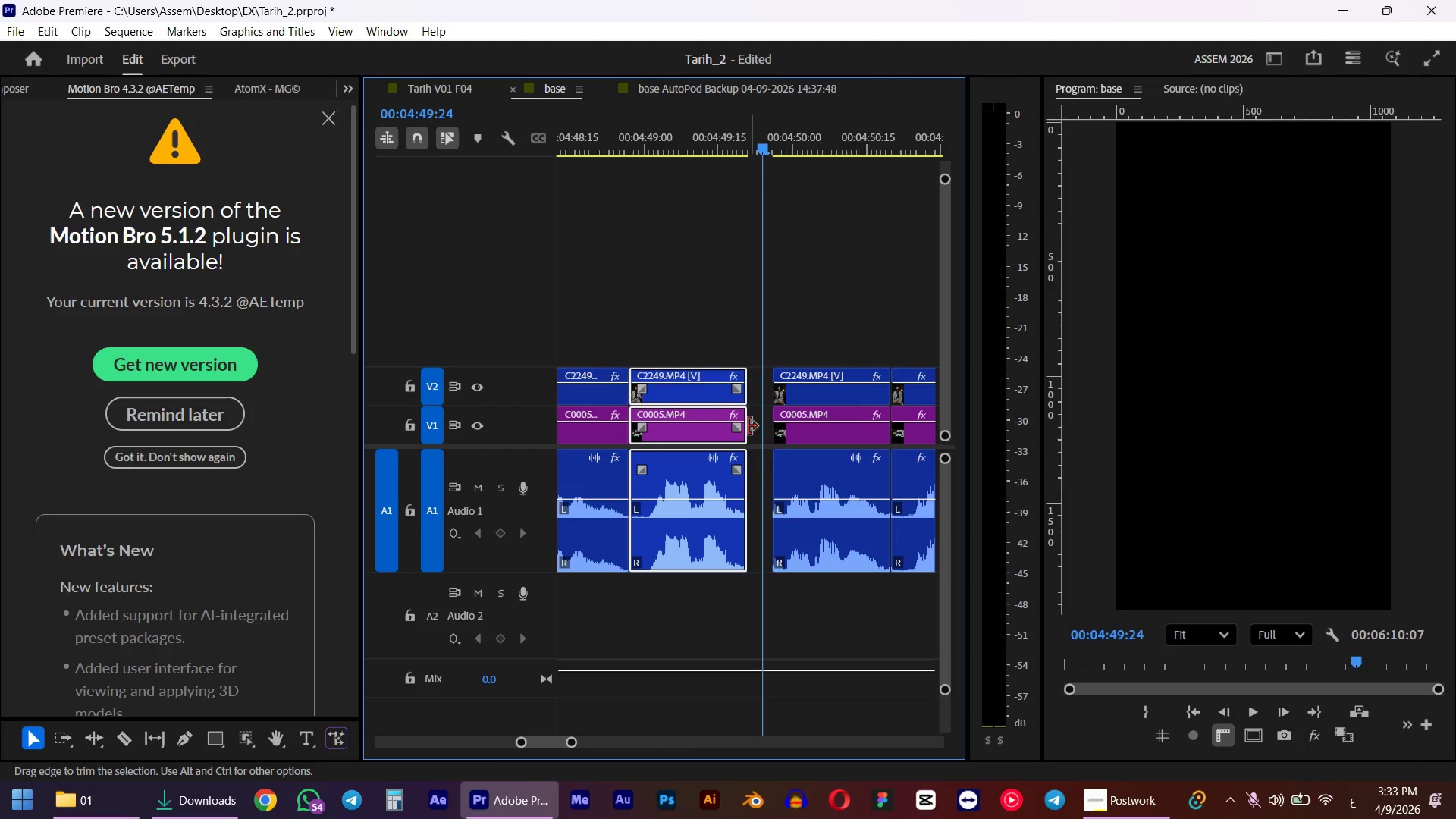 
left_click_drag(start_coordinate=[748, 426], to_coordinate=[761, 423])
 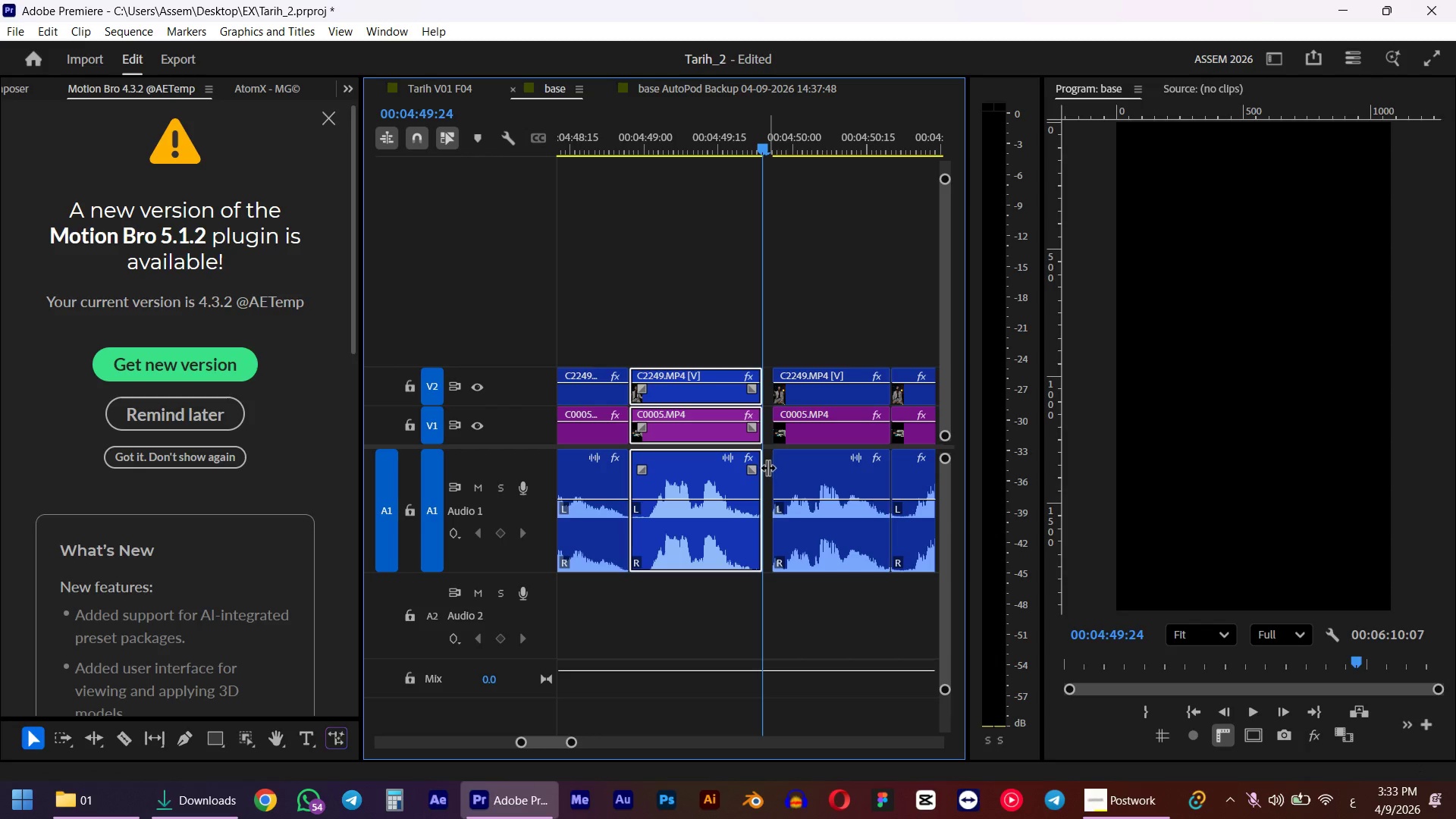 
left_click([765, 469])
 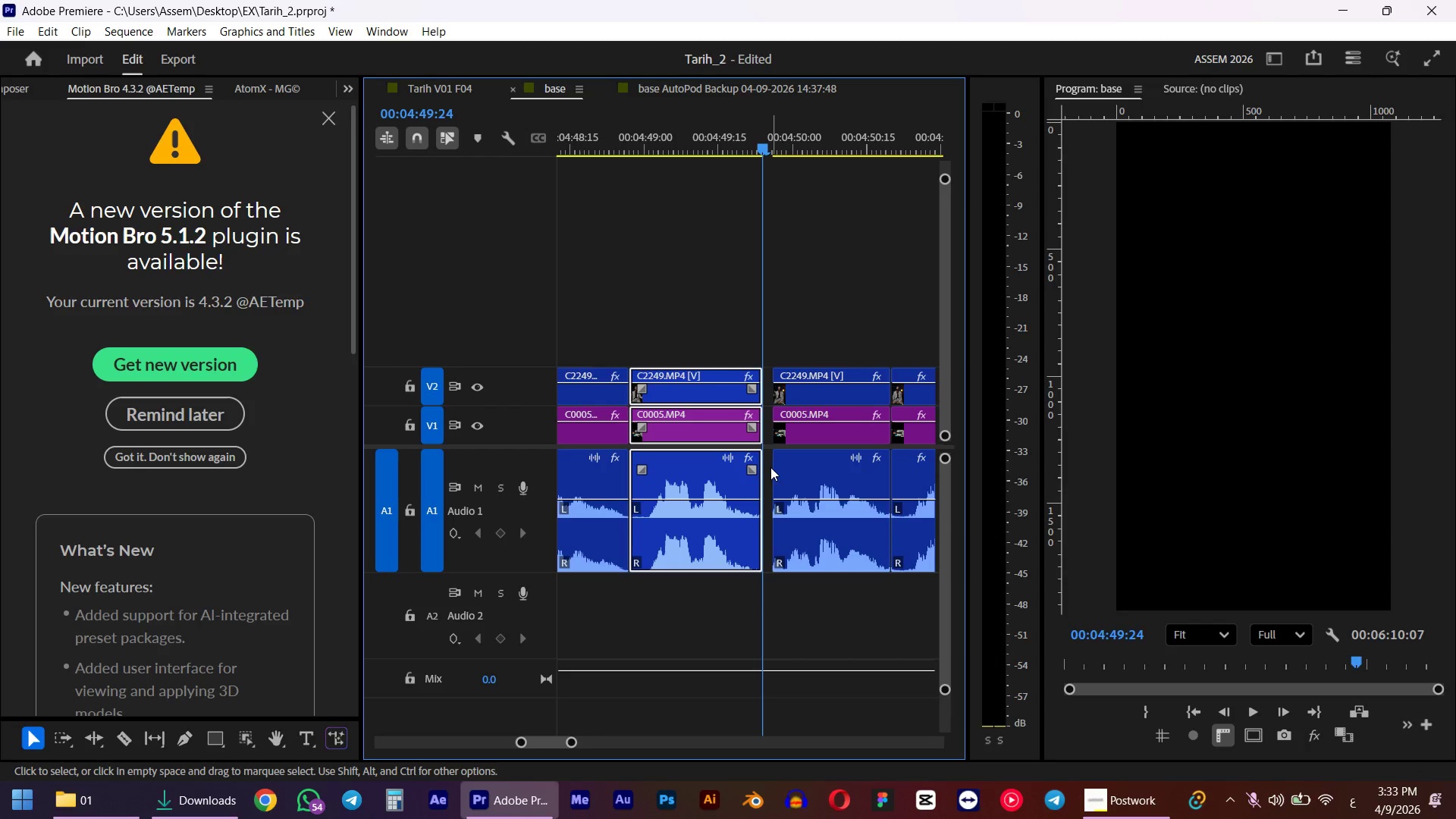 
left_click([770, 467])
 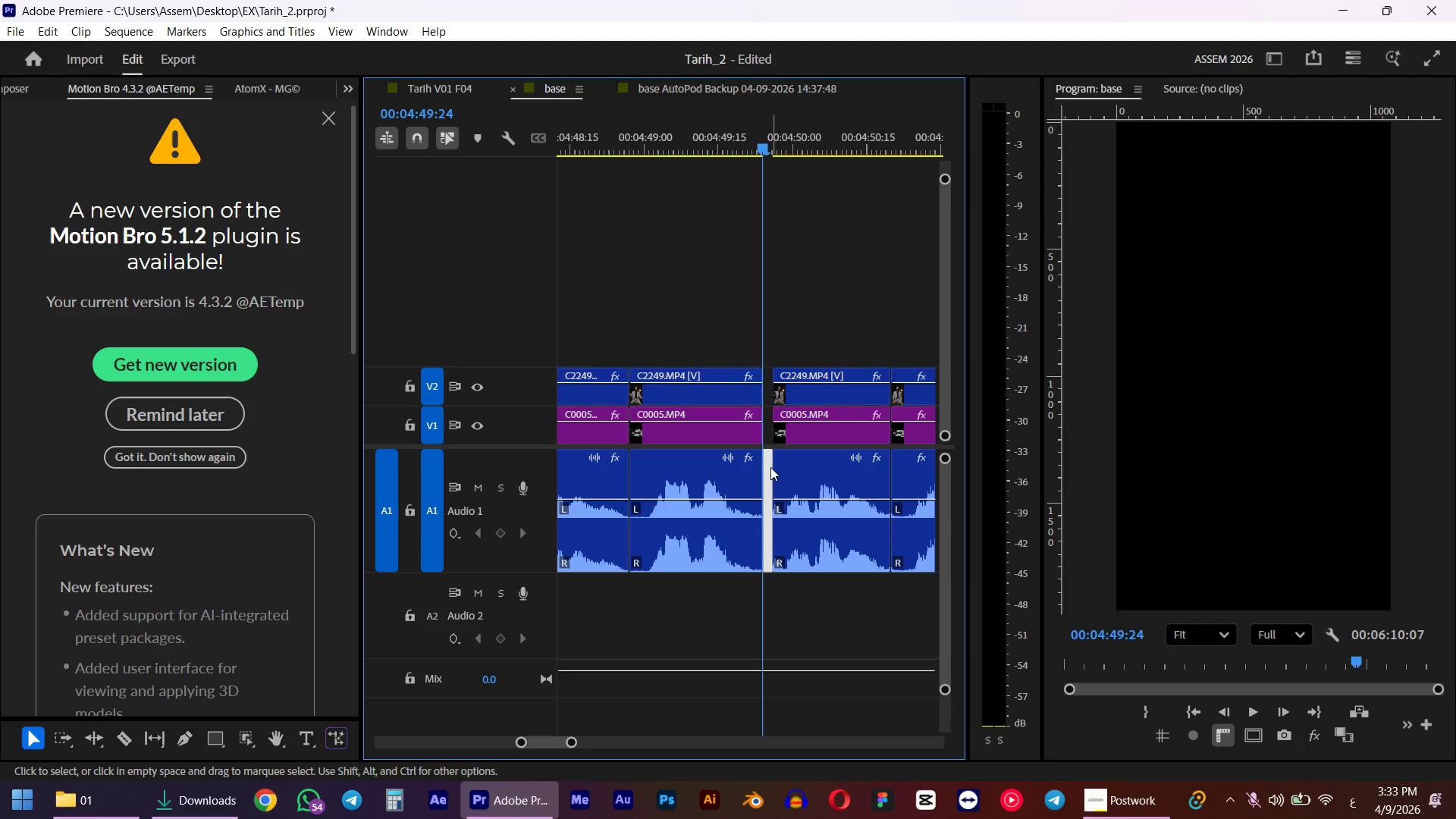 
key(D)
 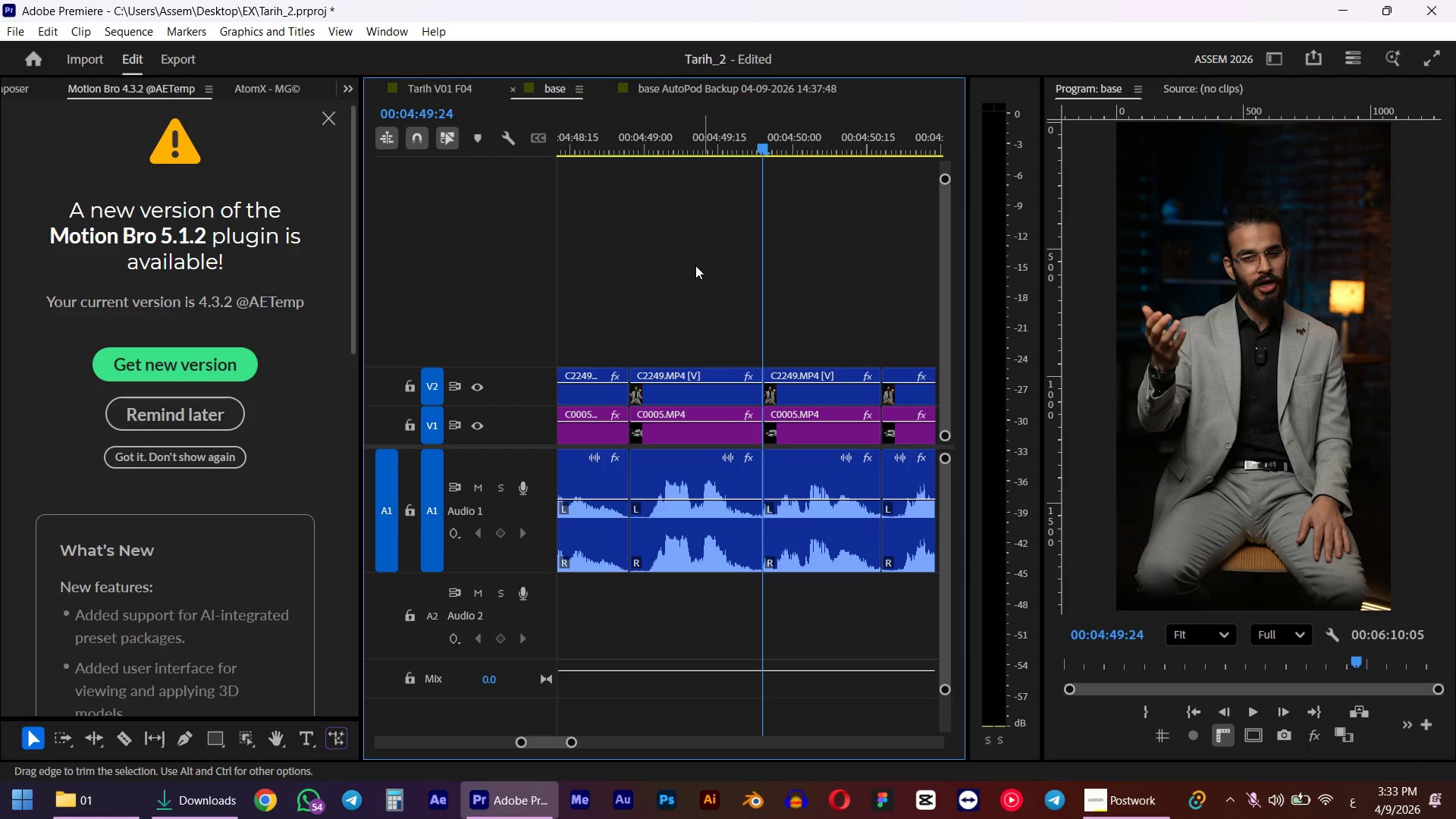 
left_click([688, 145])
 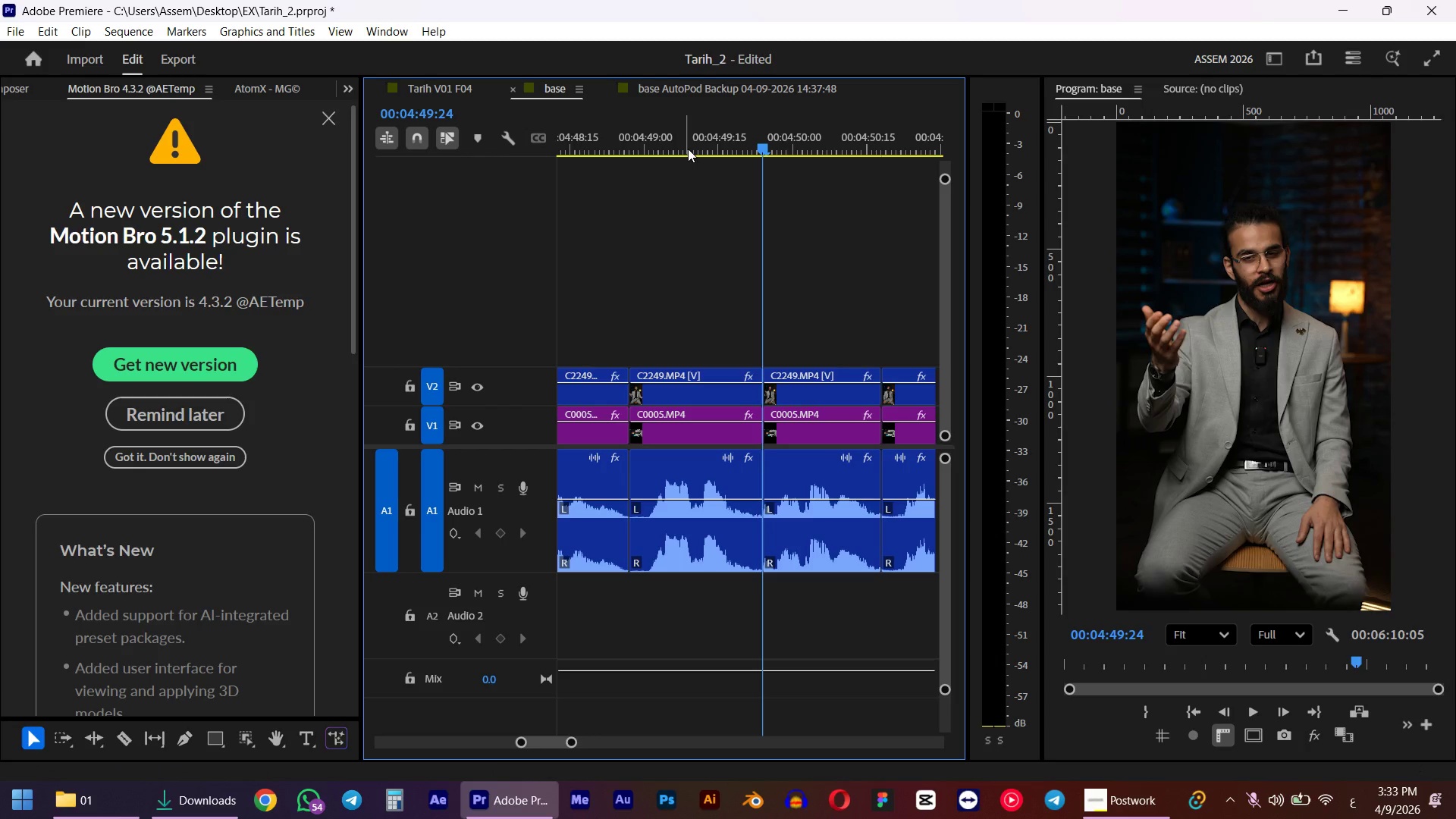 
key(Space)
 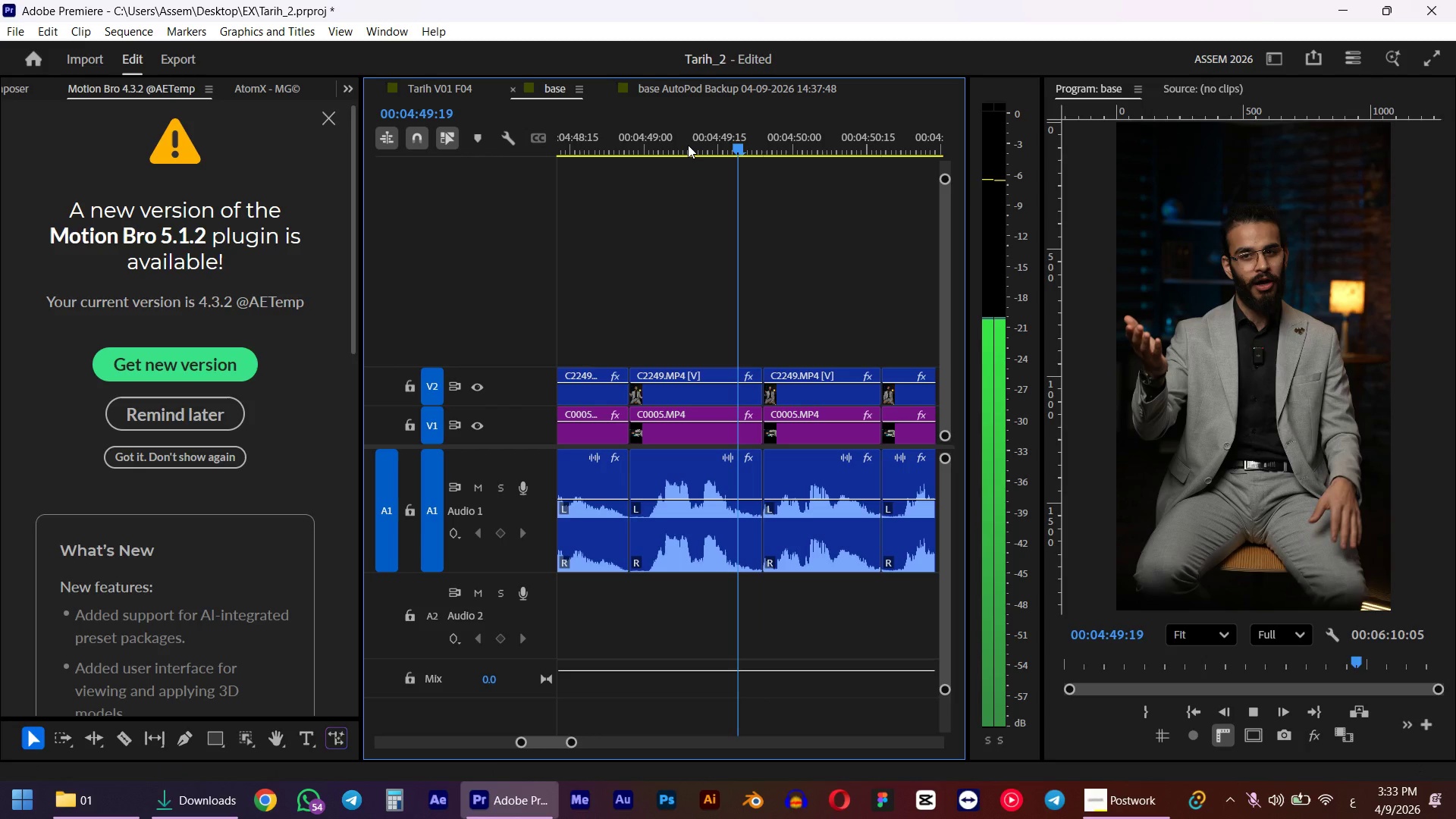 
key(Space)
 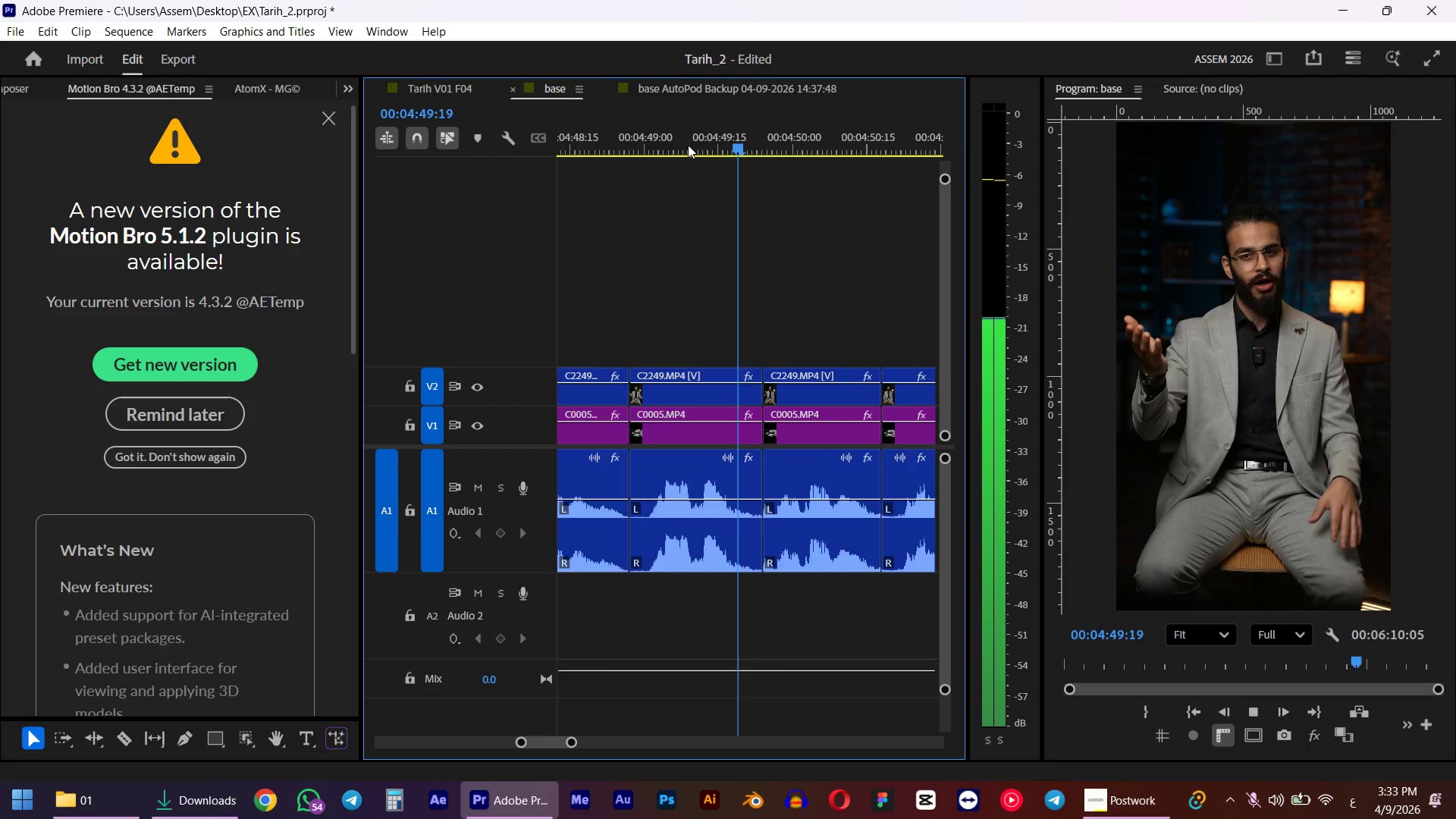 
key(Alt+AltLeft)
 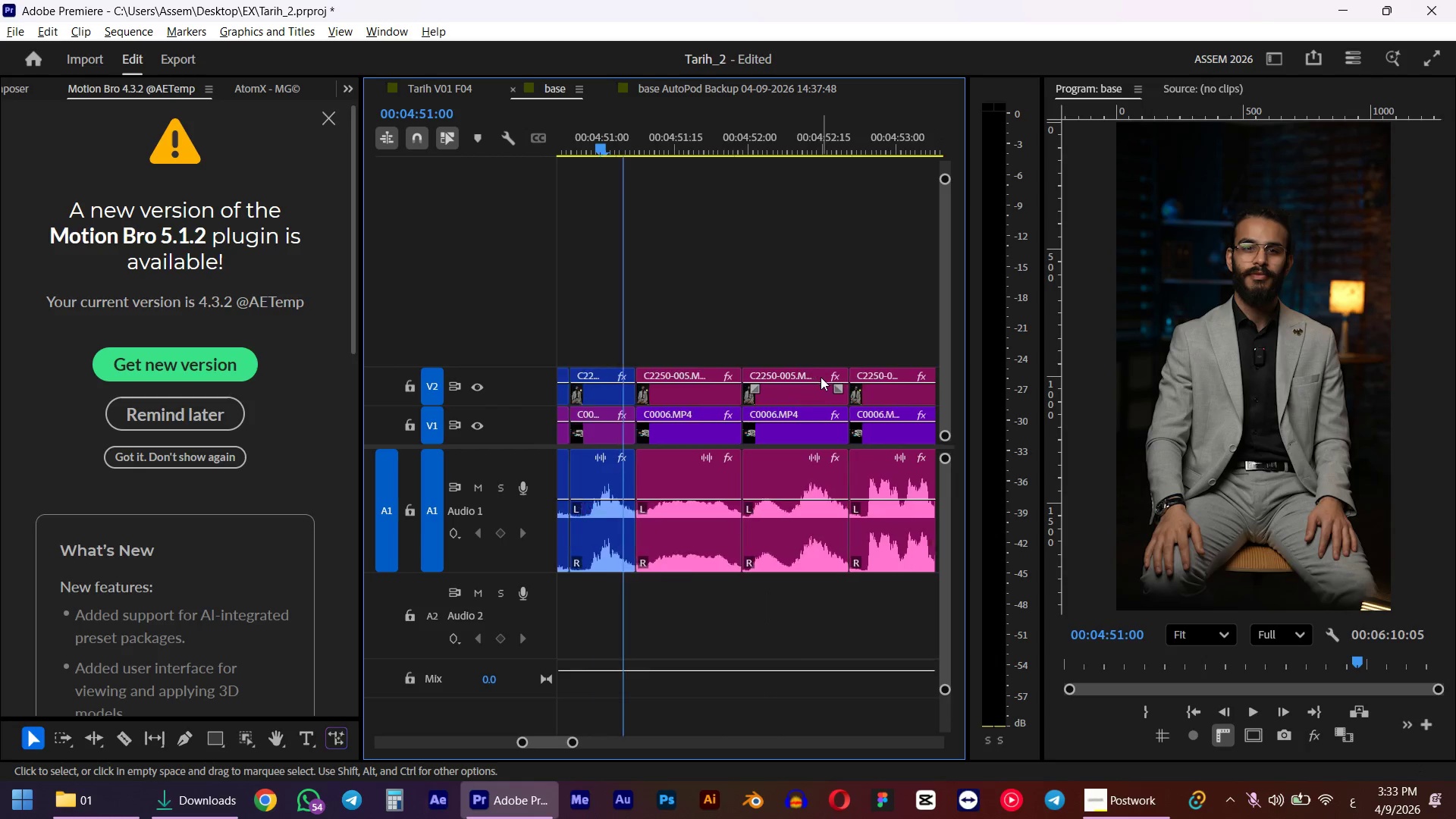 
scroll: coordinate [818, 436], scroll_direction: down, amount: 1.0
 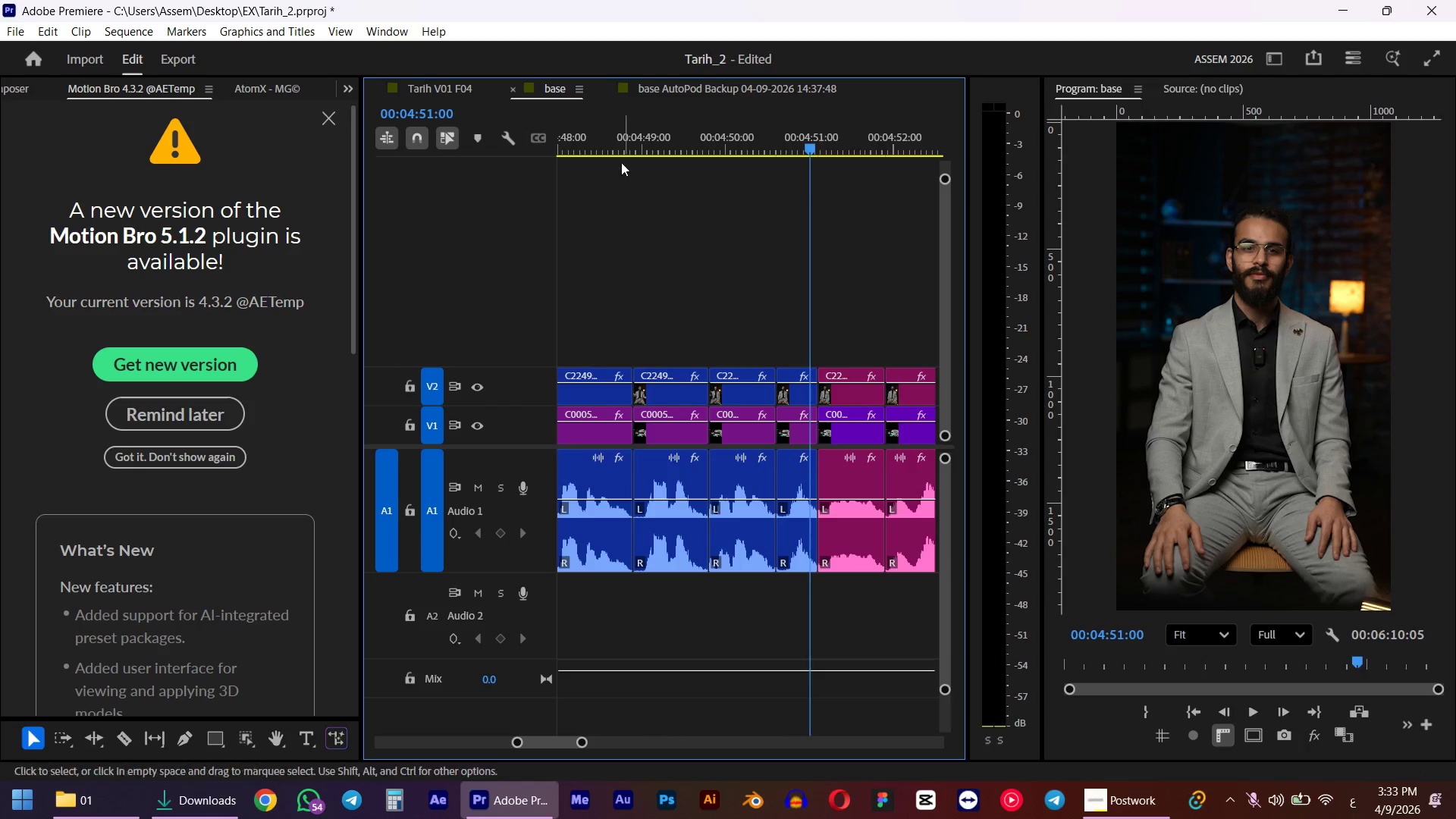 
left_click([606, 150])
 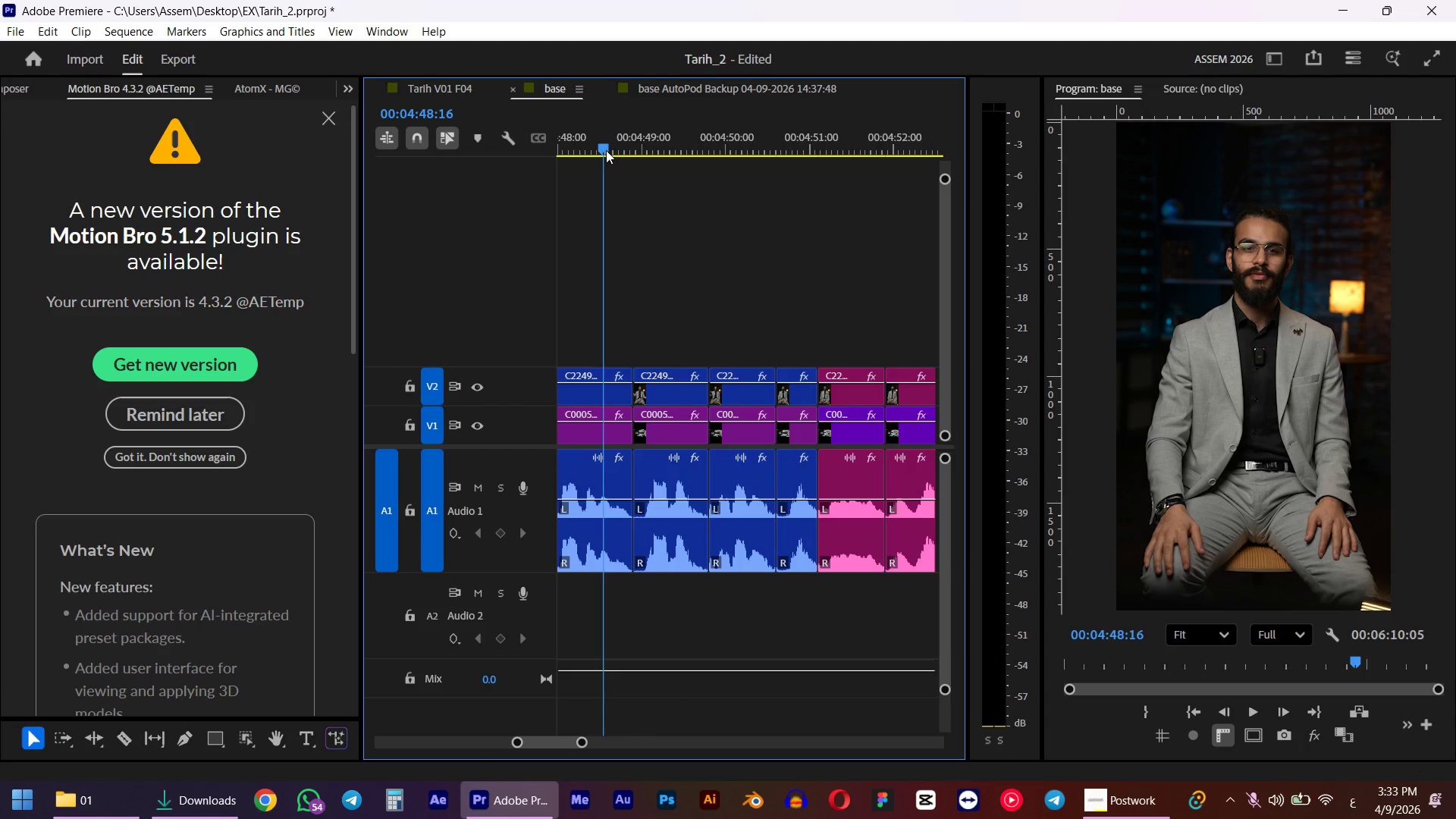 
key(Space)
 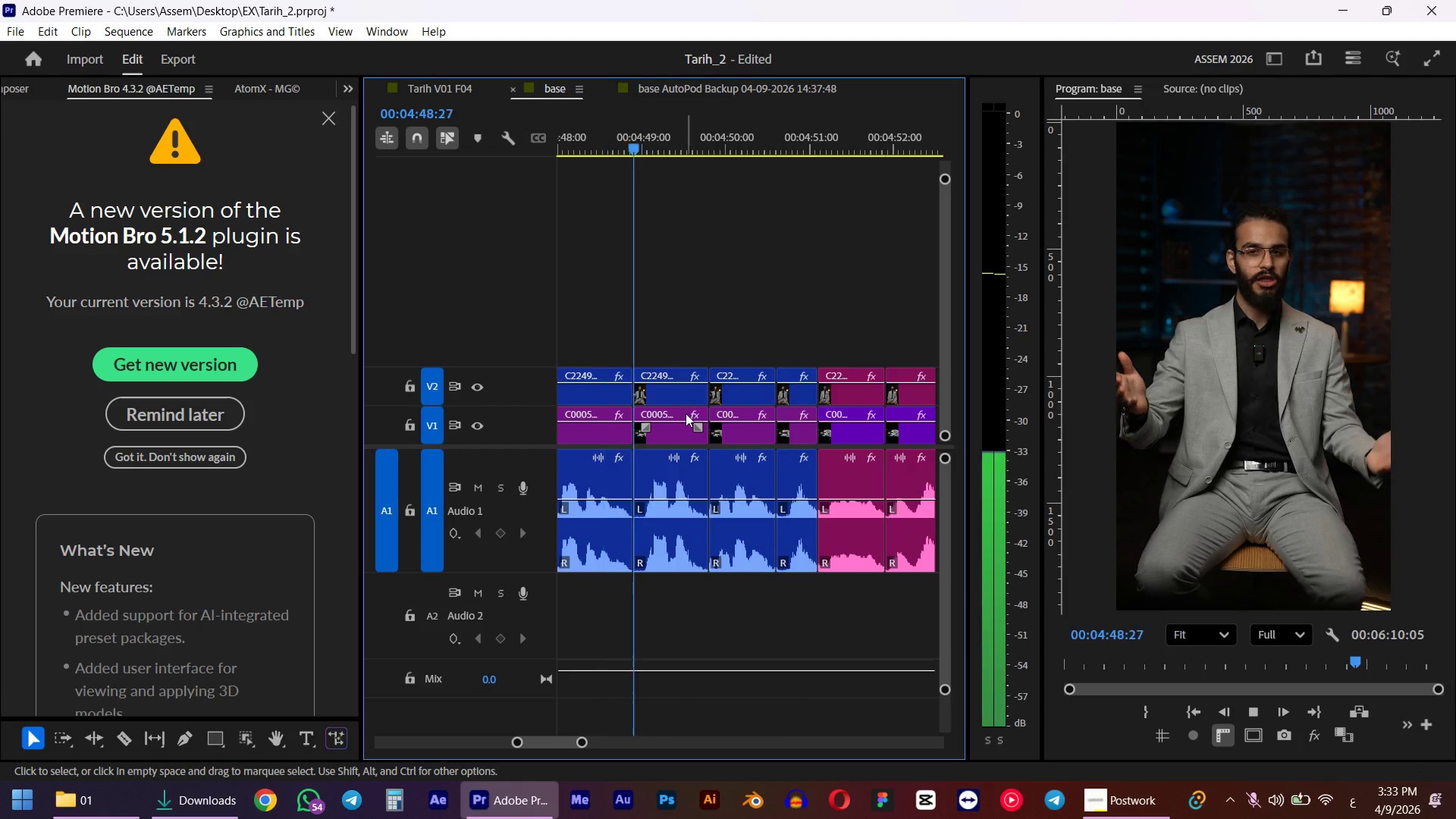 
key(Space)
 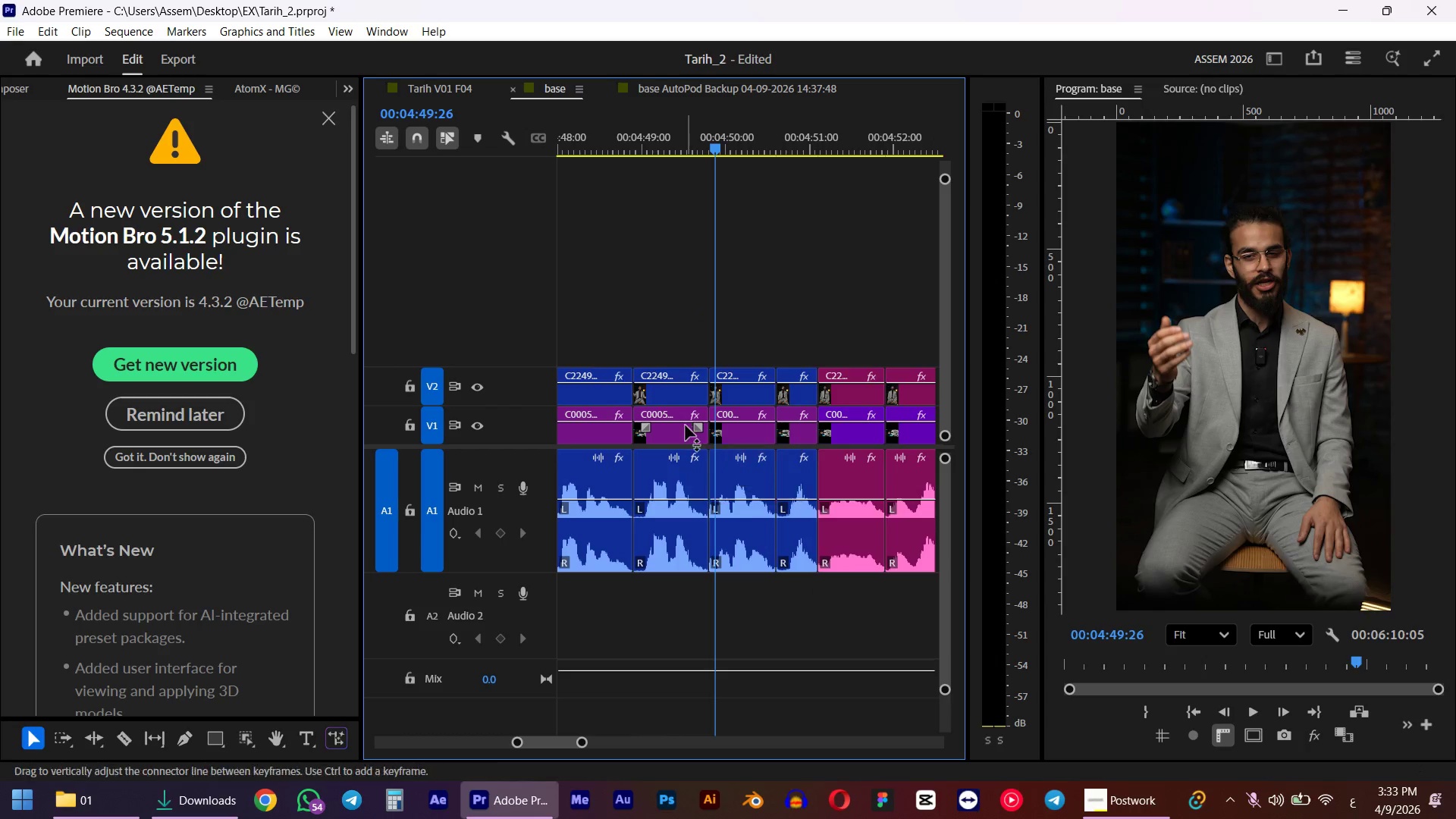 
hold_key(key=AltLeft, duration=0.83)
scroll: coordinate [711, 356], scroll_direction: up, amount: 6.0
 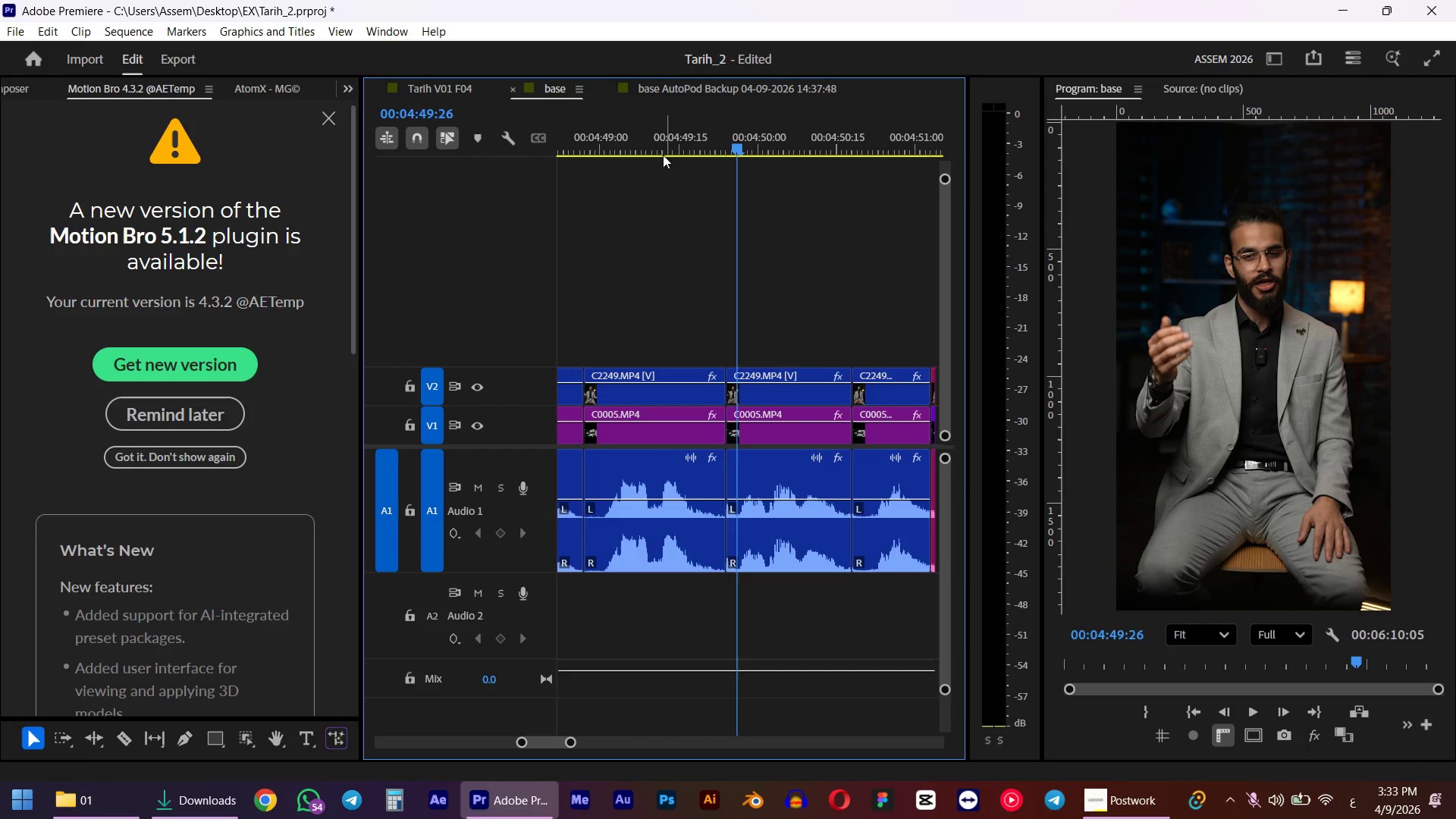 
hold_key(key=AltLeft, duration=0.73)
scroll: coordinate [734, 479], scroll_direction: up, amount: 9.0
 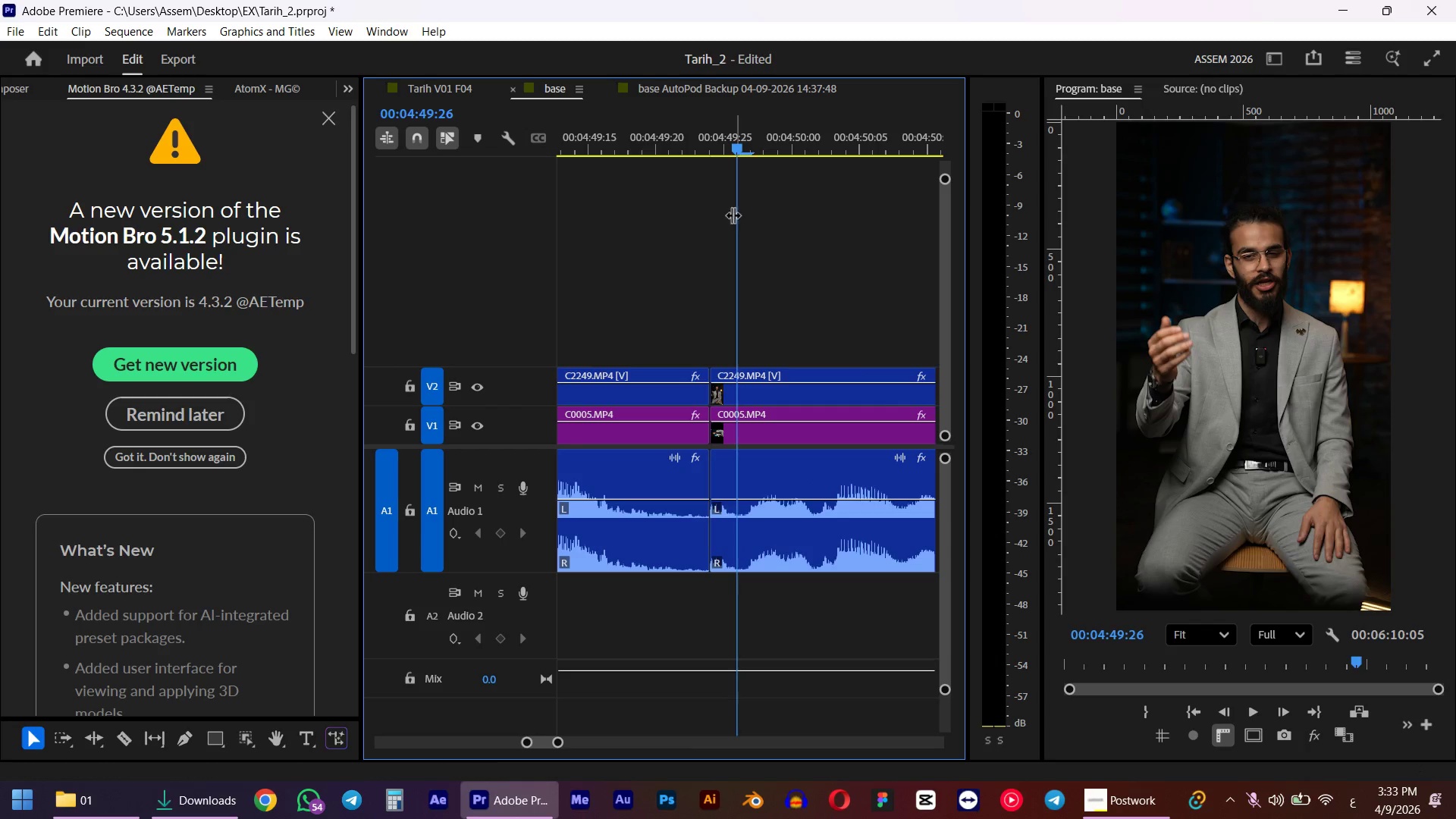 
type(av)
 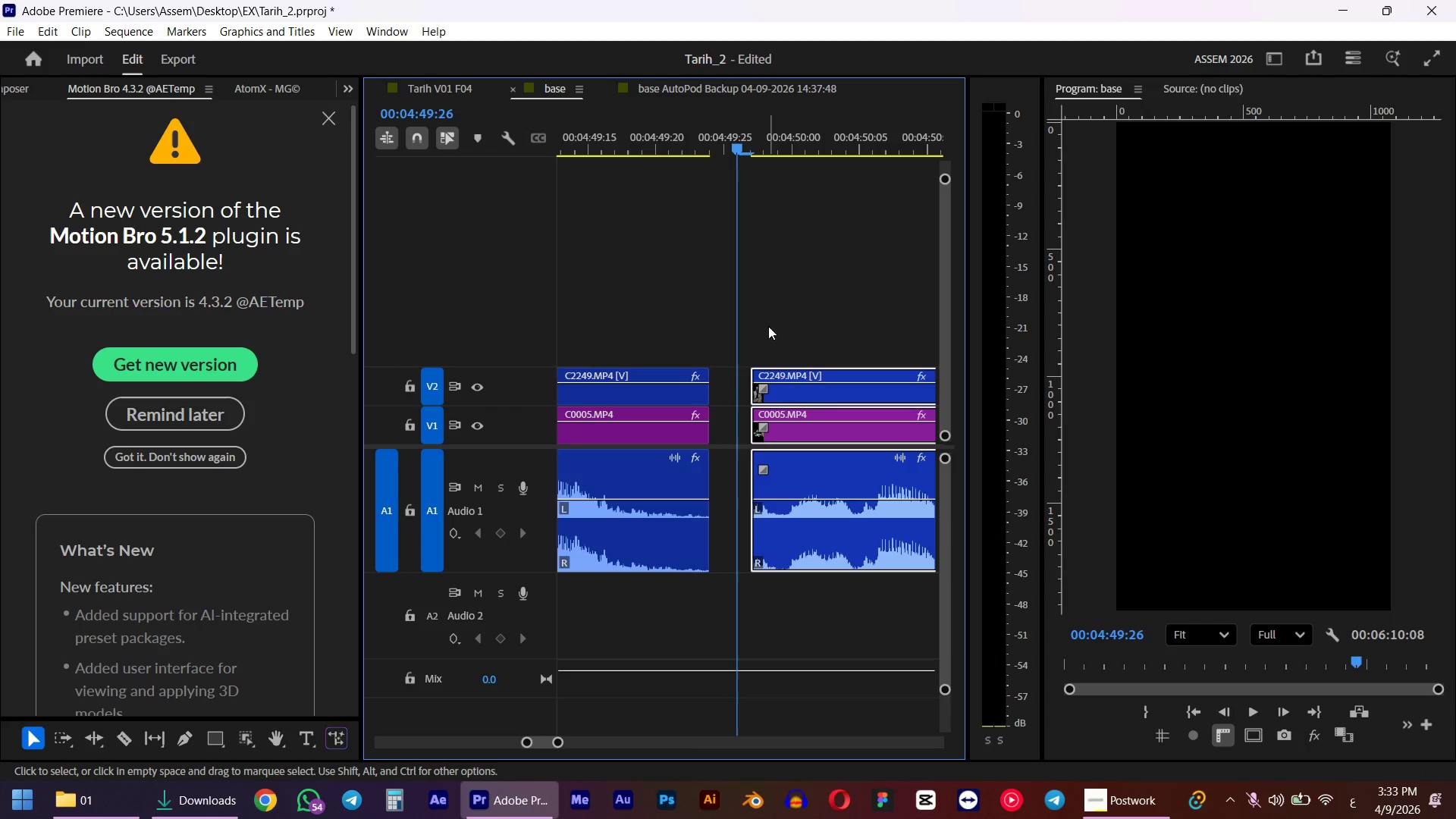 
left_click_drag(start_coordinate=[751, 468], to_coordinate=[791, 466])
 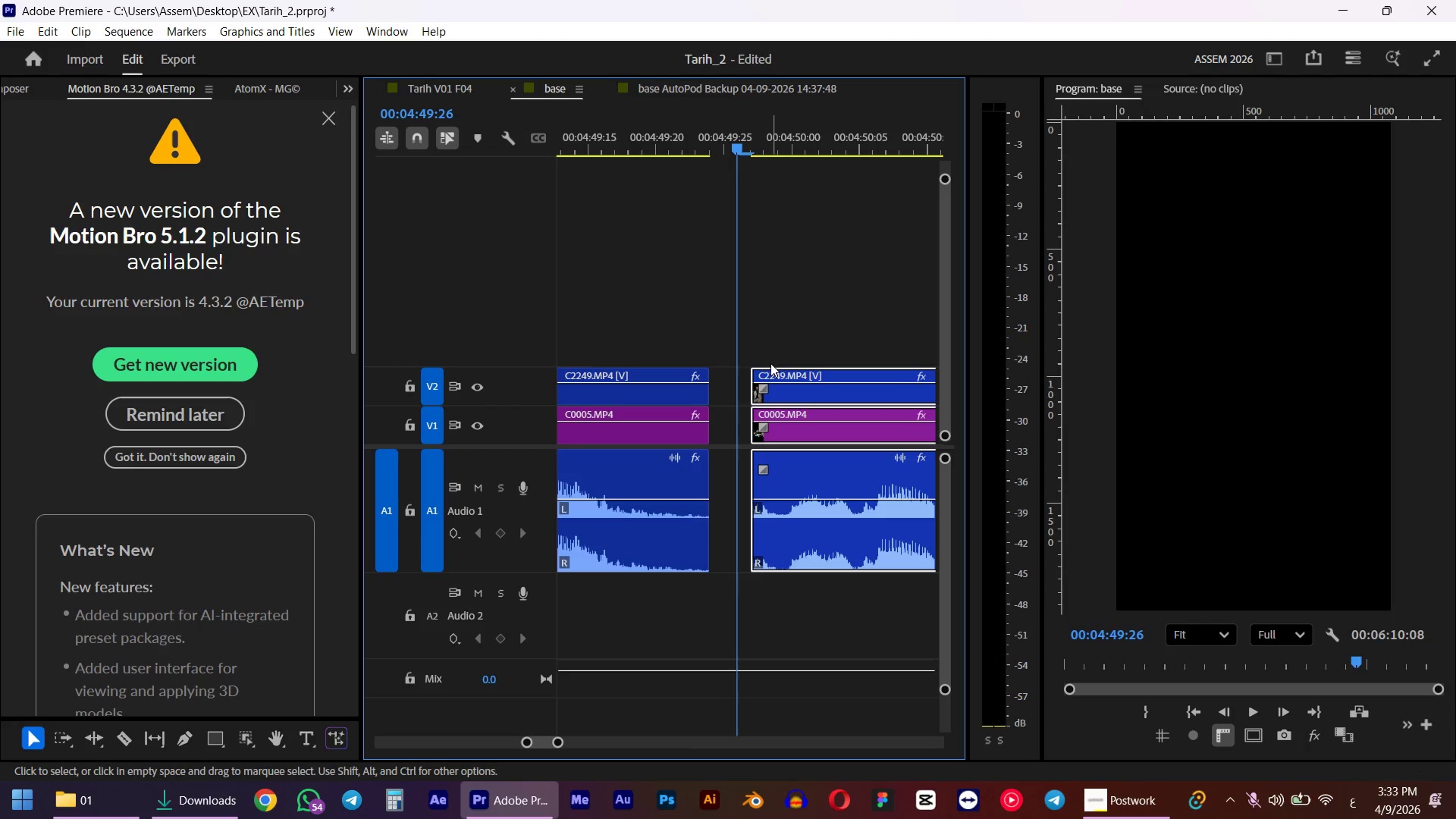 
left_click_drag(start_coordinate=[765, 328], to_coordinate=[720, 507])
 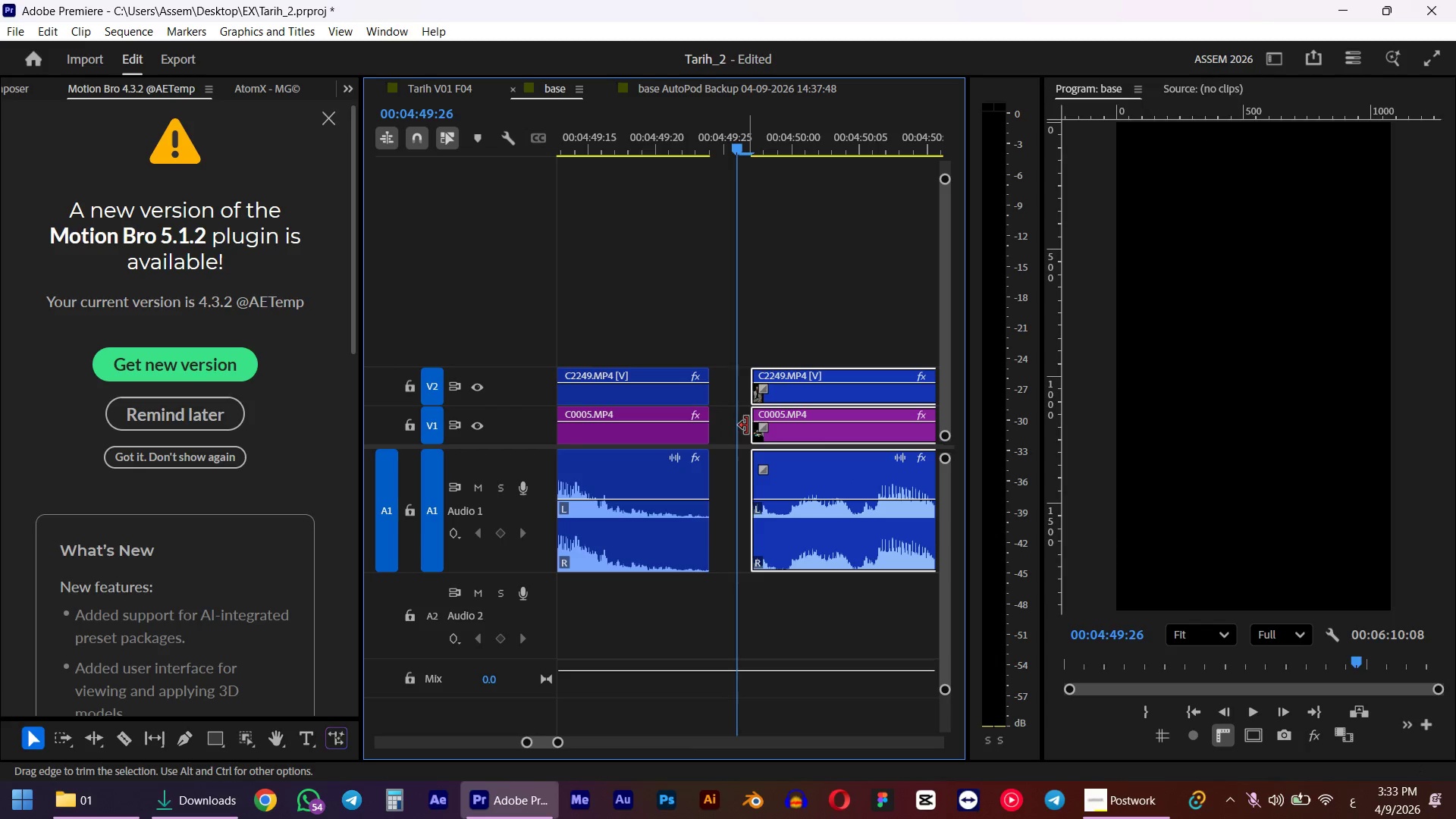 
left_click_drag(start_coordinate=[747, 425], to_coordinate=[711, 430])
 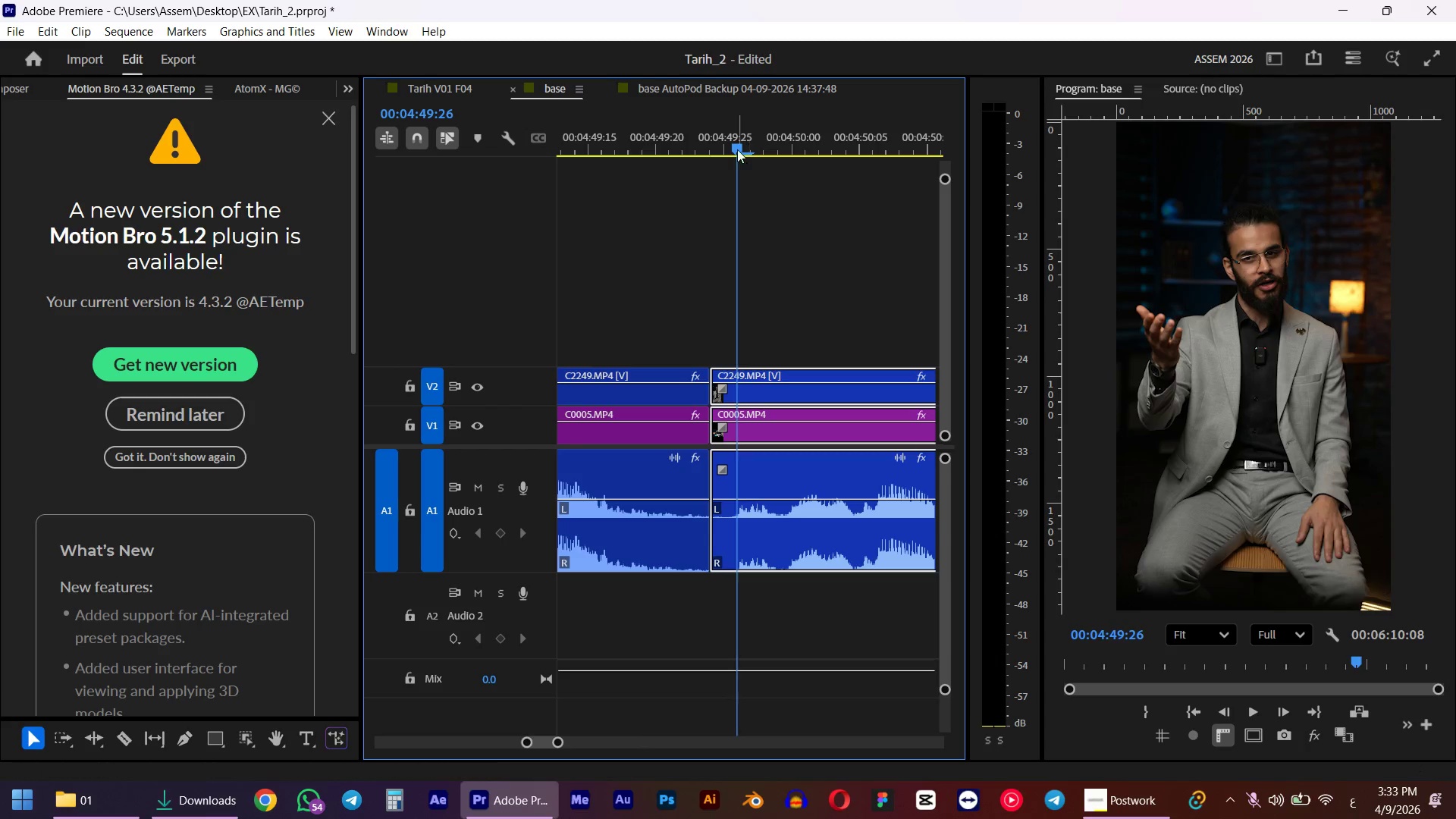 
left_click_drag(start_coordinate=[731, 140], to_coordinate=[727, 143])
 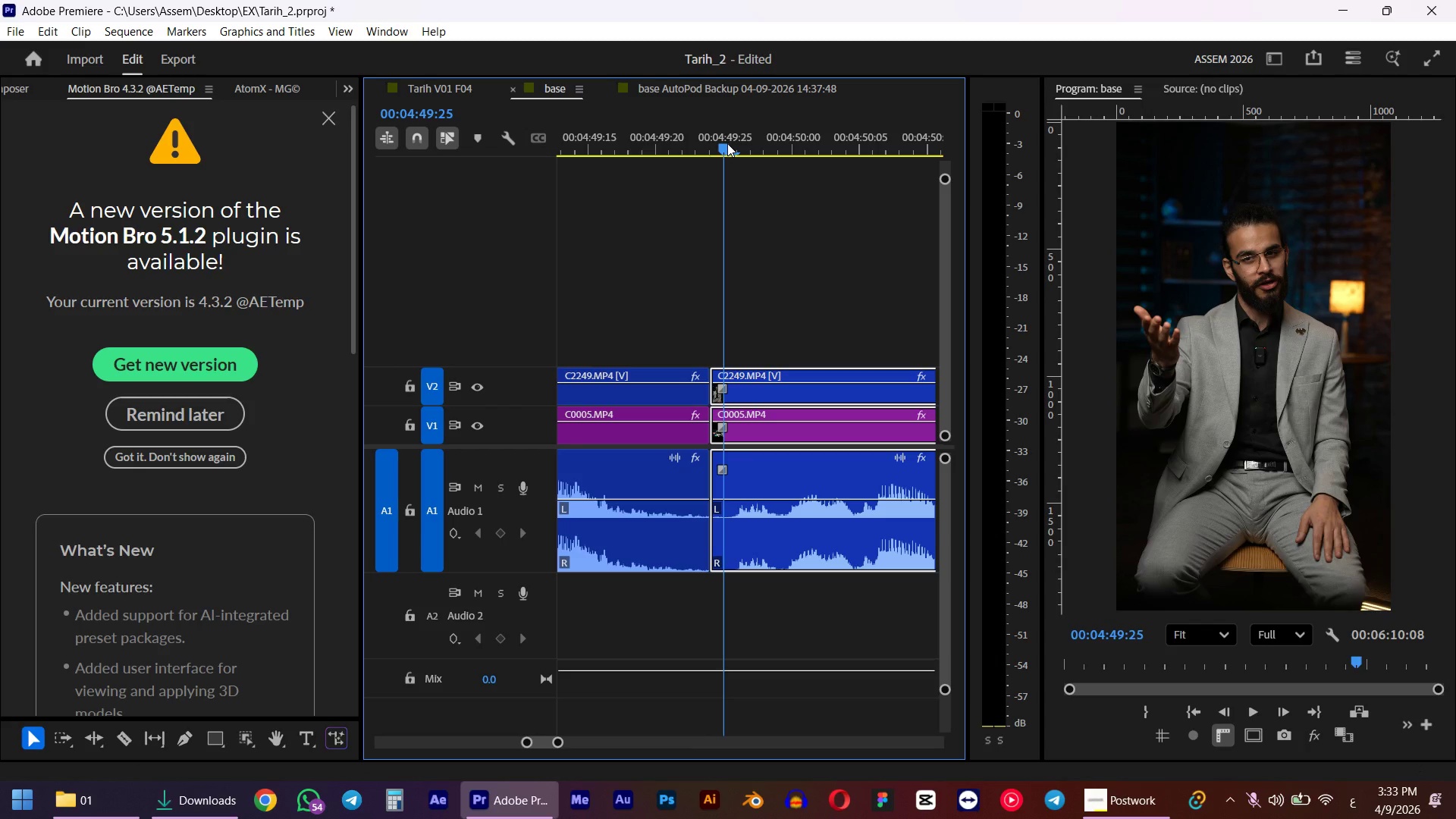 
key(Q)
 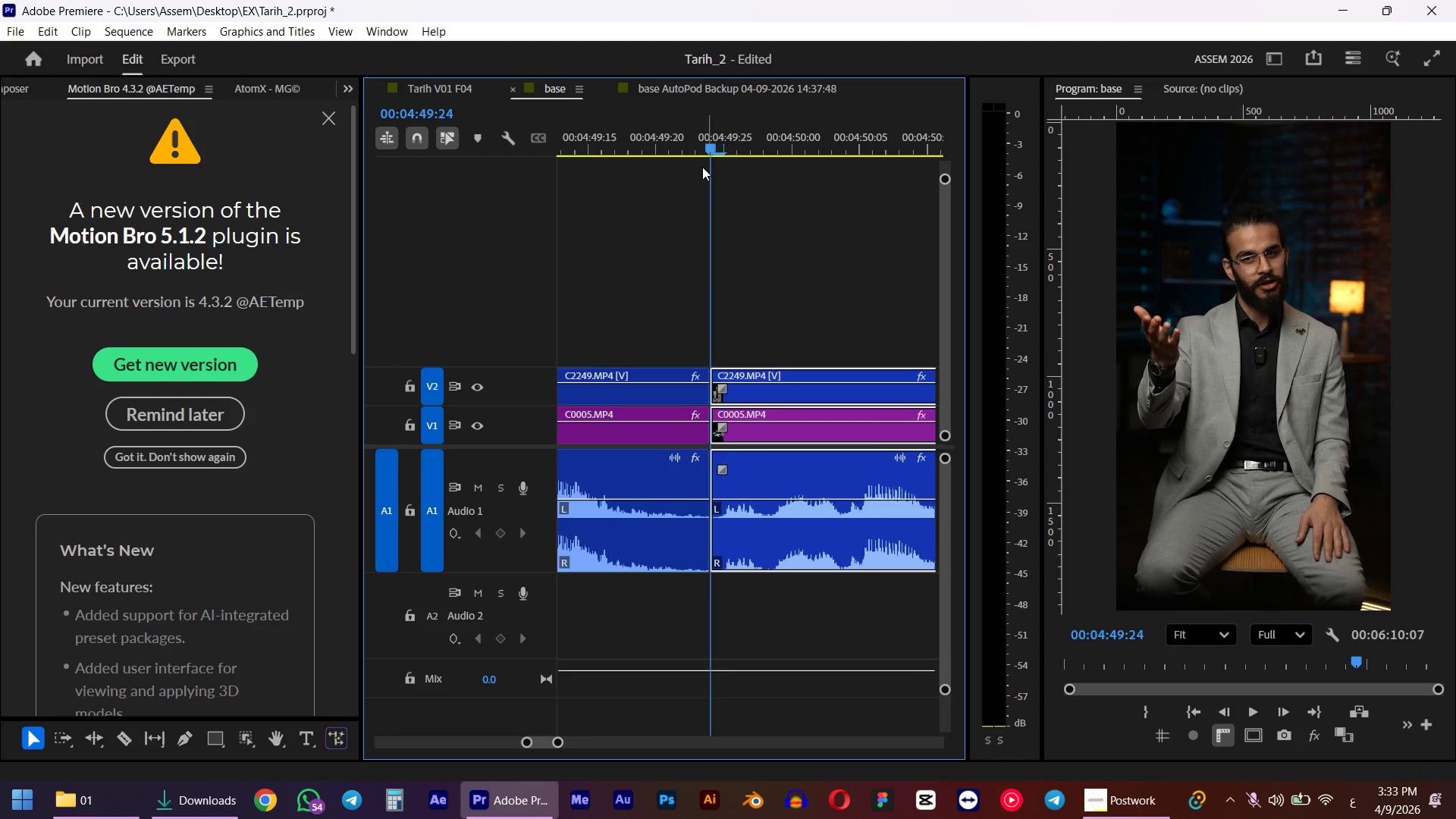 
hold_key(key=AltLeft, duration=0.66)
 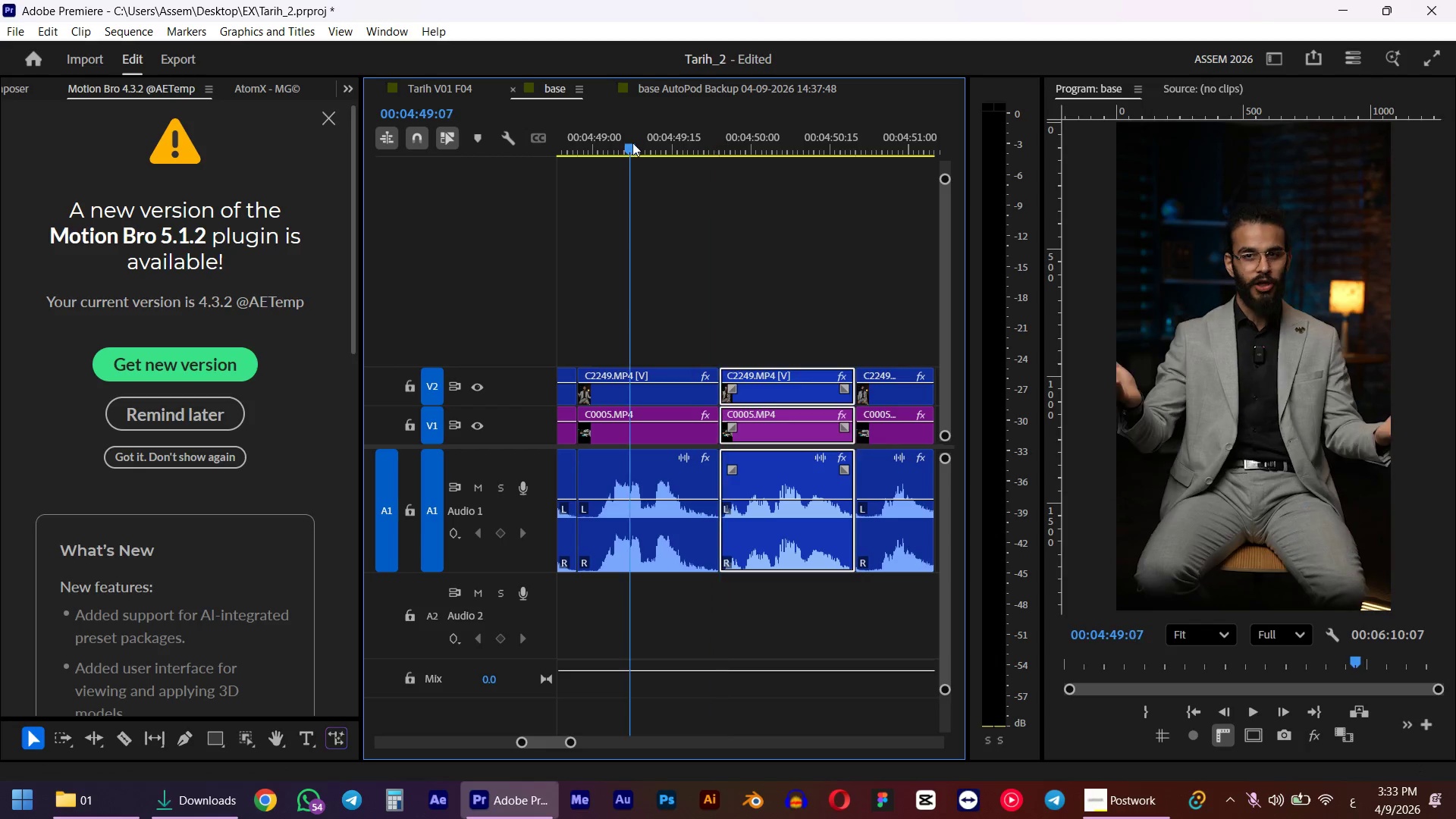 
left_click([630, 152])
 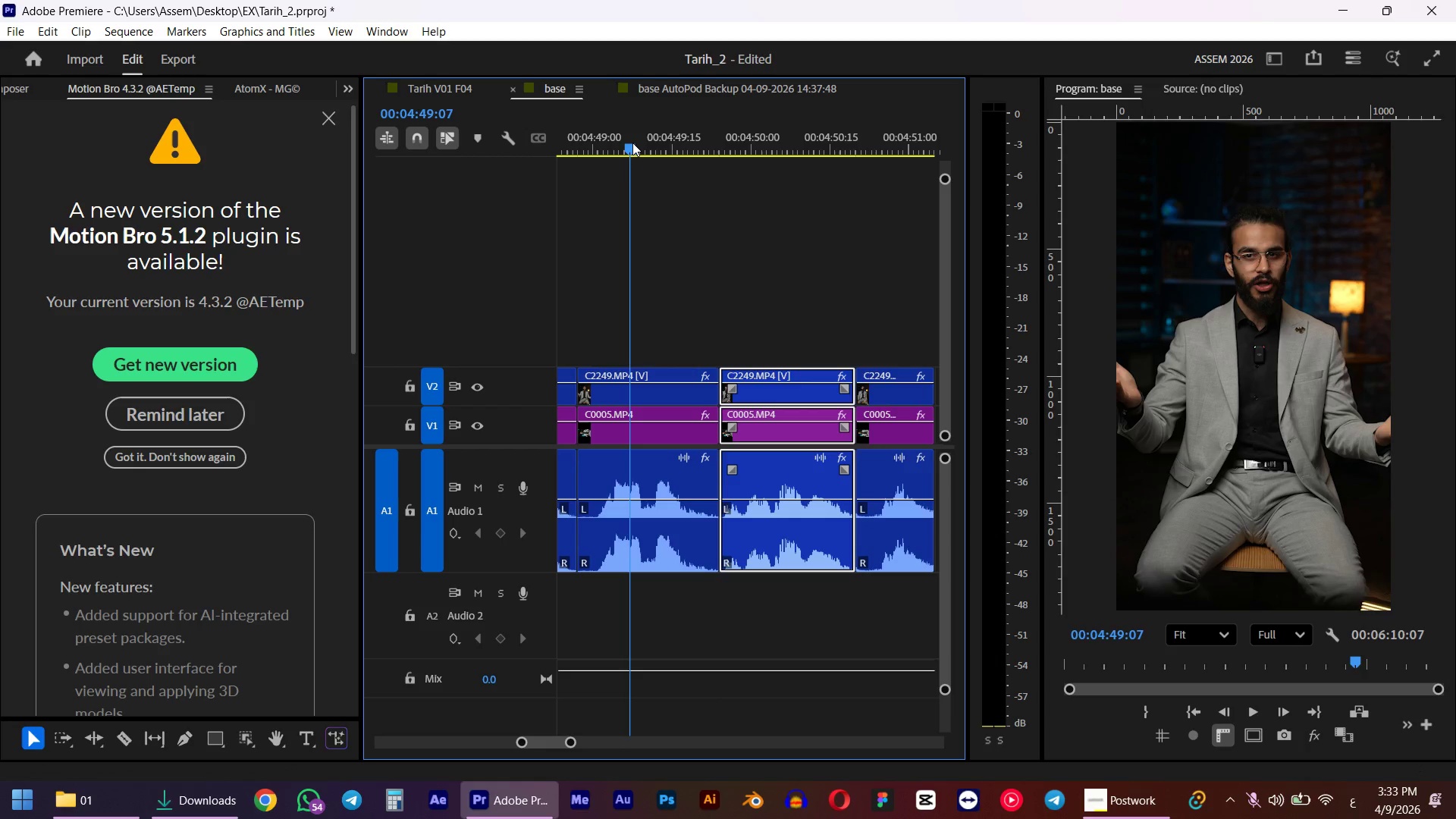 
scroll: coordinate [727, 237], scroll_direction: down, amount: 9.0
 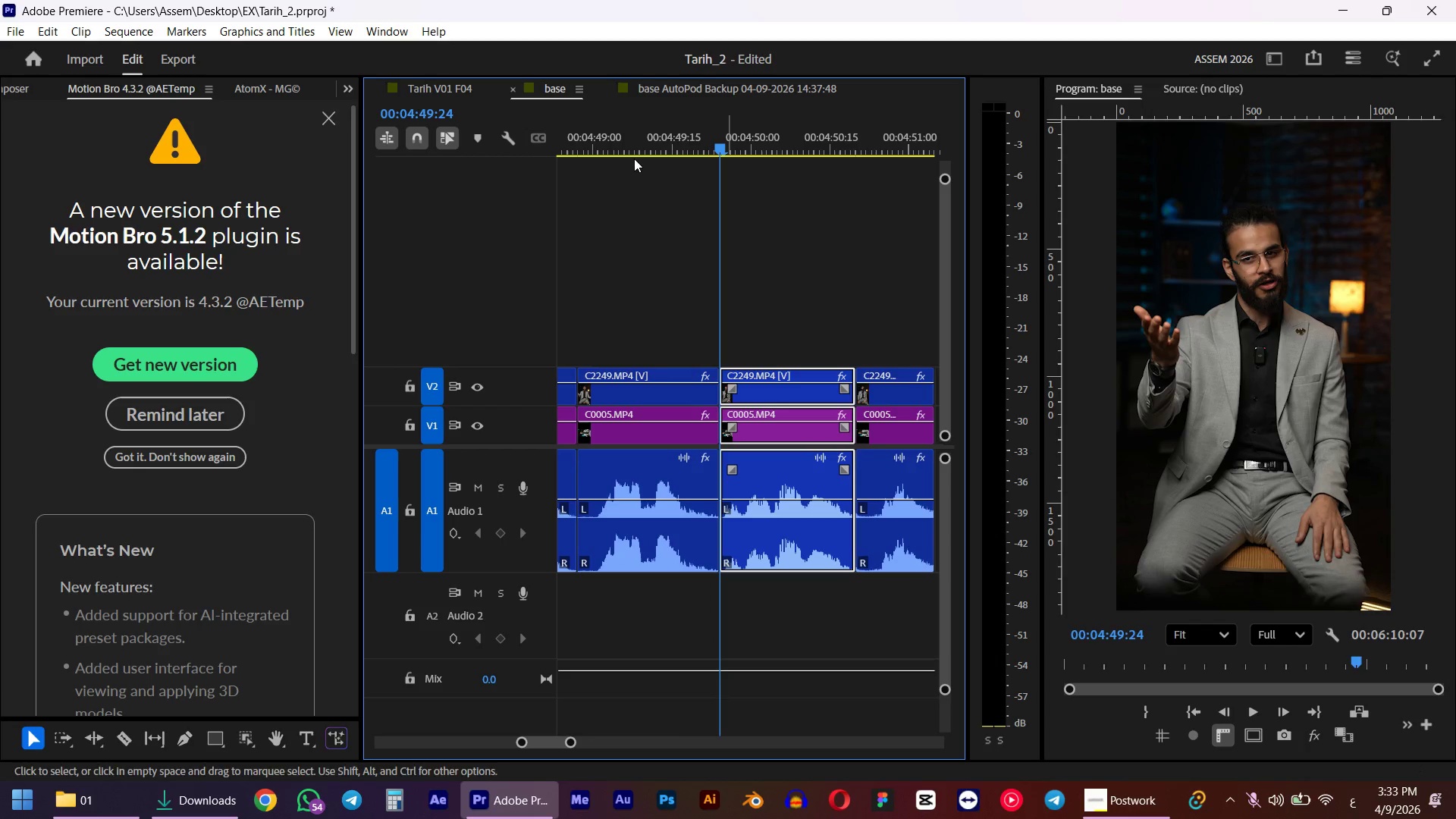 
key(Space)
 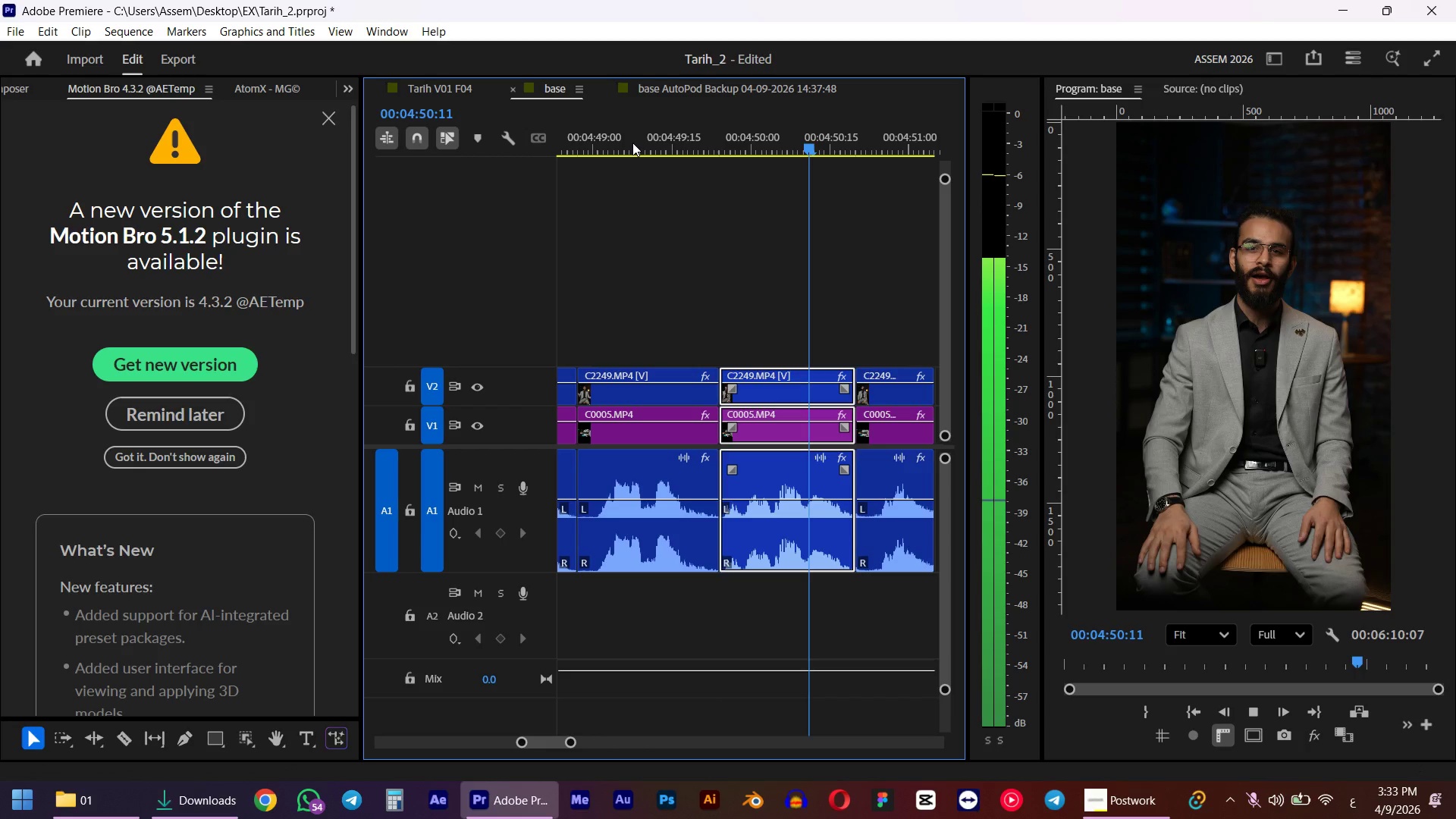 
key(Space)
 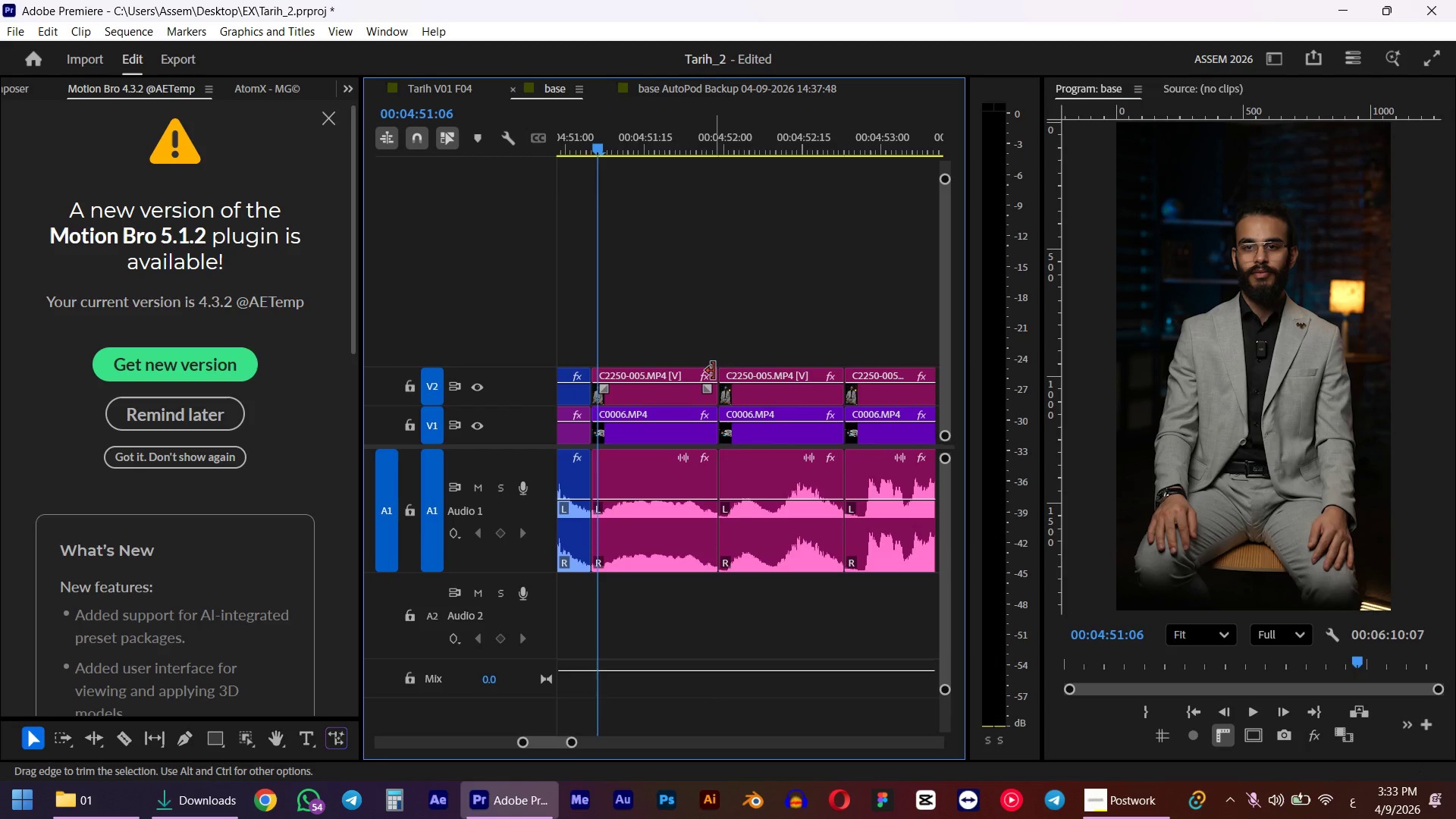 
hold_key(key=AltLeft, duration=0.64)
scroll: coordinate [708, 408], scroll_direction: down, amount: 7.0
 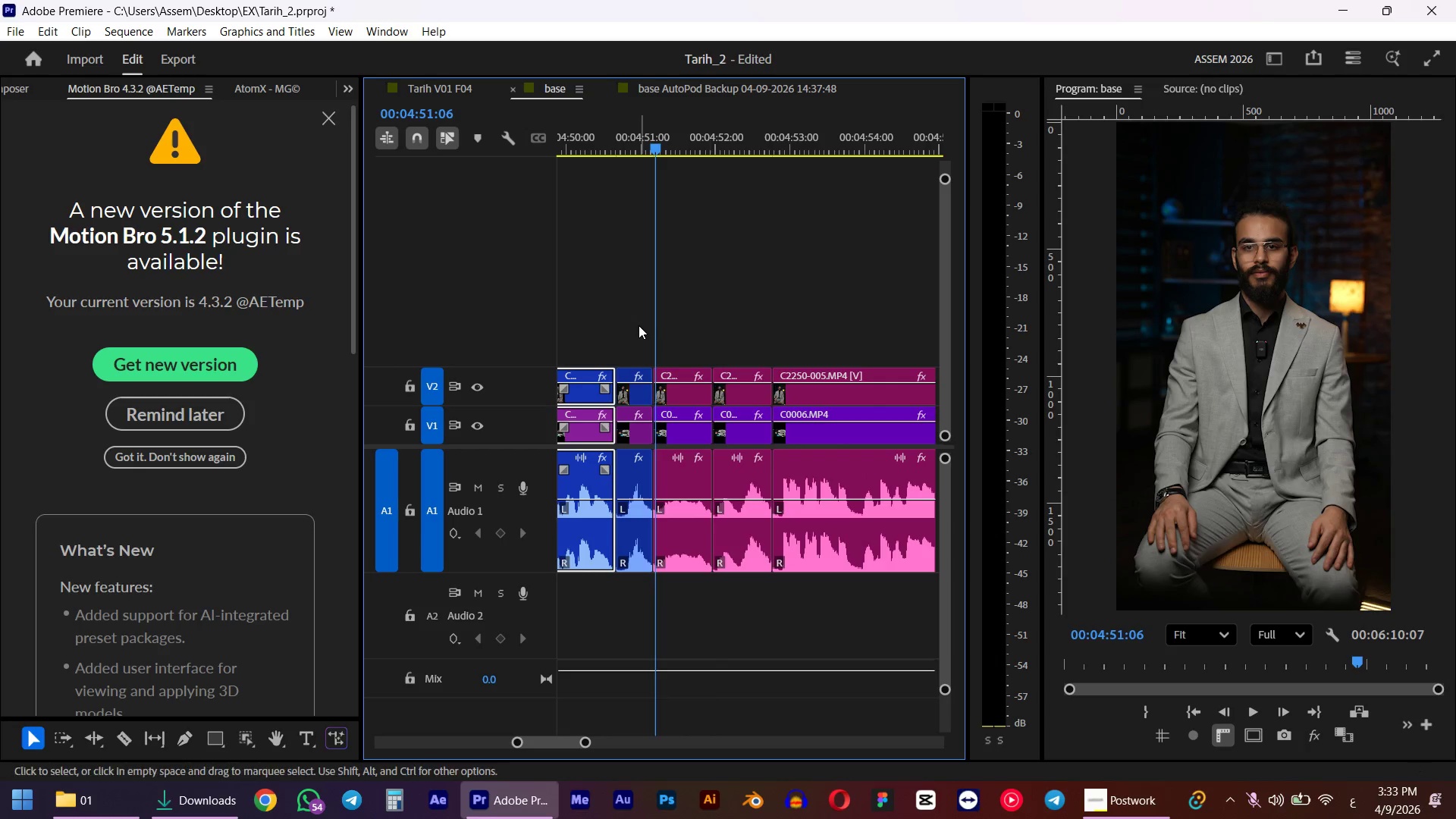 
left_click_drag(start_coordinate=[635, 336], to_coordinate=[618, 520])
 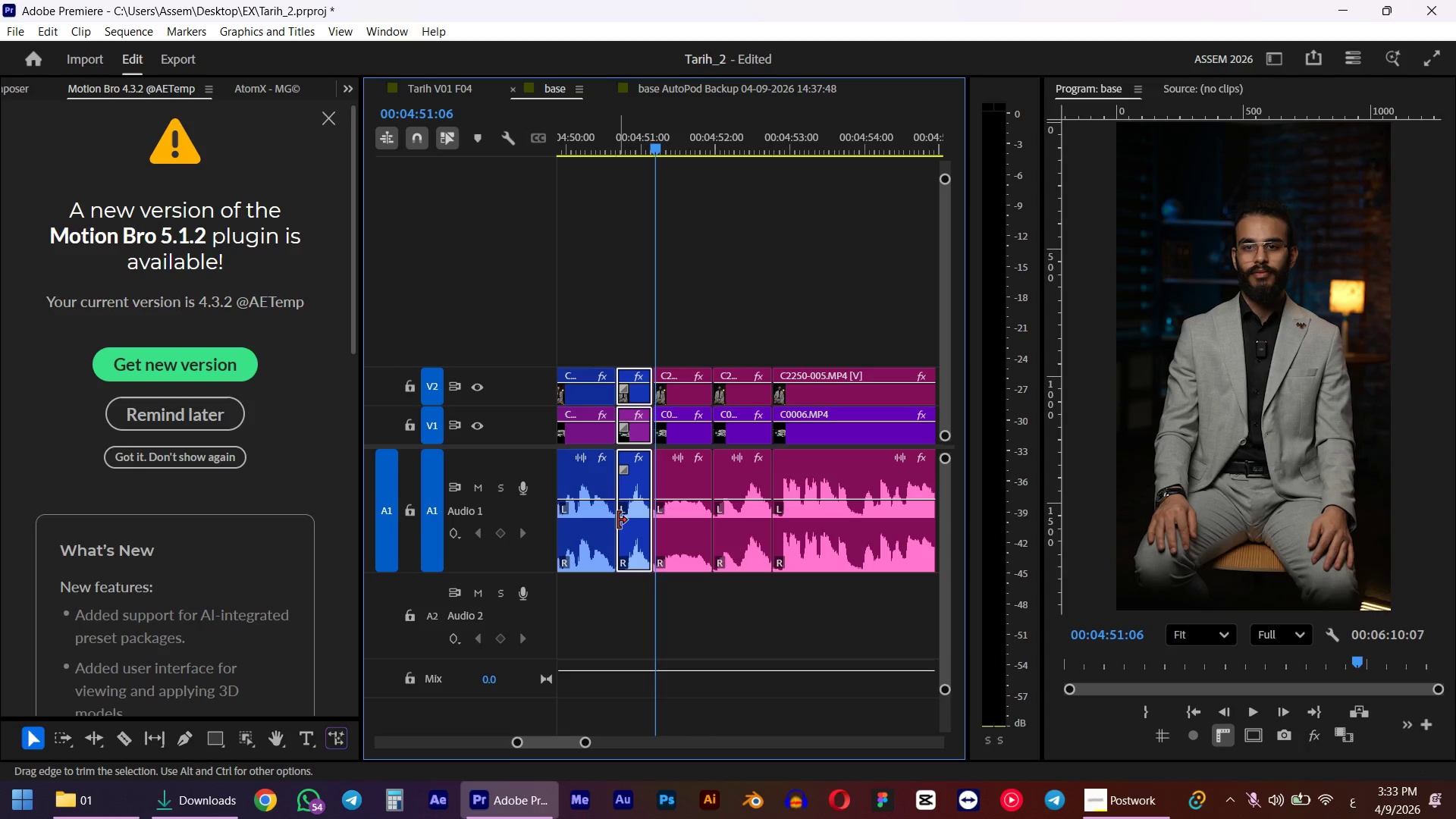 
key(Delete)
 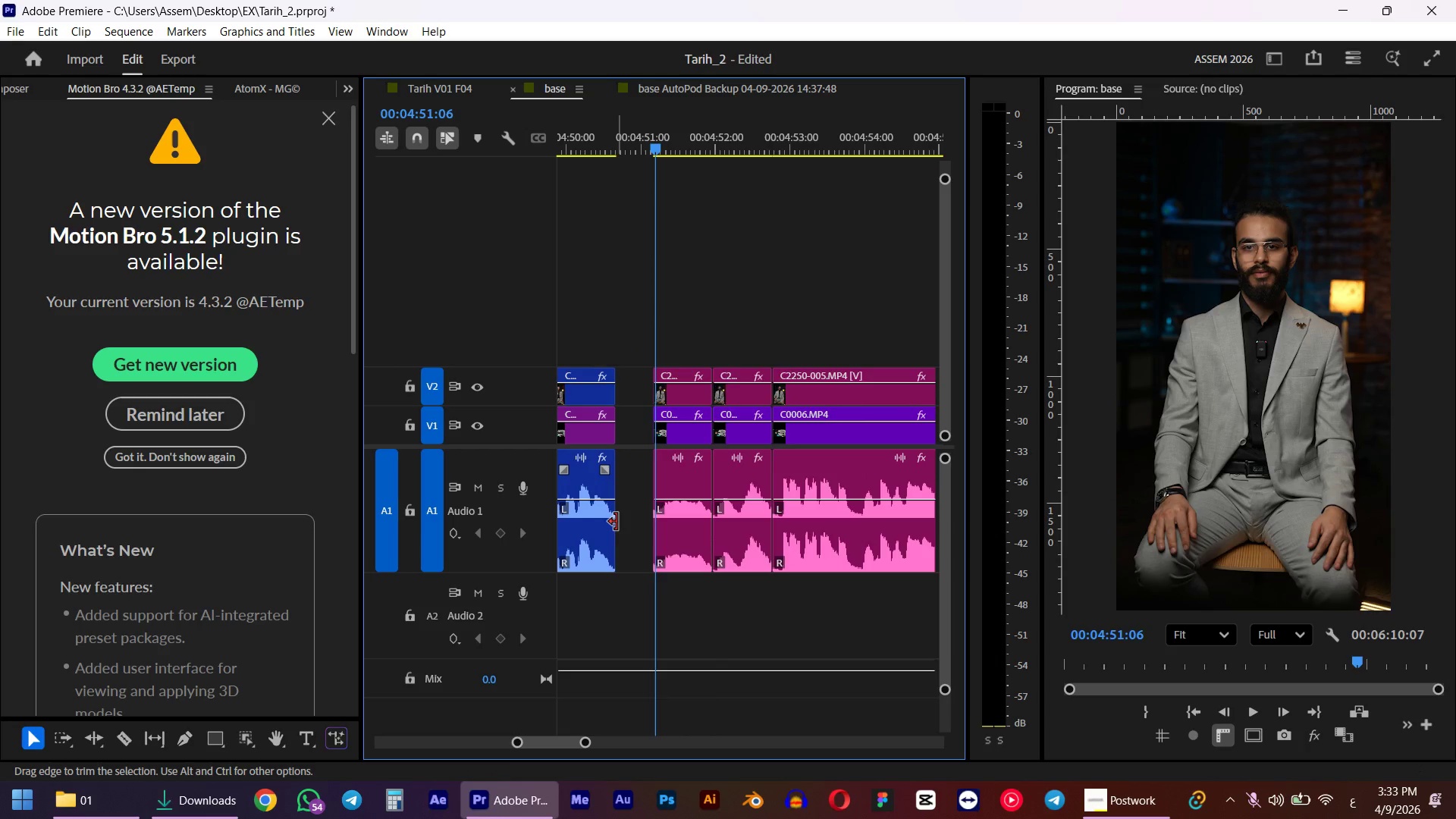 
hold_key(key=AltLeft, duration=0.31)
 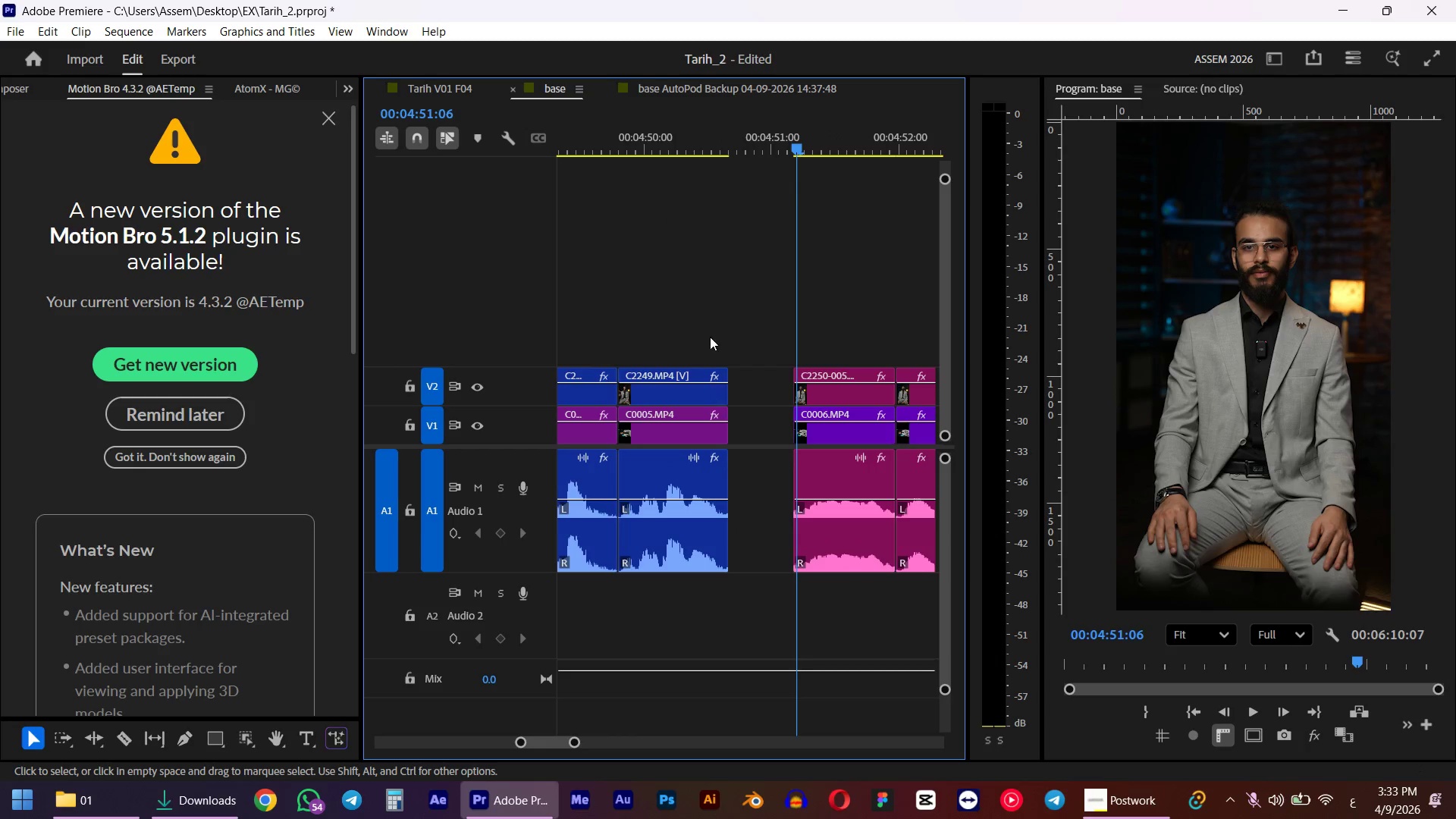 
left_click_drag(start_coordinate=[745, 327], to_coordinate=[673, 559])
 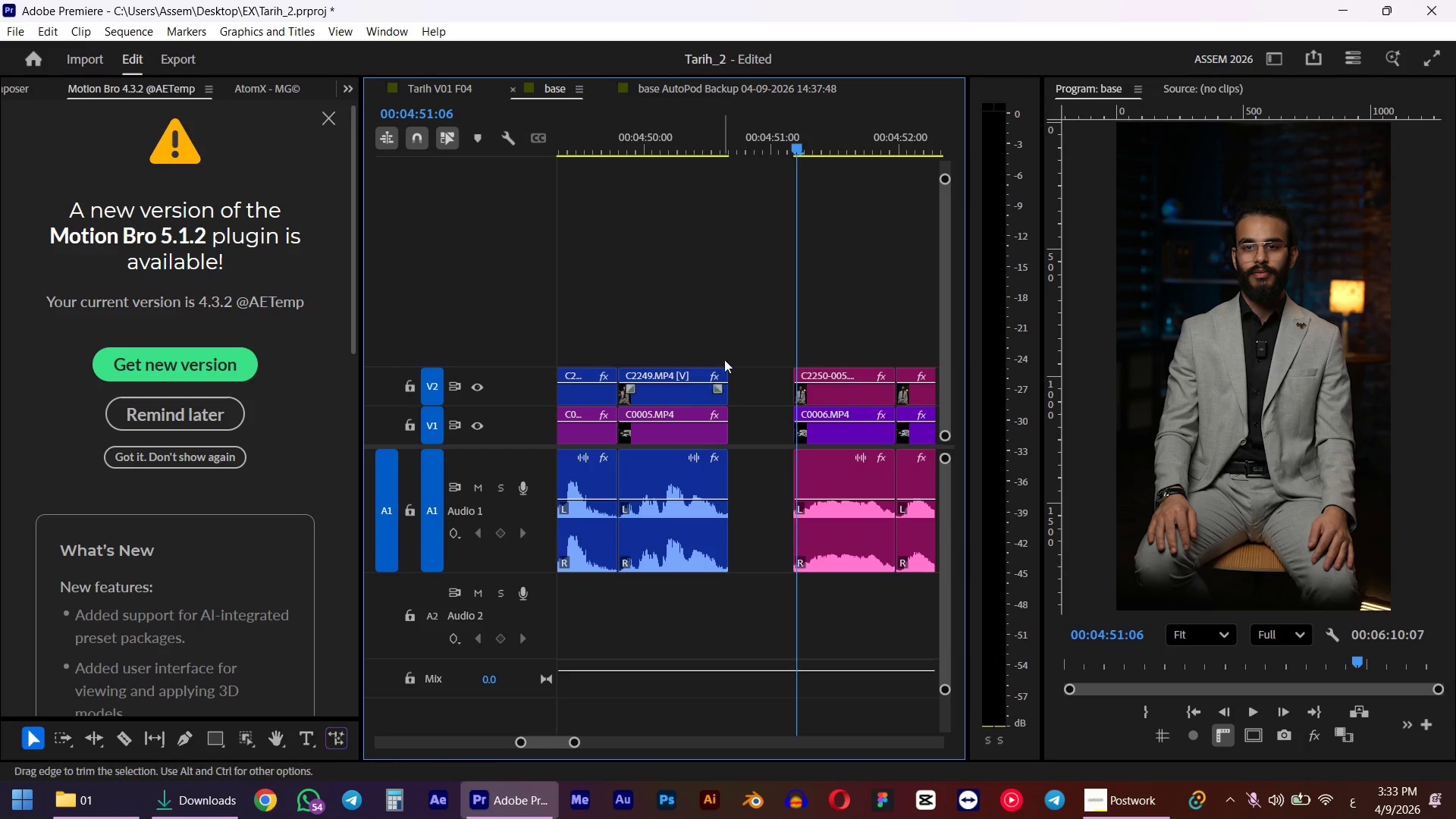 
scroll: coordinate [704, 474], scroll_direction: up, amount: 9.0
 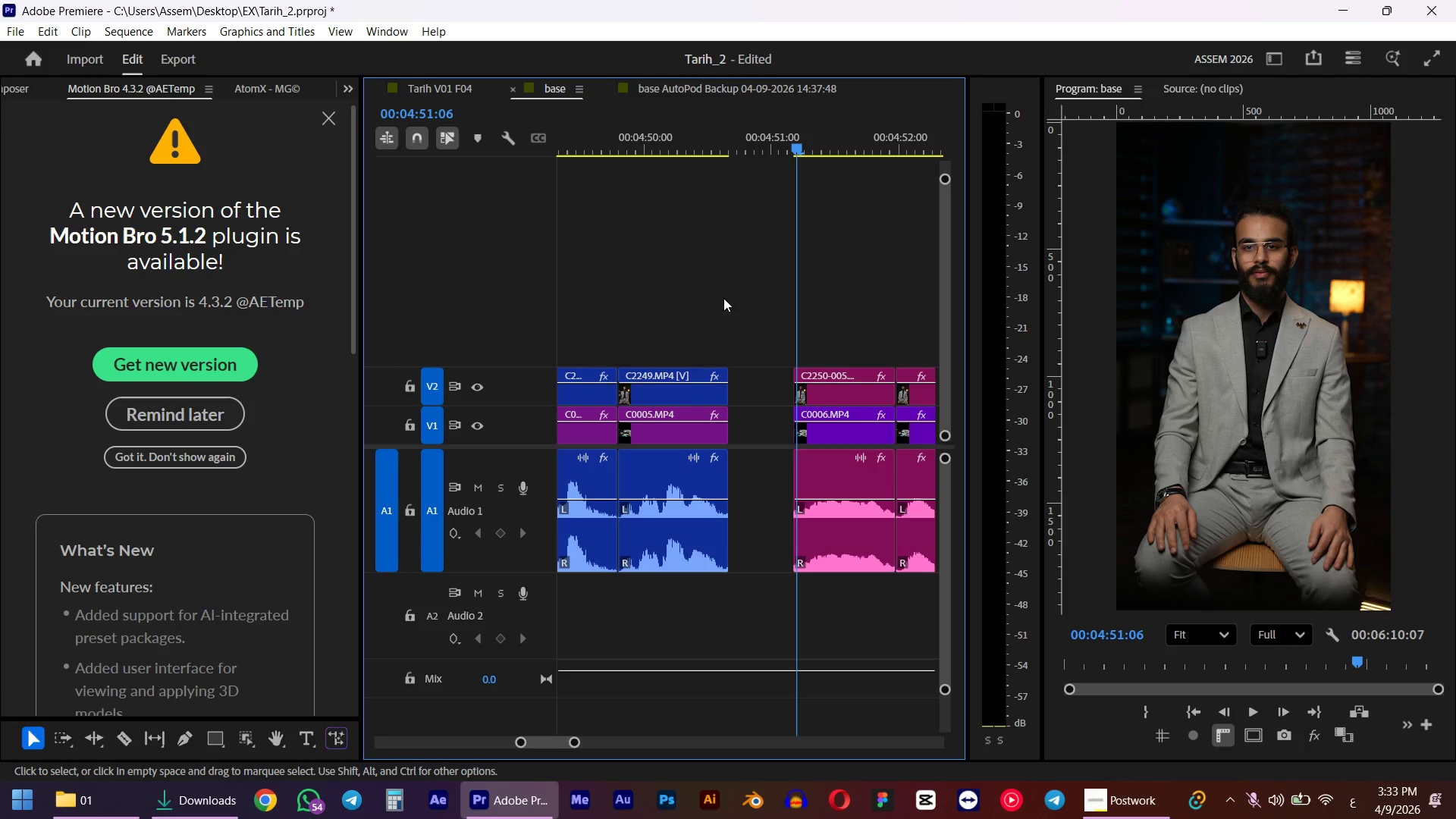 
left_click_drag(start_coordinate=[726, 345], to_coordinate=[667, 493])
 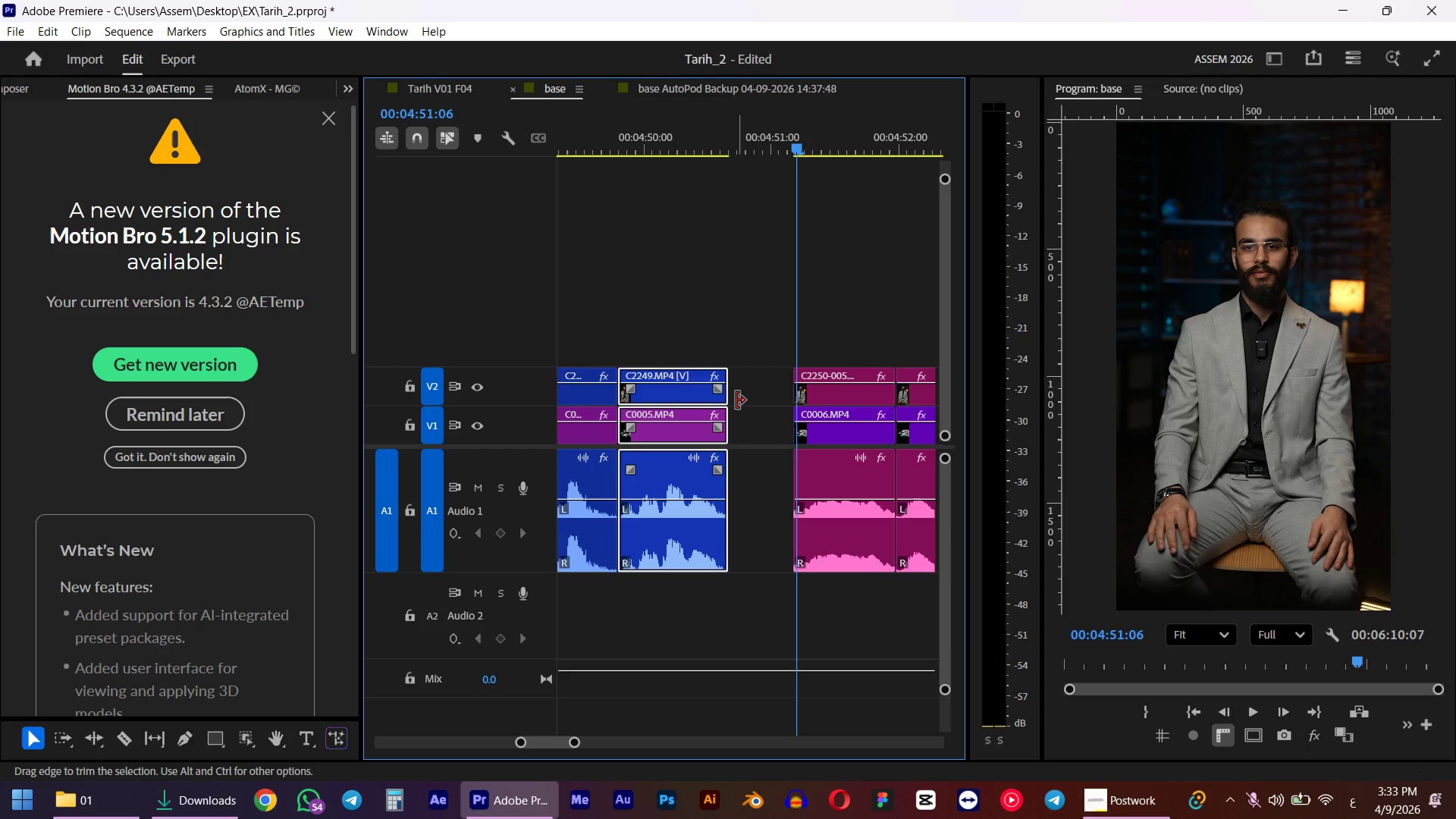 
left_click_drag(start_coordinate=[736, 400], to_coordinate=[810, 397])
 